 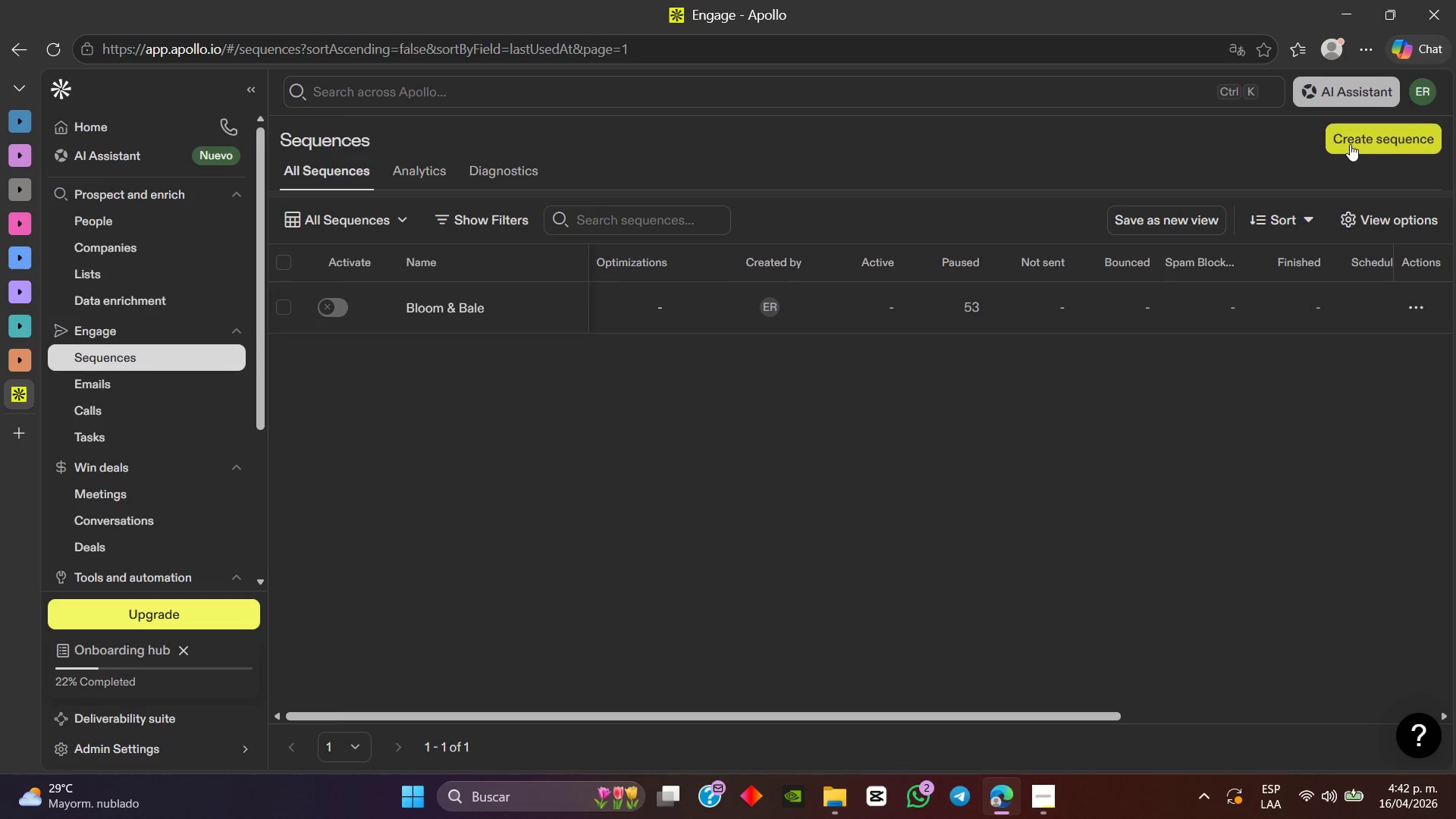 
left_click([1350, 144])
 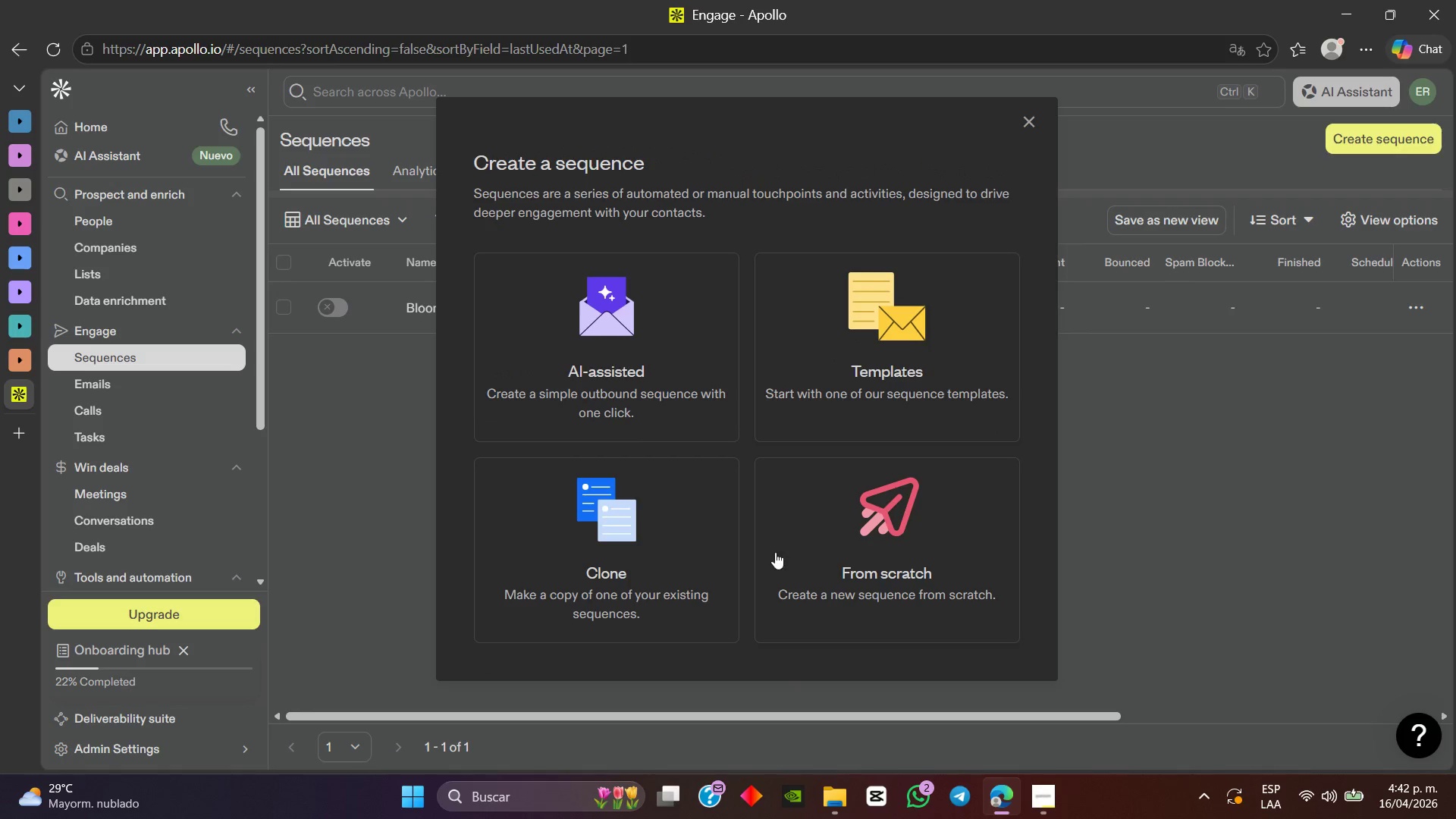 
wait(5.19)
 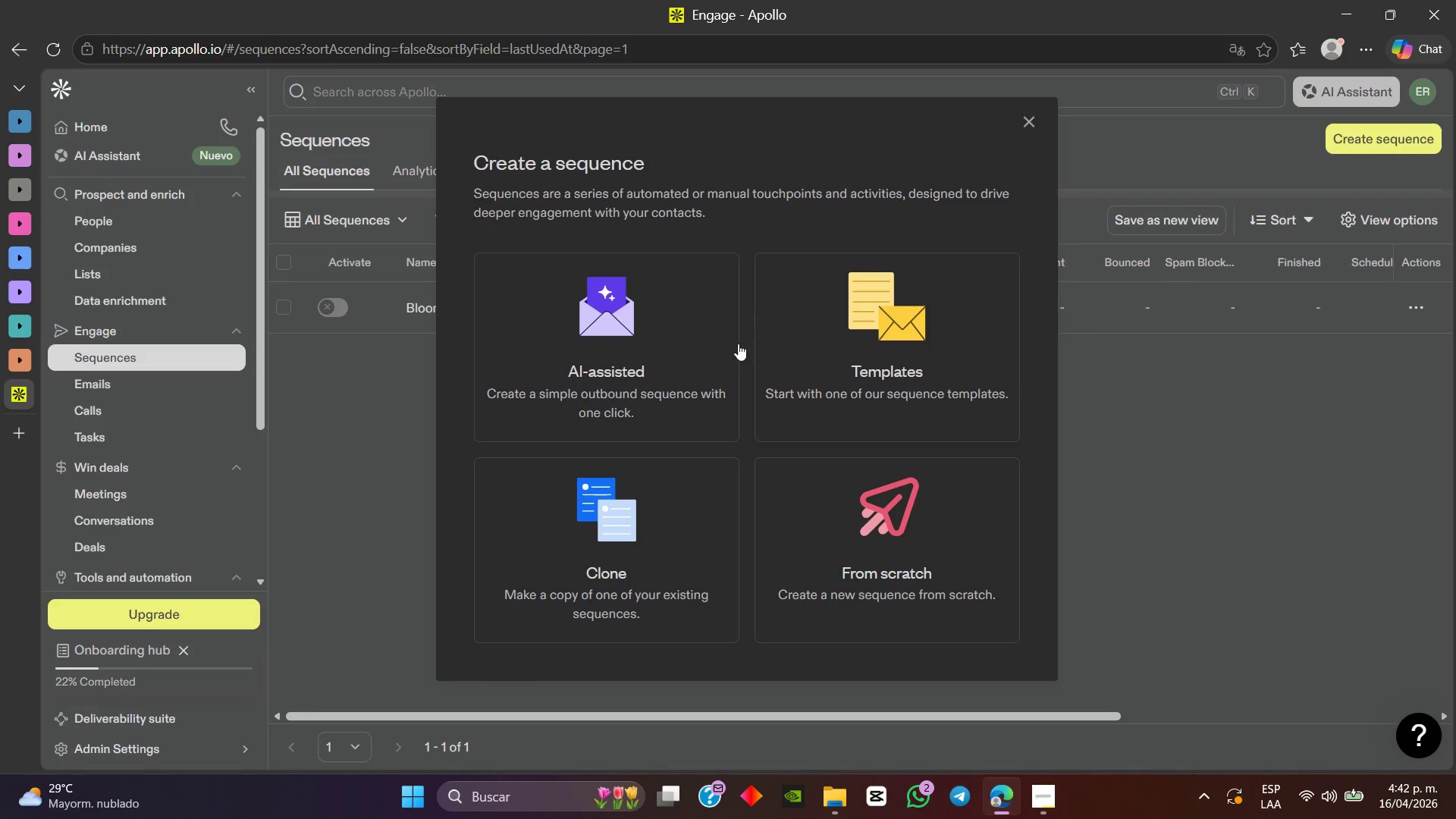 
left_click([840, 502])
 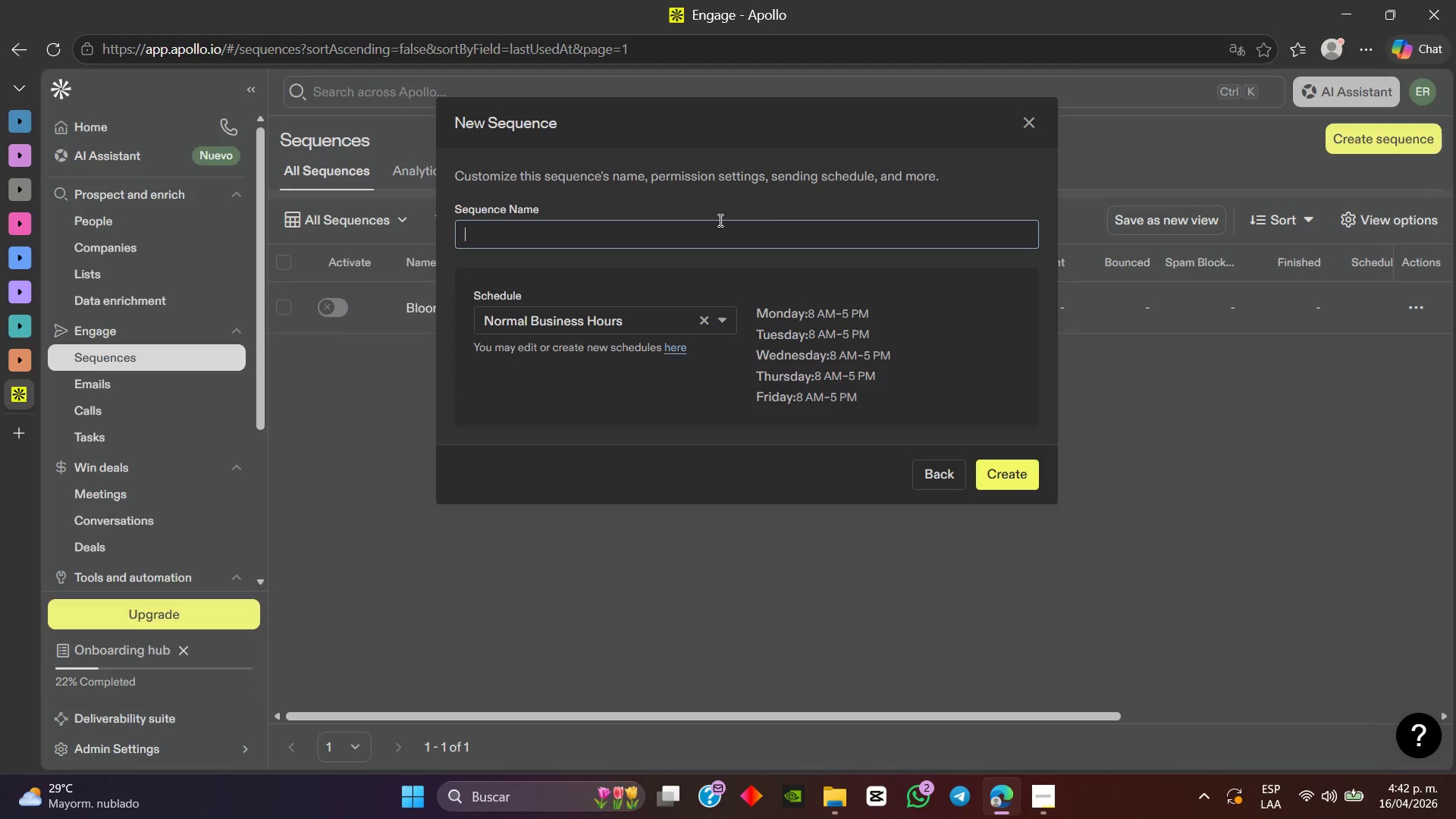 
wait(10.94)
 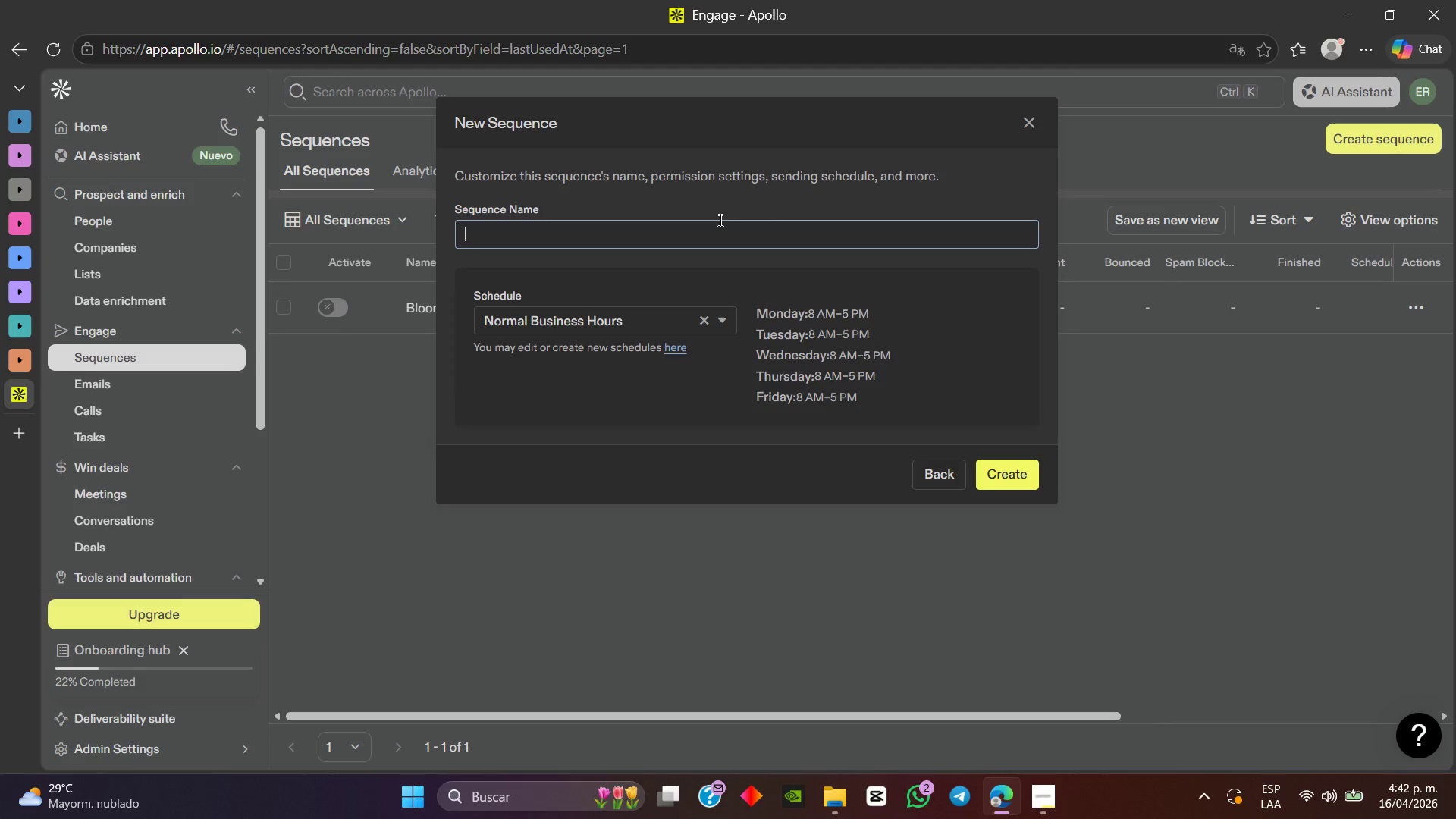 
type(legacy)
 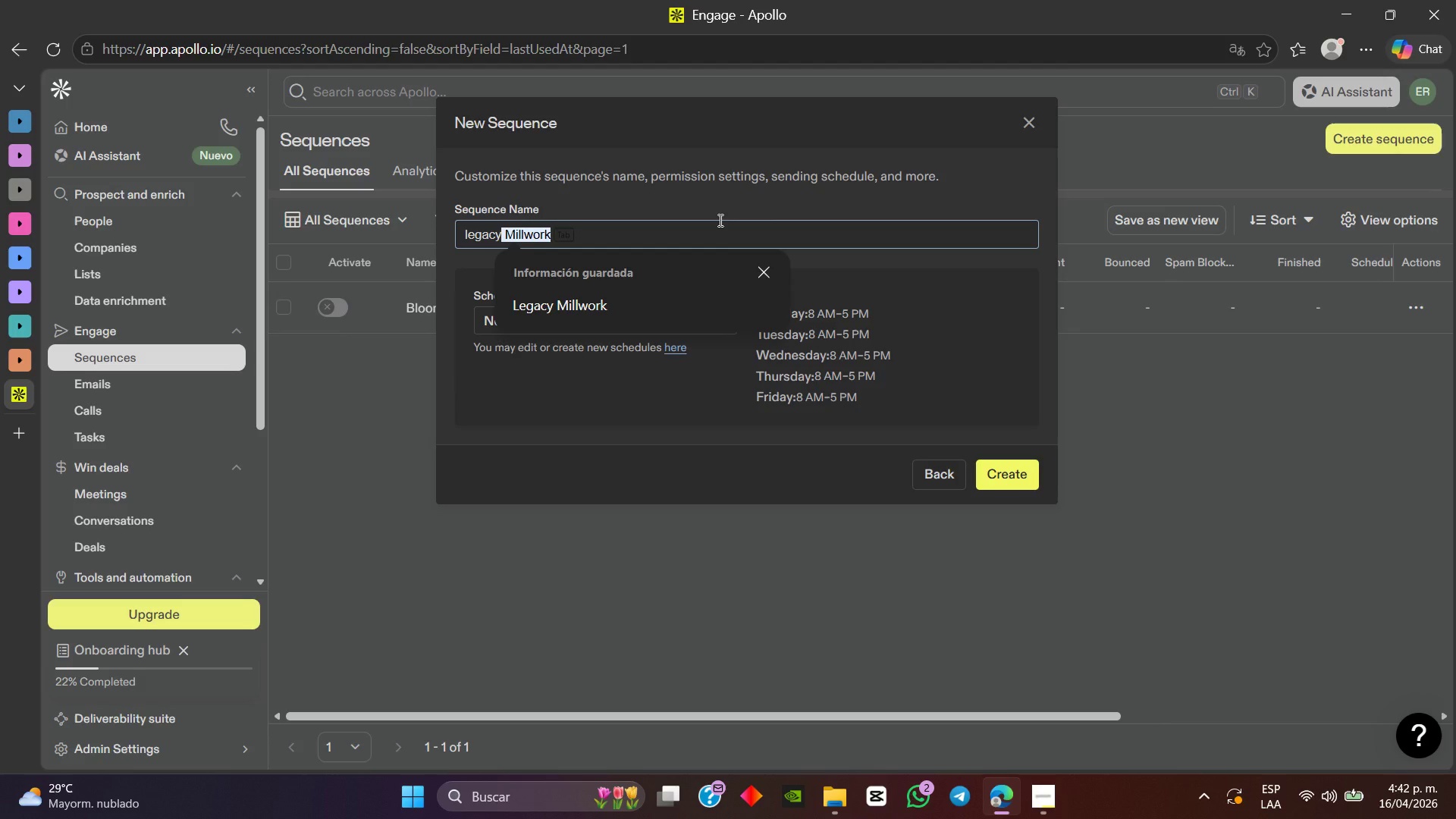 
wait(7.44)
 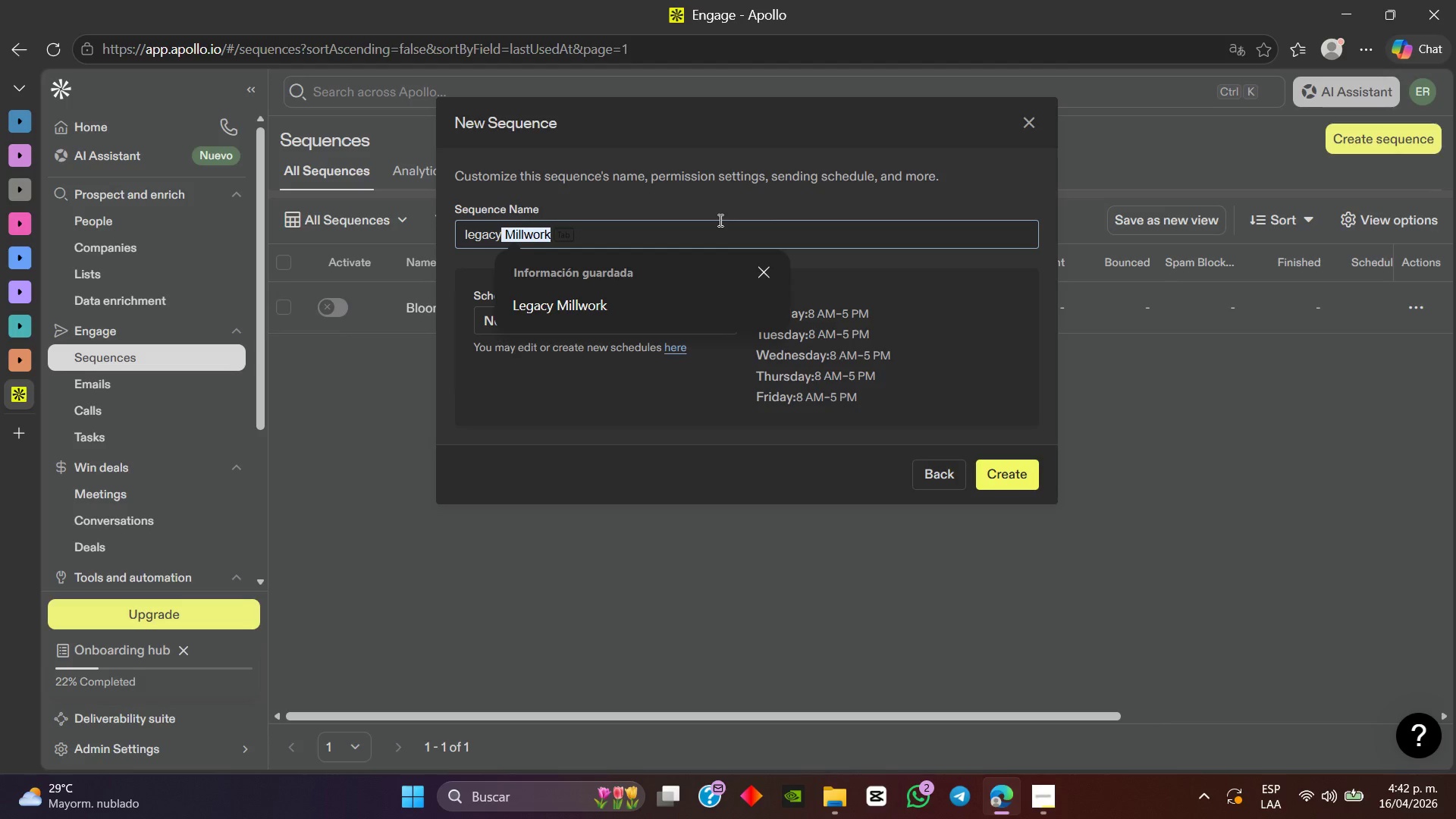 
left_click([595, 303])
 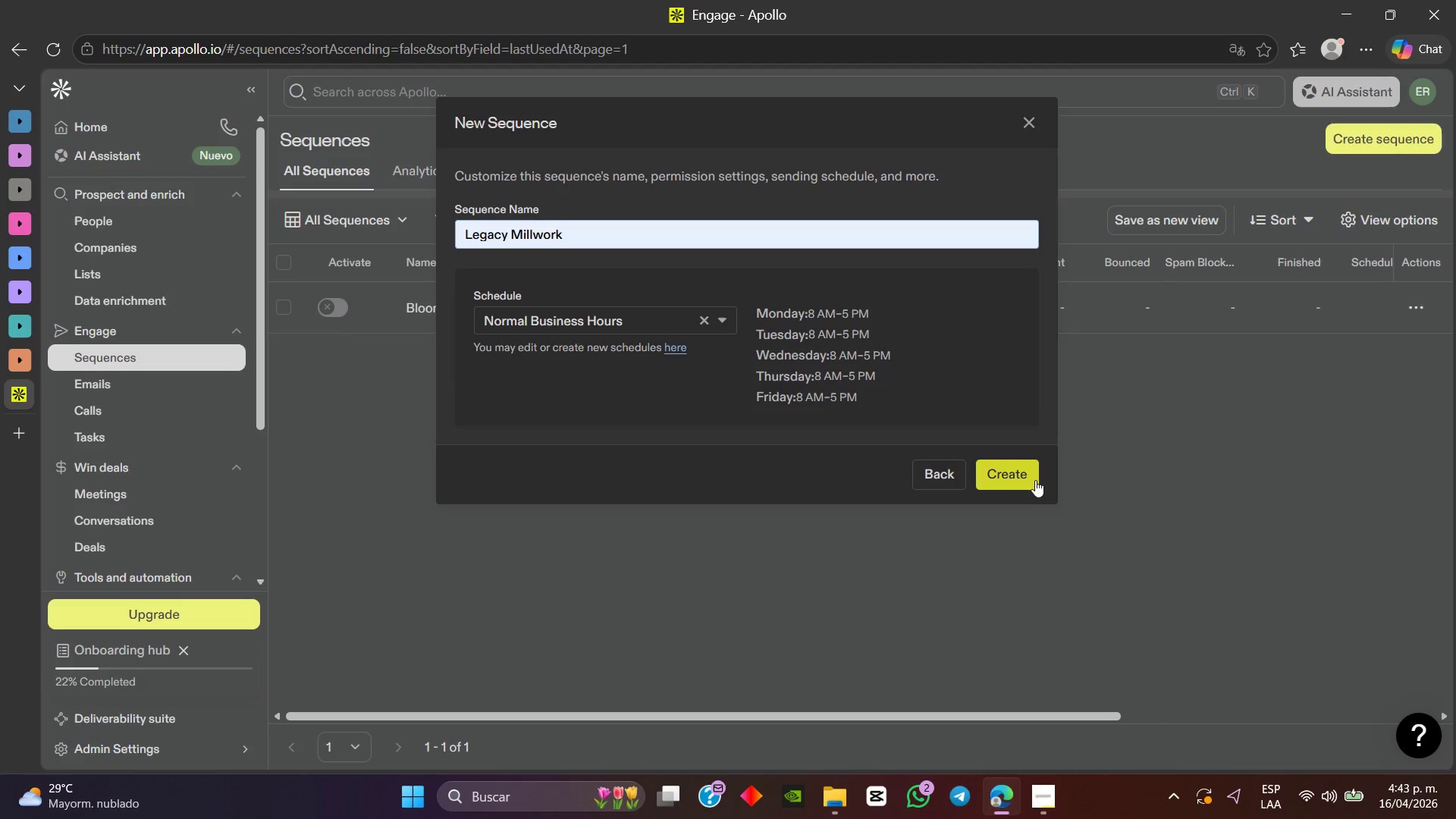 
wait(19.33)
 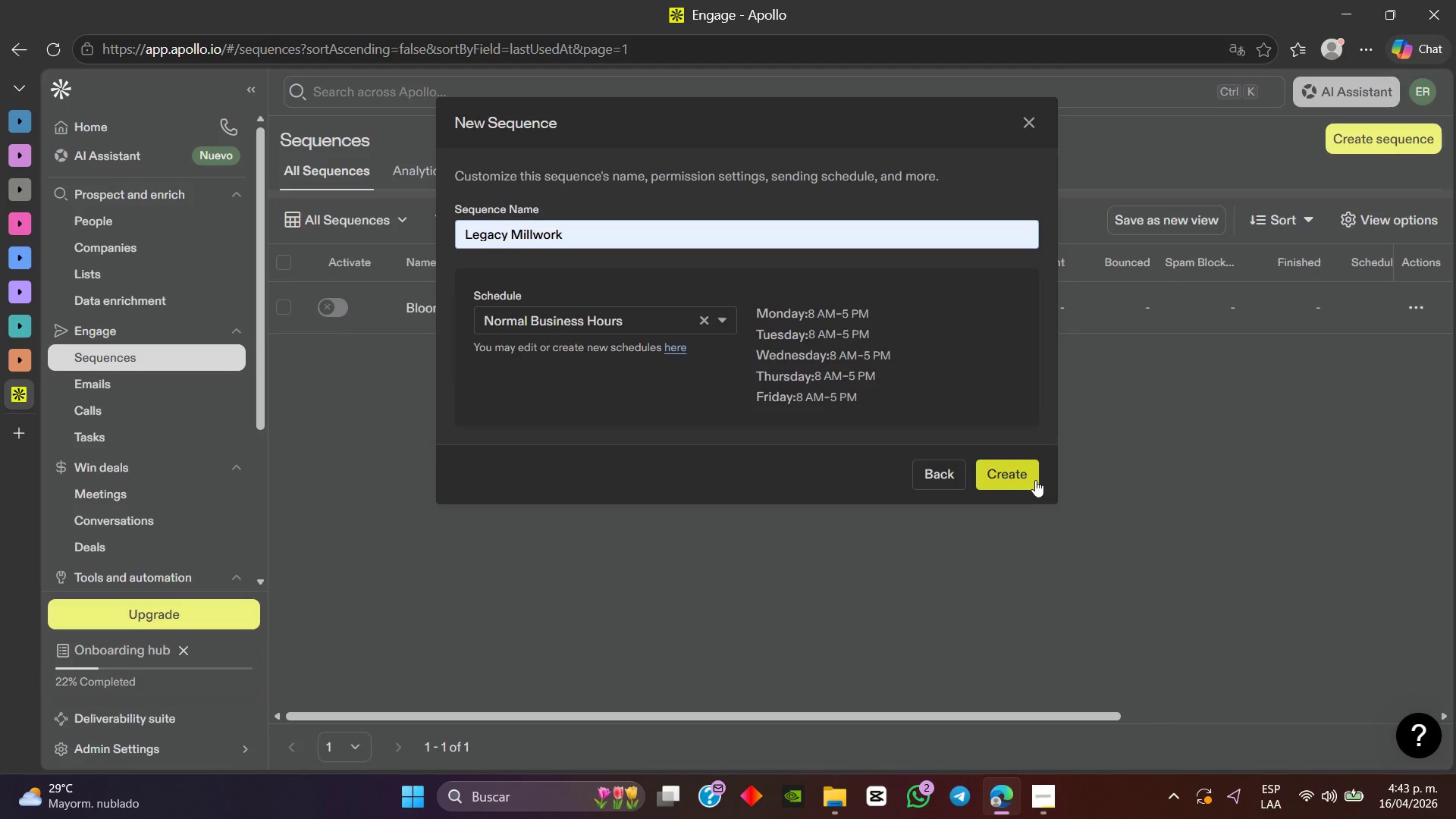 
left_click([635, 322])
 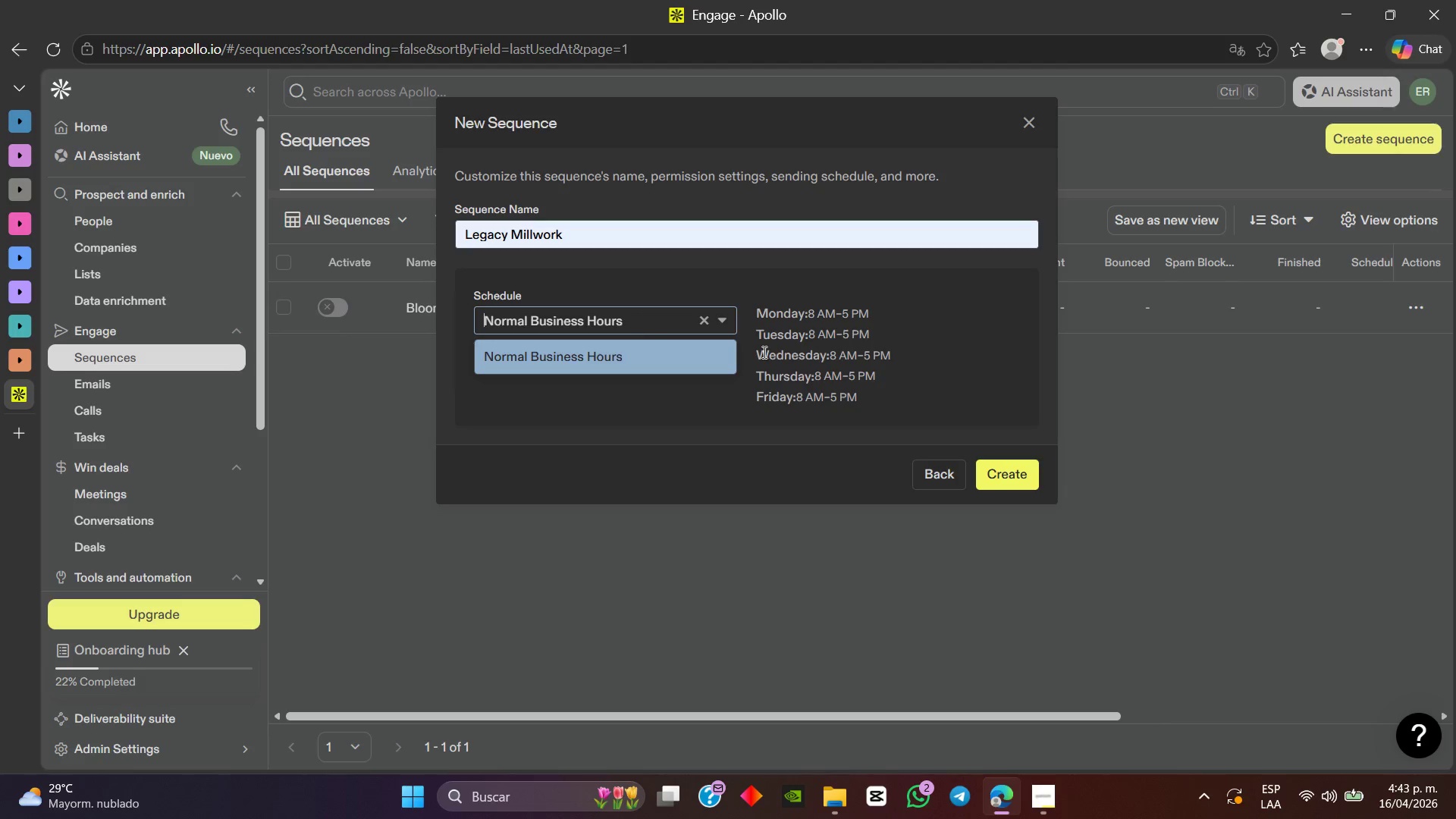 
left_click([906, 384])
 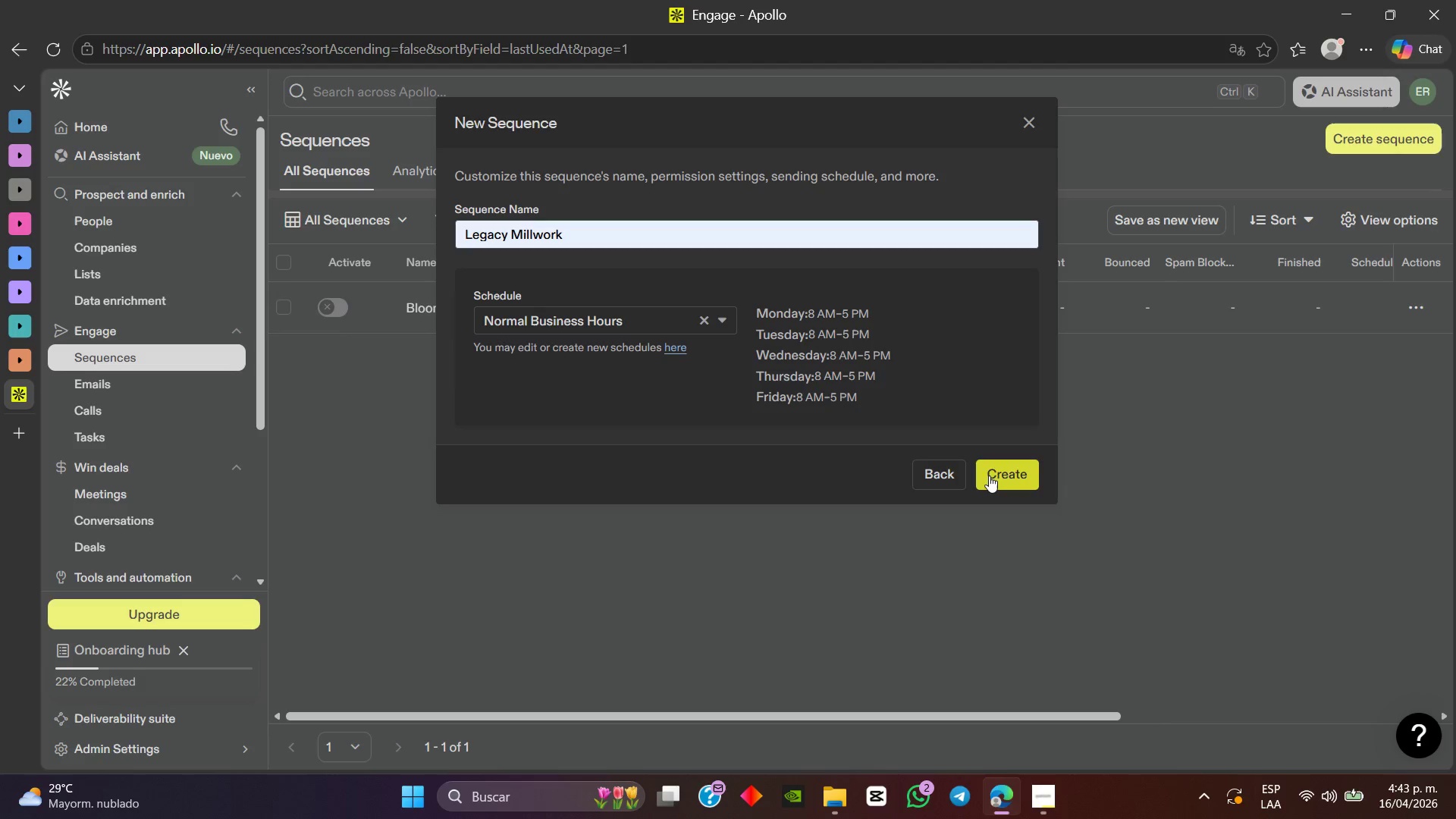 
left_click([989, 475])
 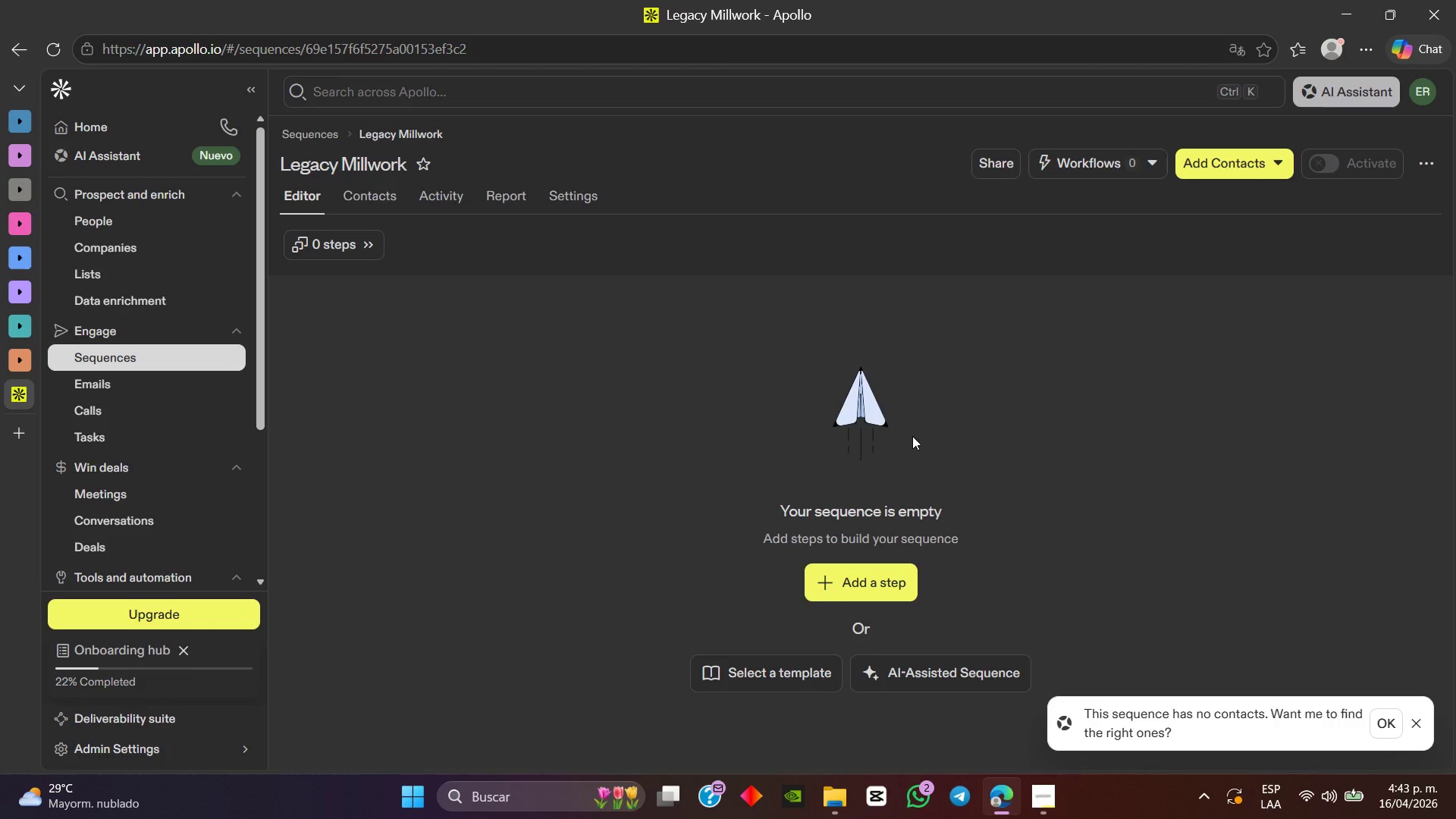 
wait(12.03)
 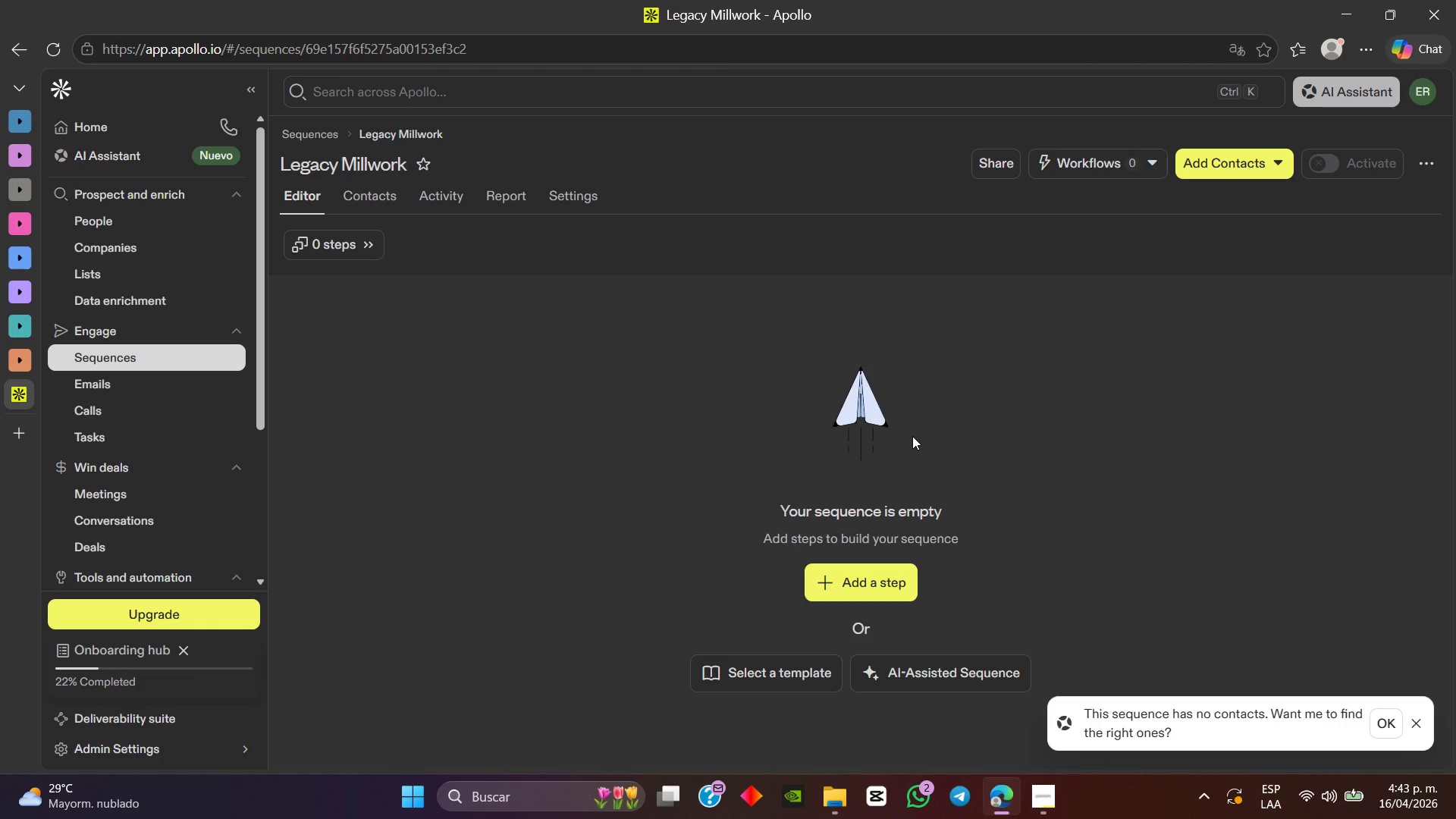 
left_click([844, 589])
 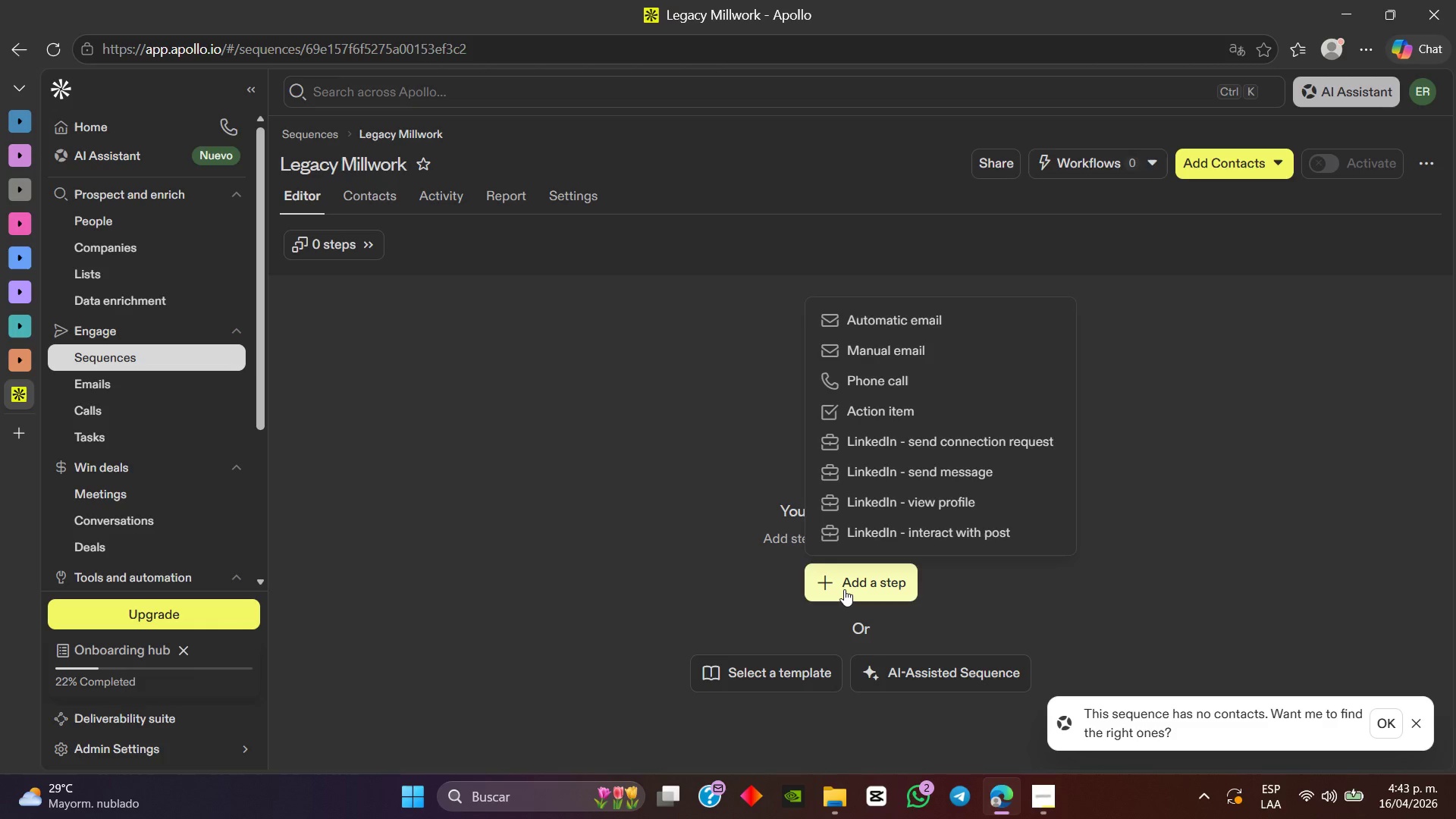 
wait(11.33)
 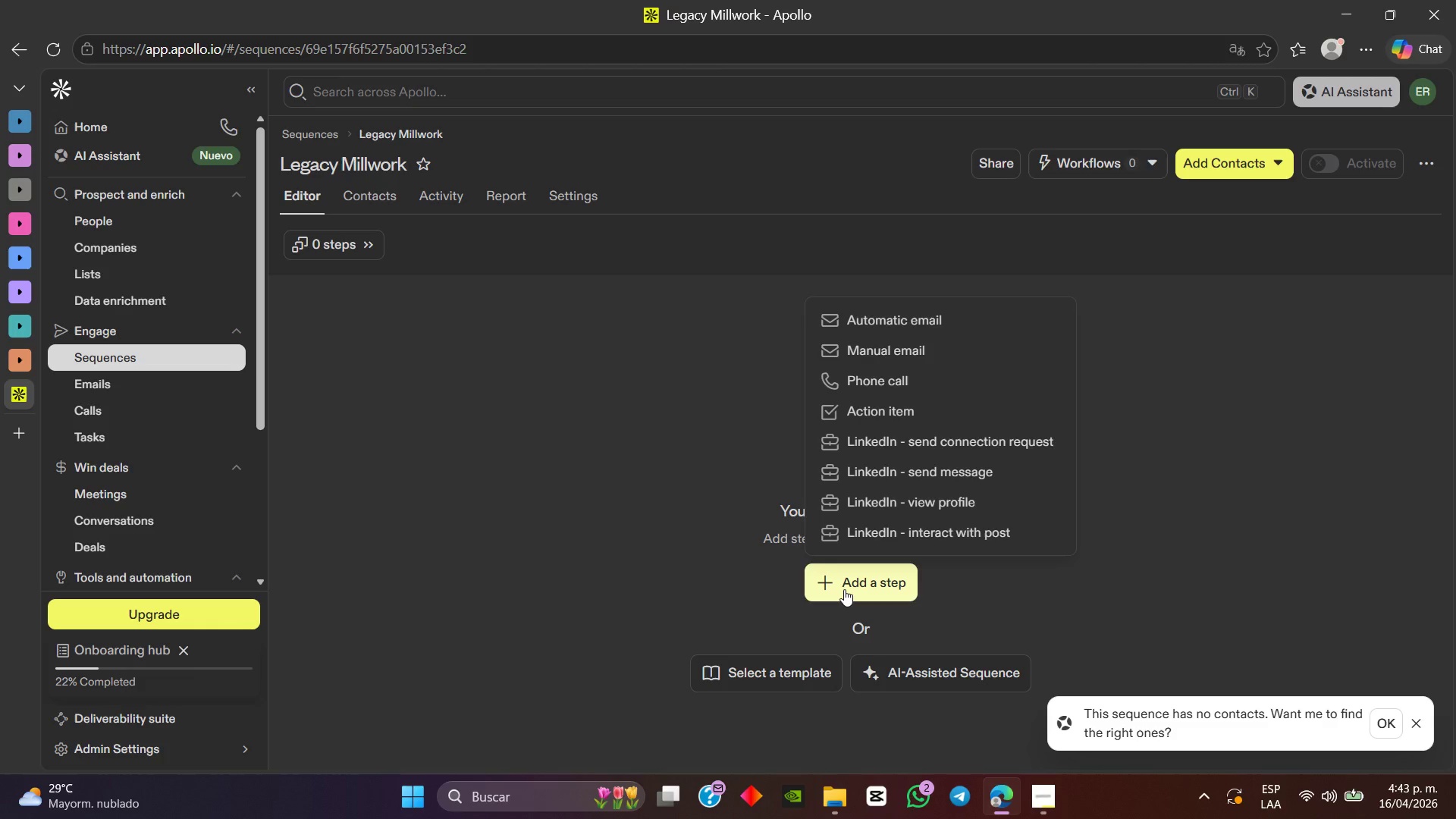 
left_click([879, 581])
 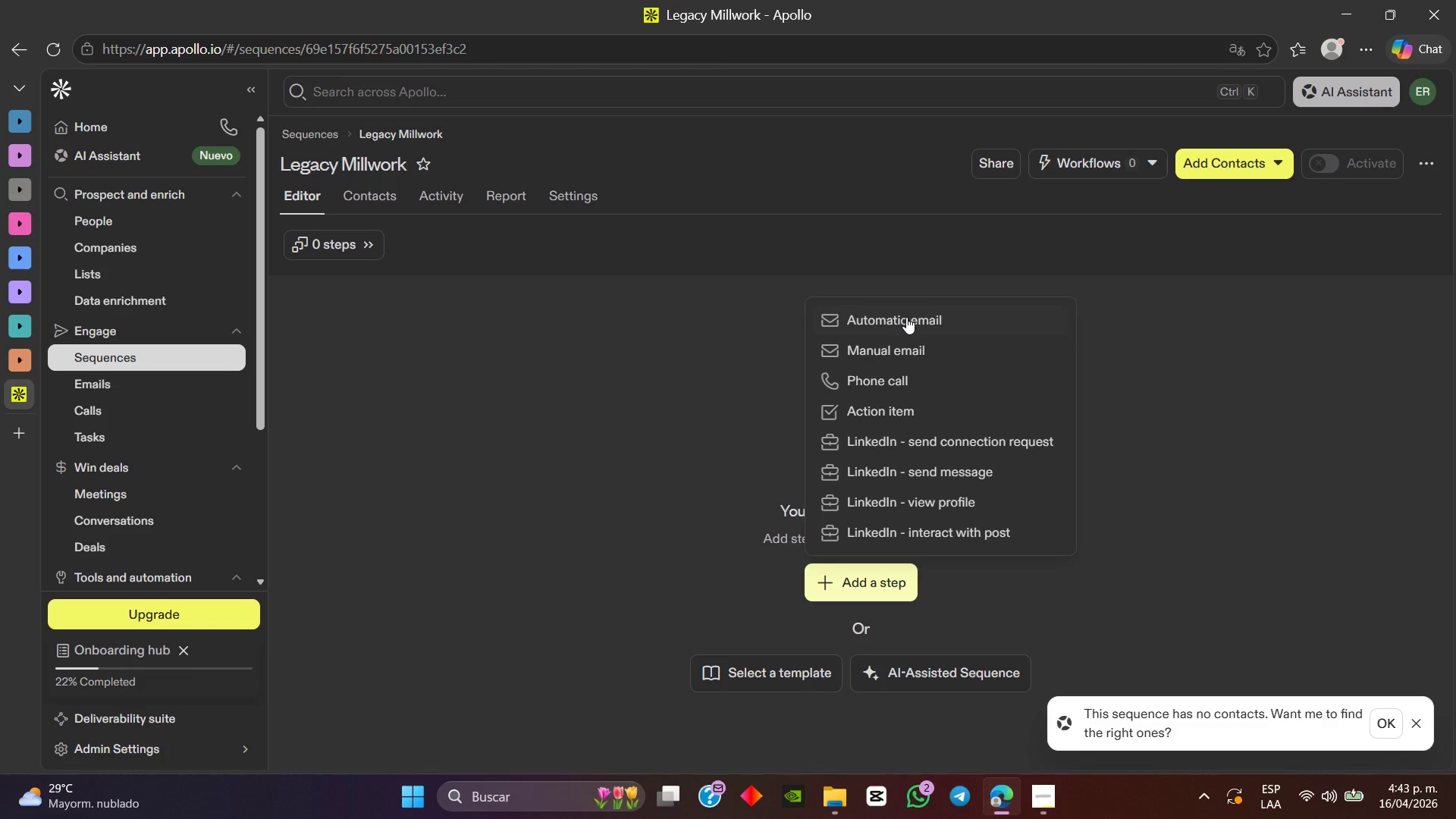 
wait(8.64)
 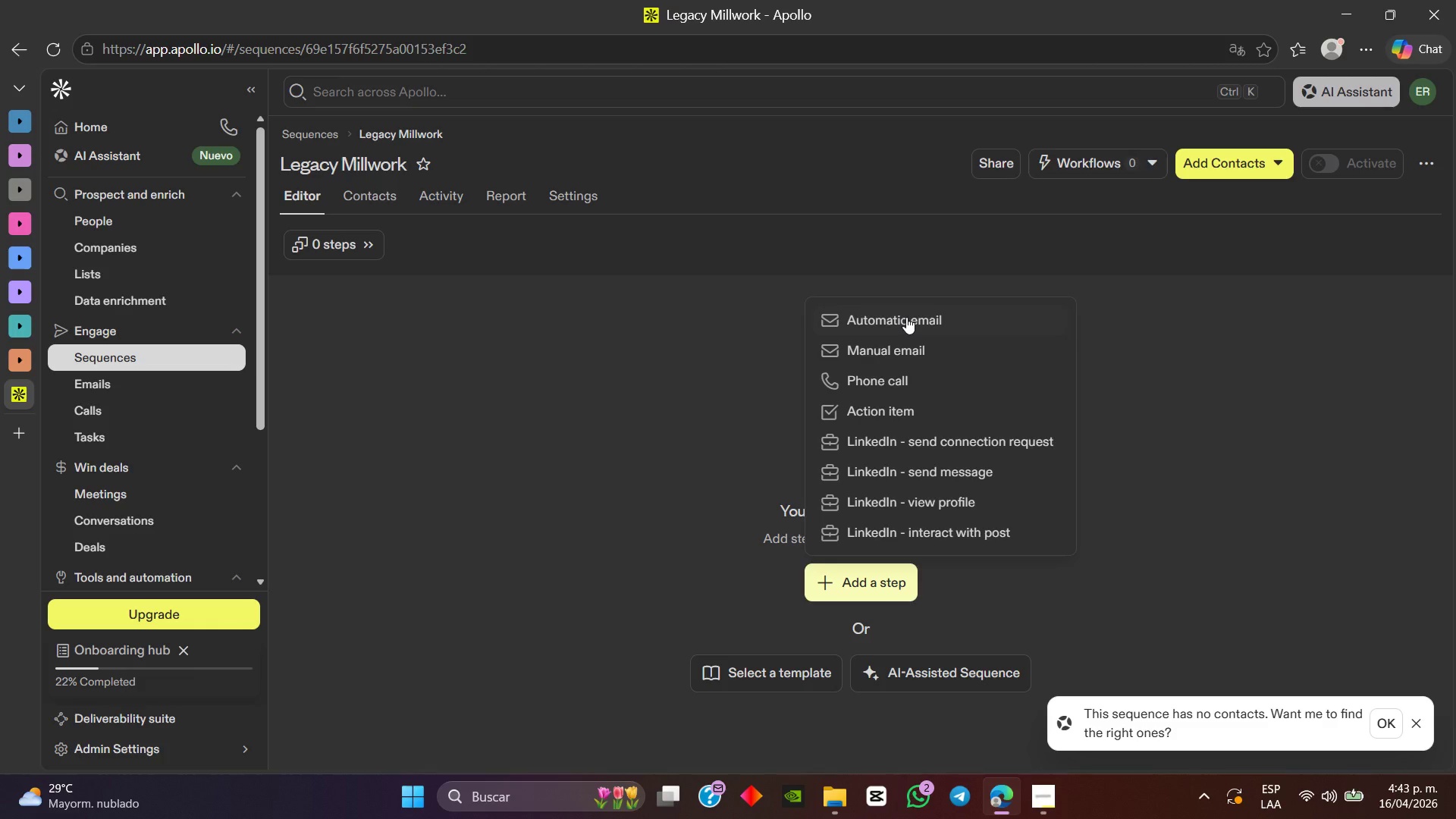 
left_click([910, 322])
 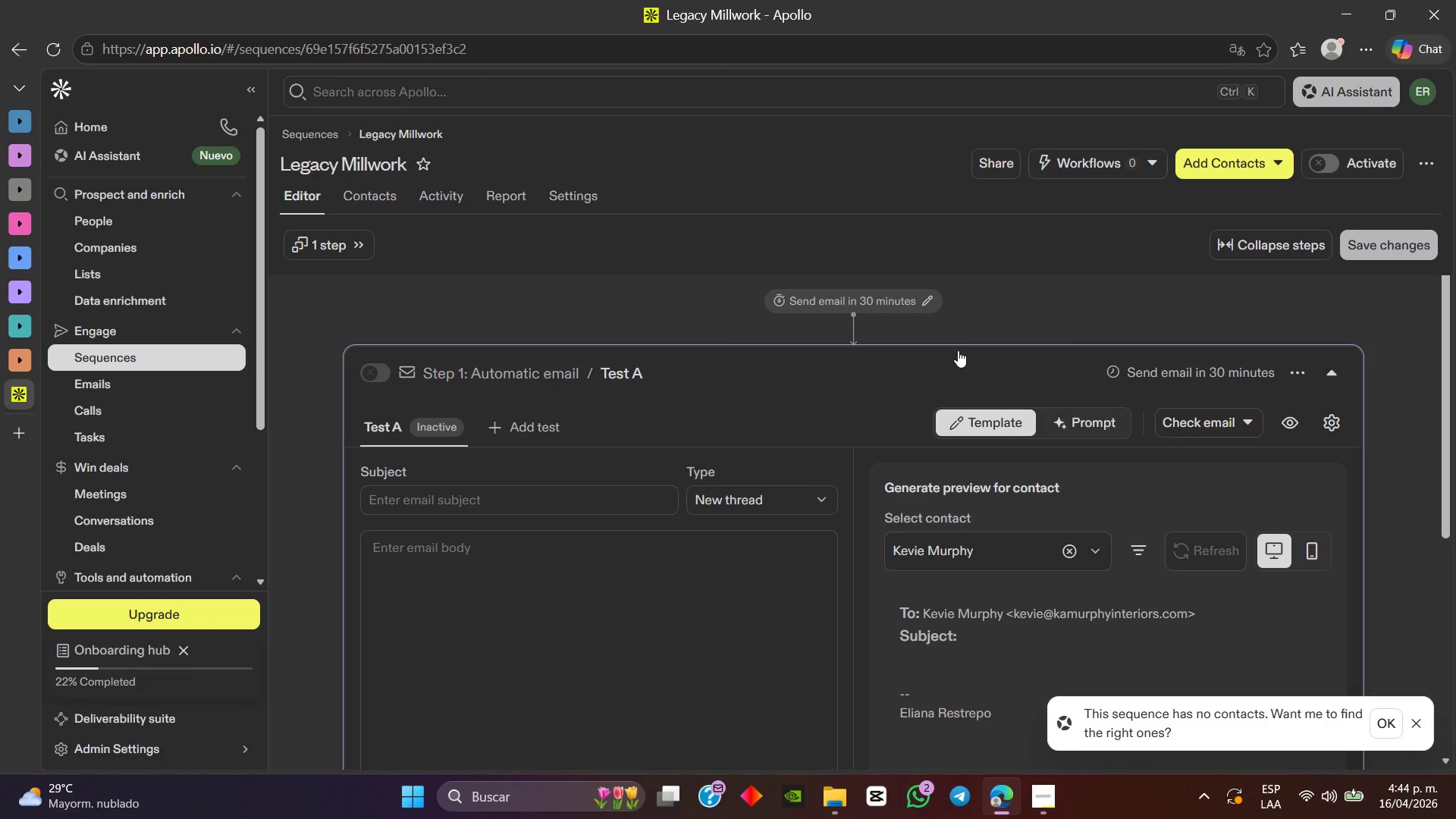 
wait(15.2)
 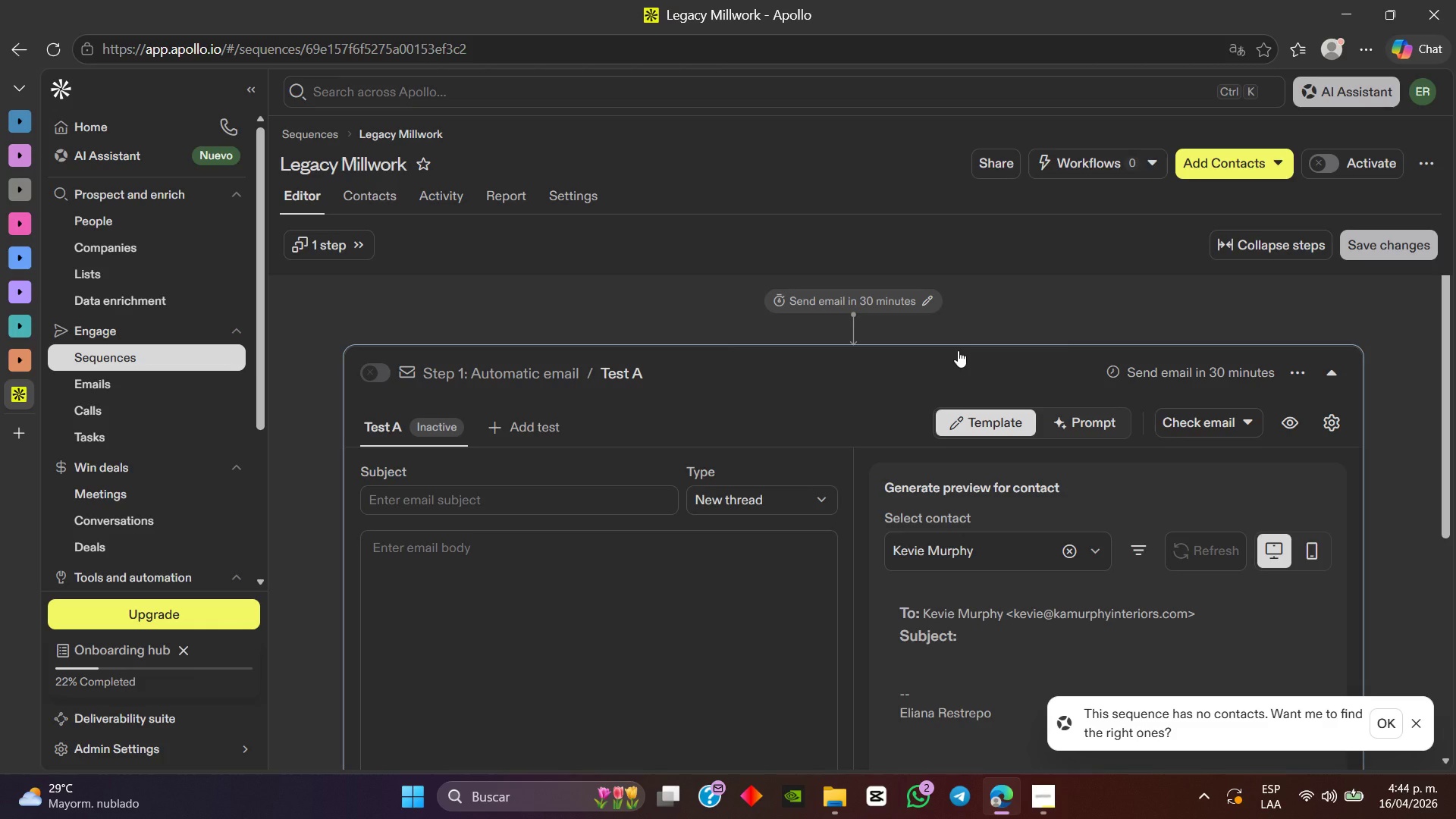 
left_click([1422, 725])
 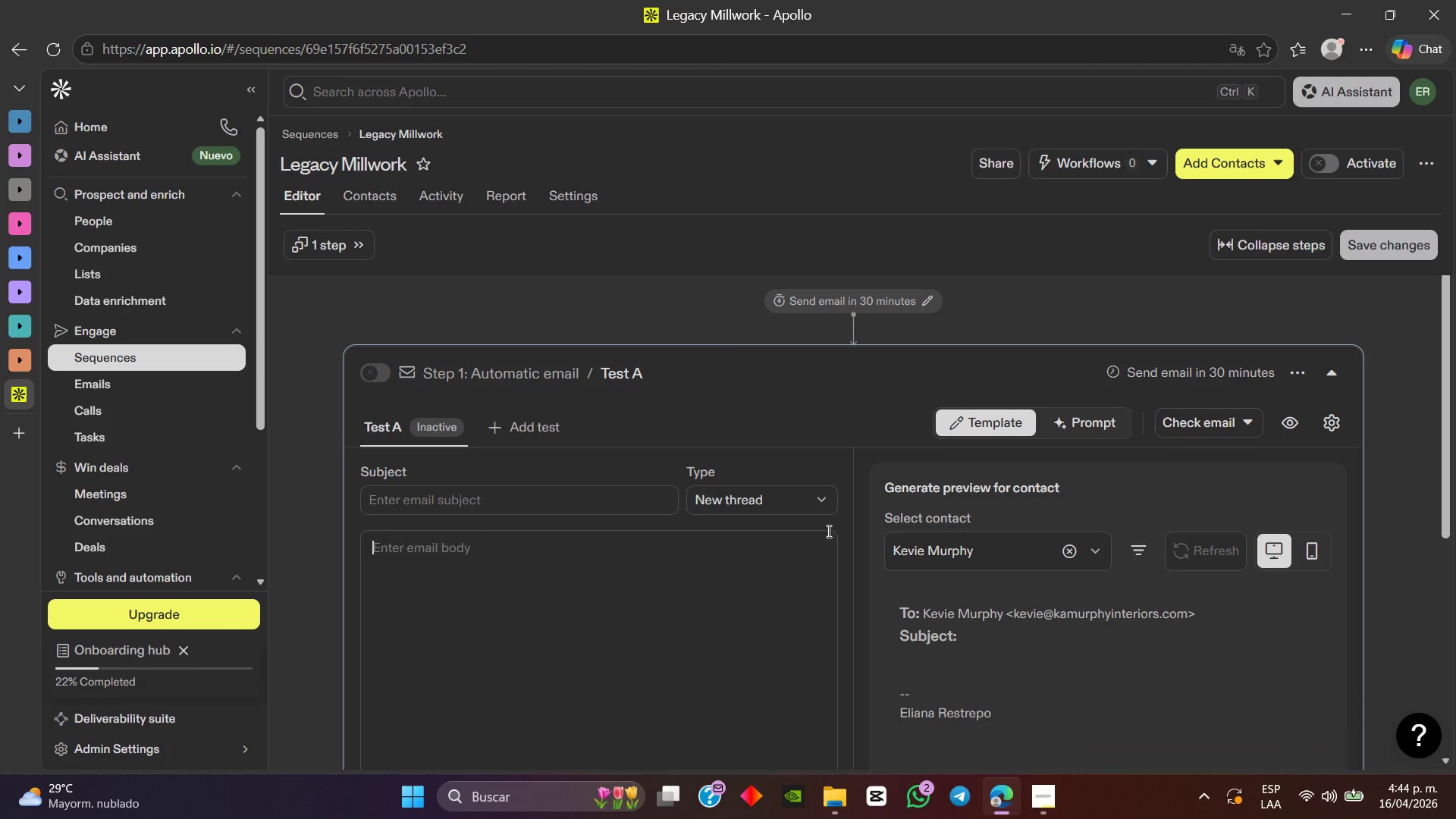 
double_click([818, 512])
 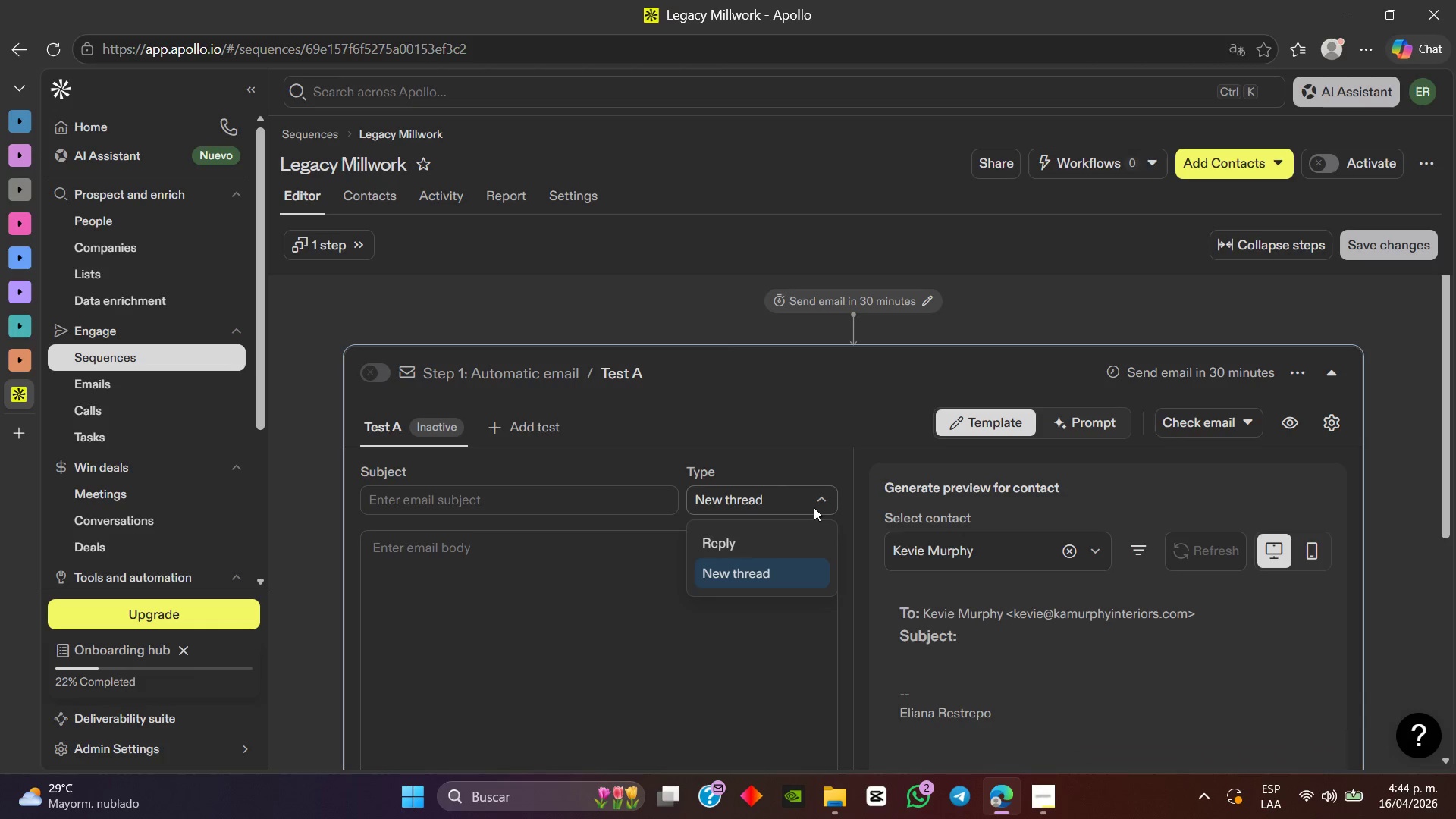 
left_click([814, 507])
 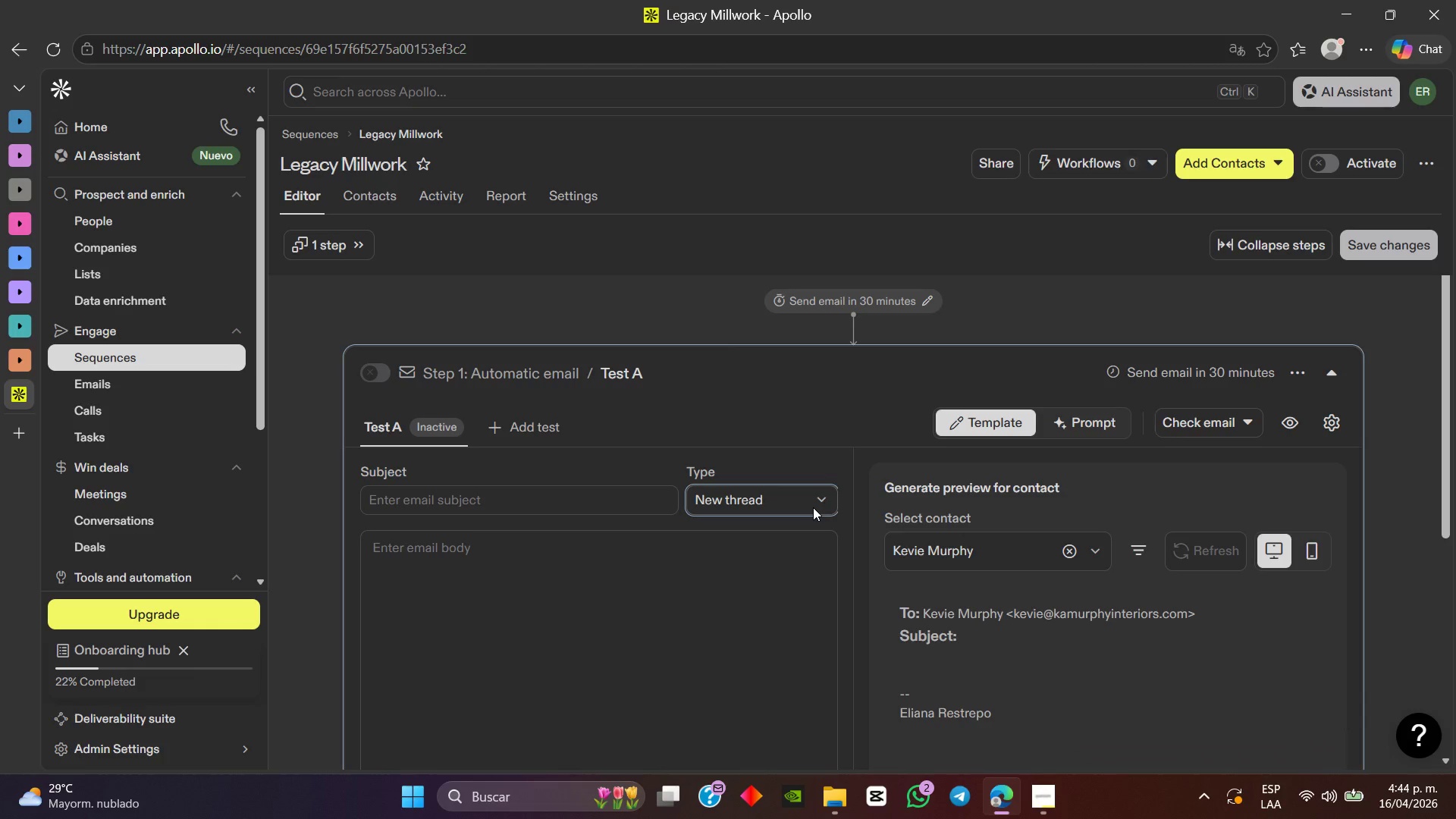 
scroll: coordinate [617, 439], scroll_direction: down, amount: 1.0
 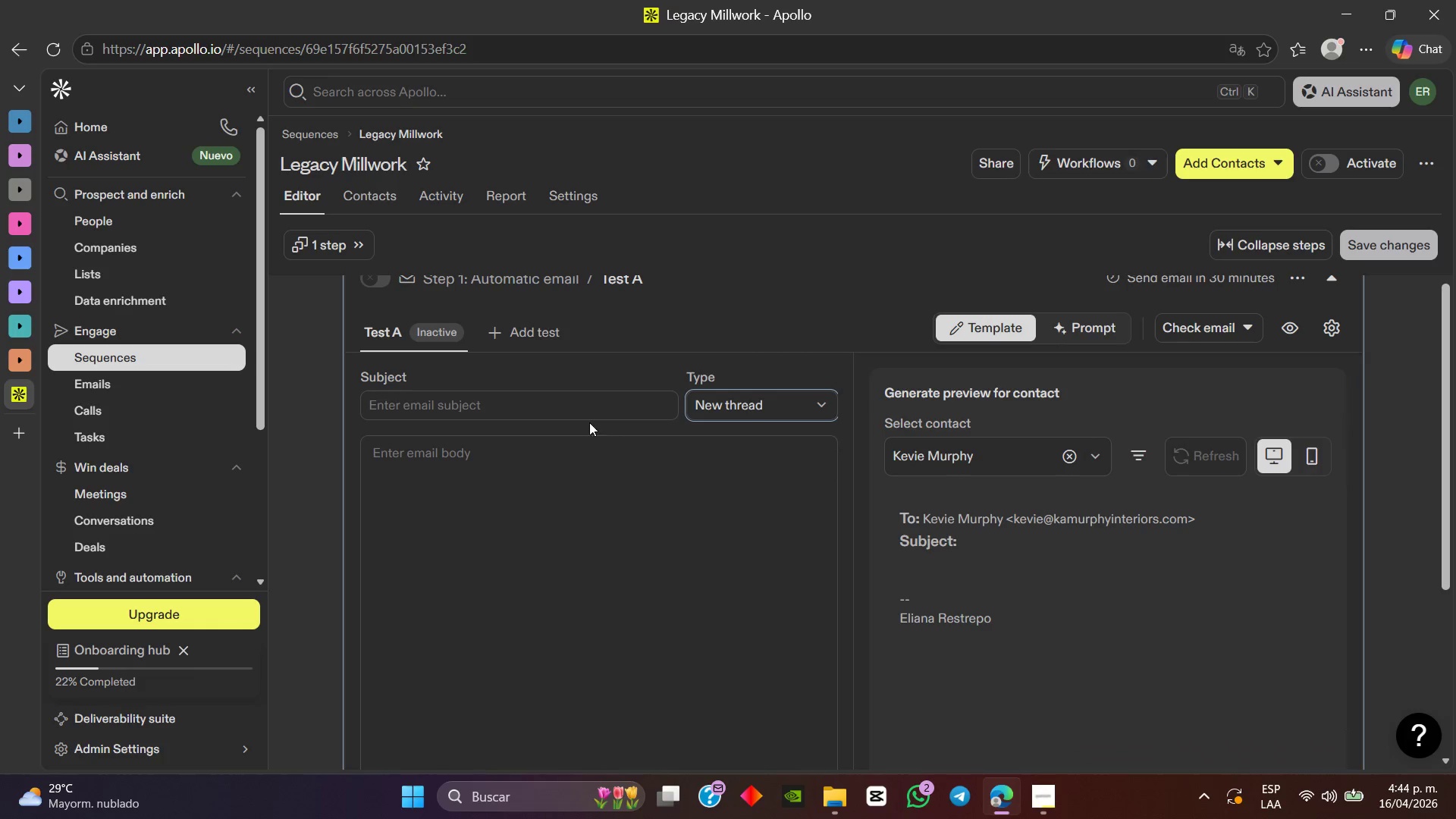 
left_click([580, 414])
 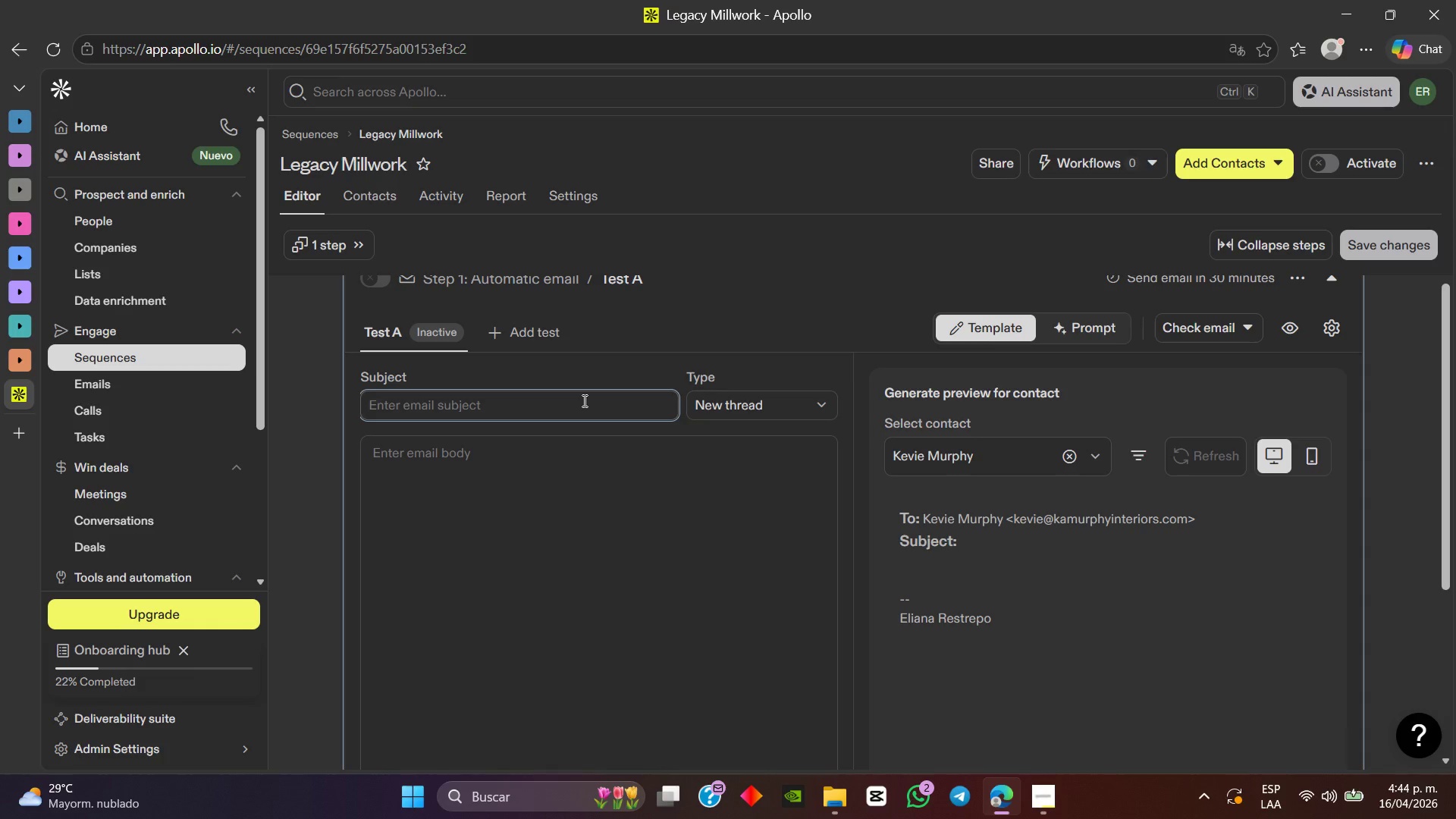 
type(E)
key(Backspace)
type(Custom millwork for you residential projects)
 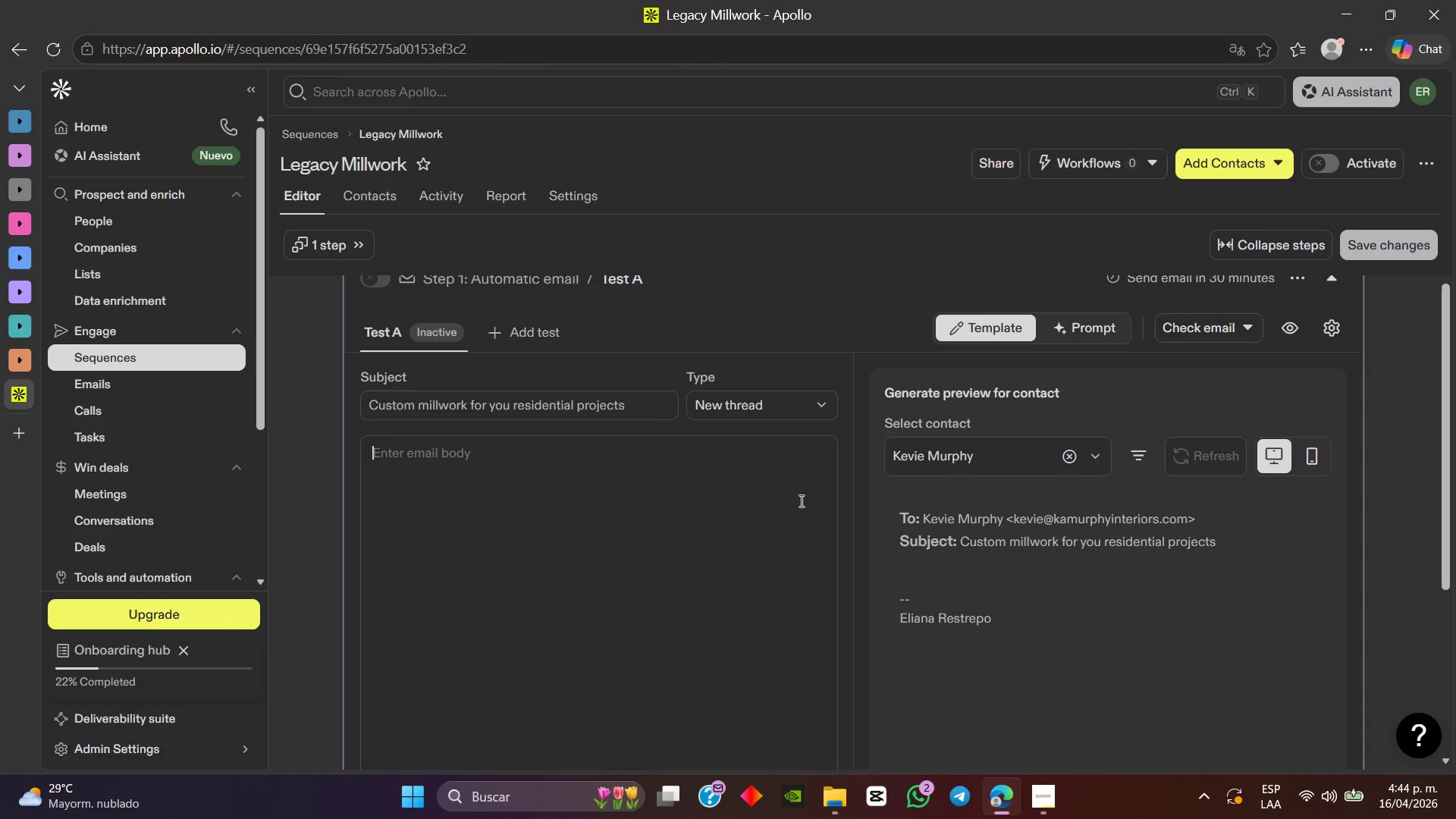 
scroll: coordinate [665, 461], scroll_direction: up, amount: 2.0
 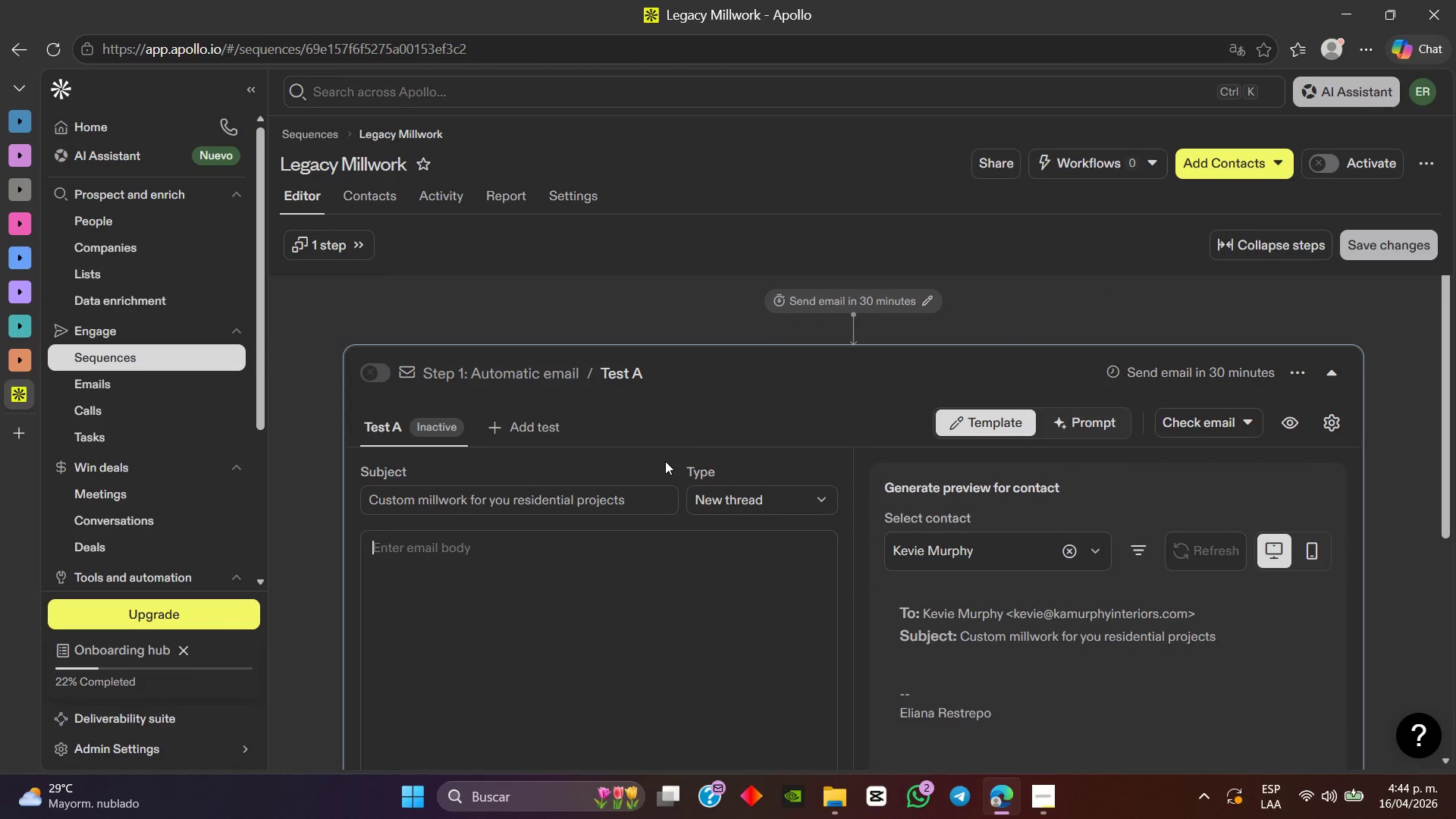 
scroll: coordinate [665, 459], scroll_direction: down, amount: 1.0
 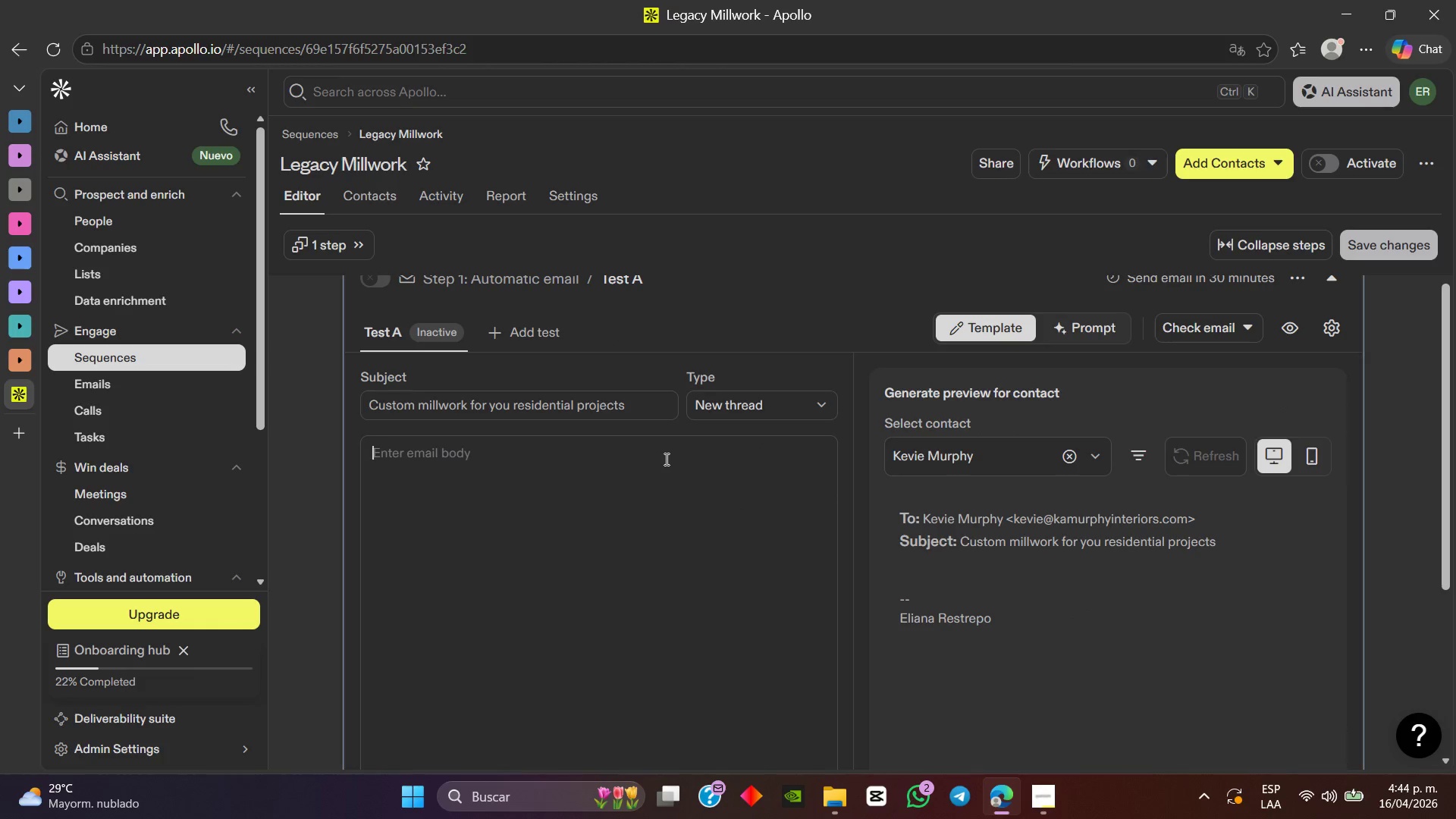 
type(Hellor, )
key(Backspace)
key(Backspace)
key(Backspace)
type(, )
 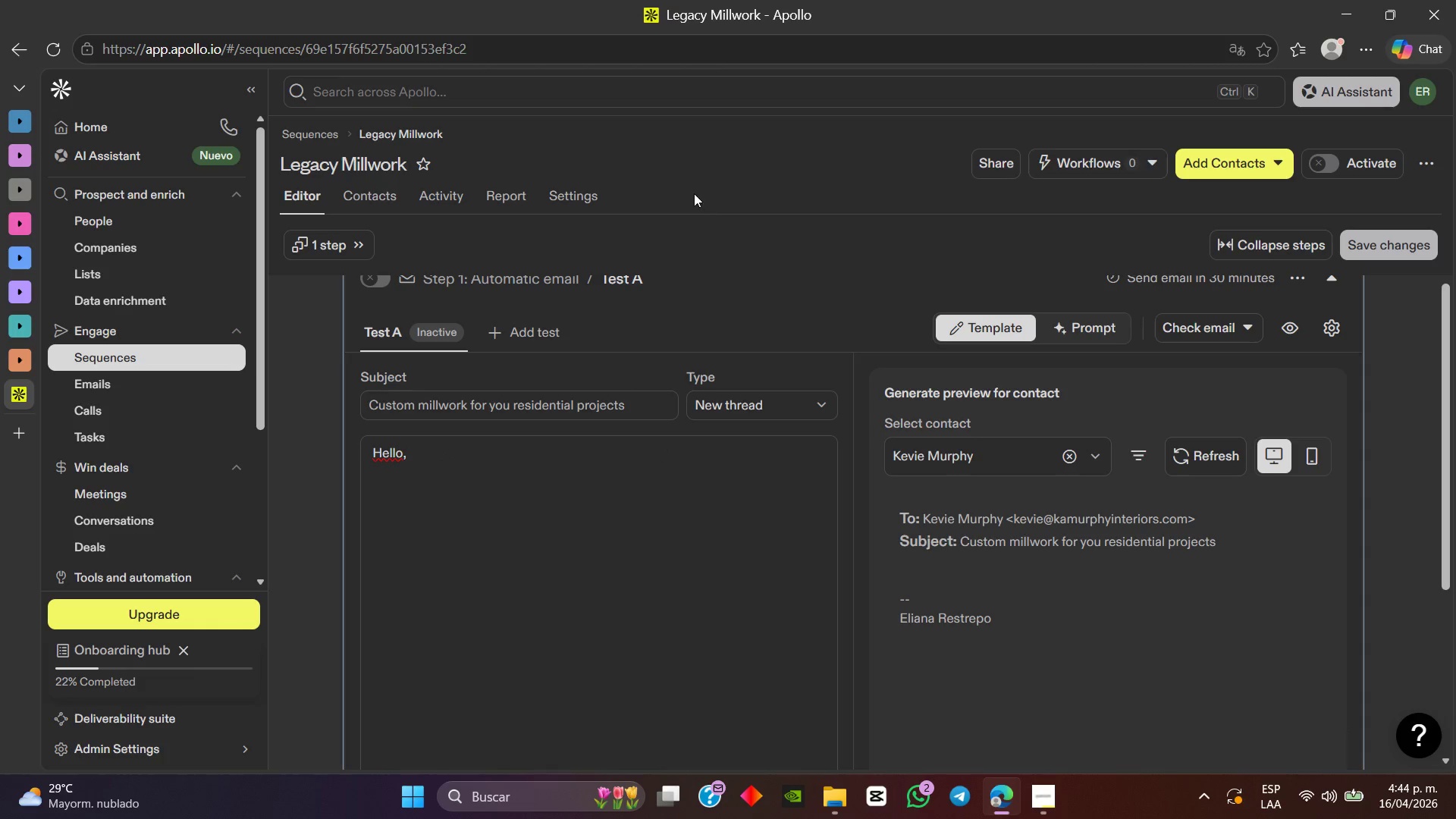 
scroll: coordinate [588, 573], scroll_direction: down, amount: 2.0
 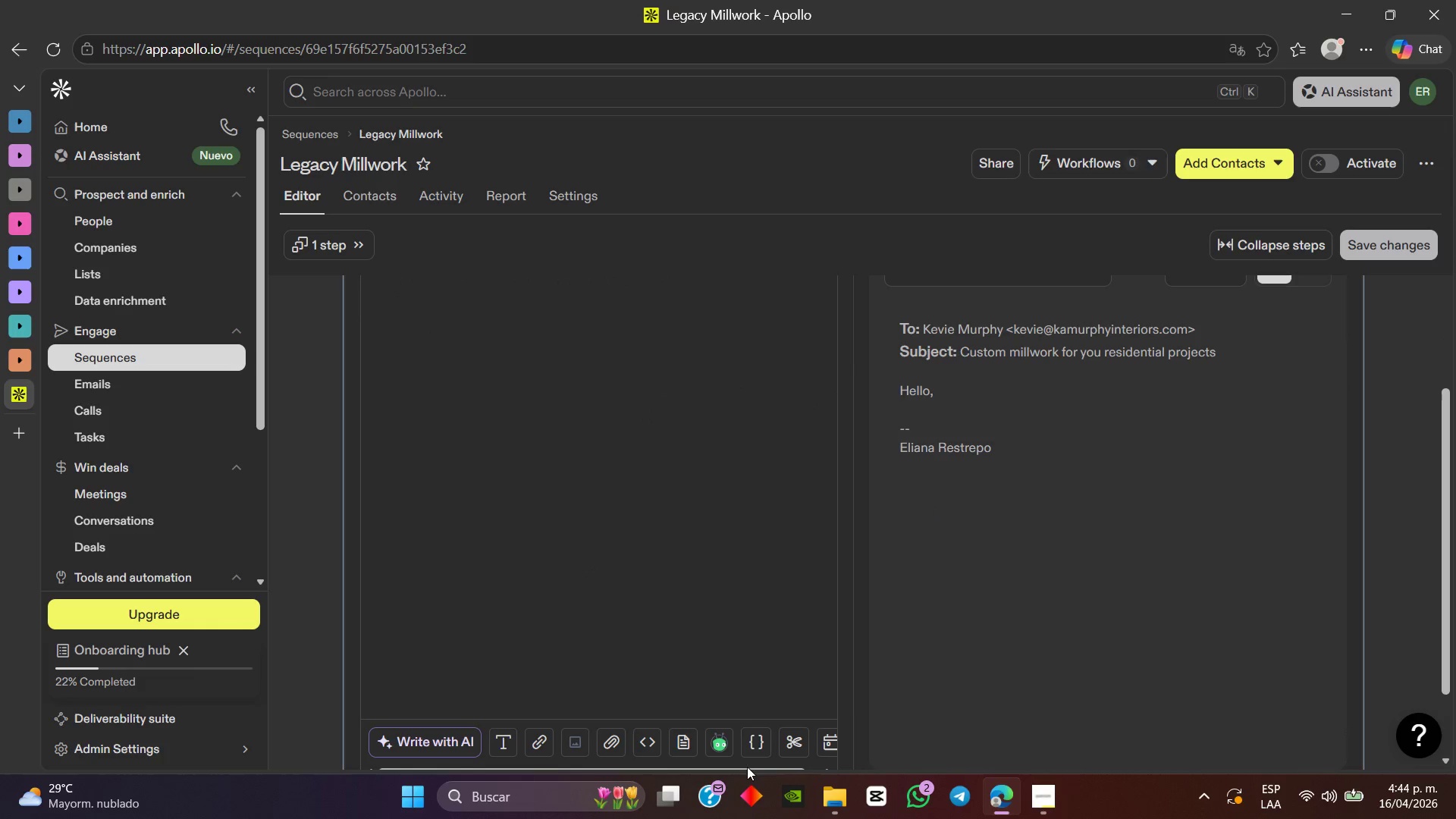 
left_click([755, 745])
 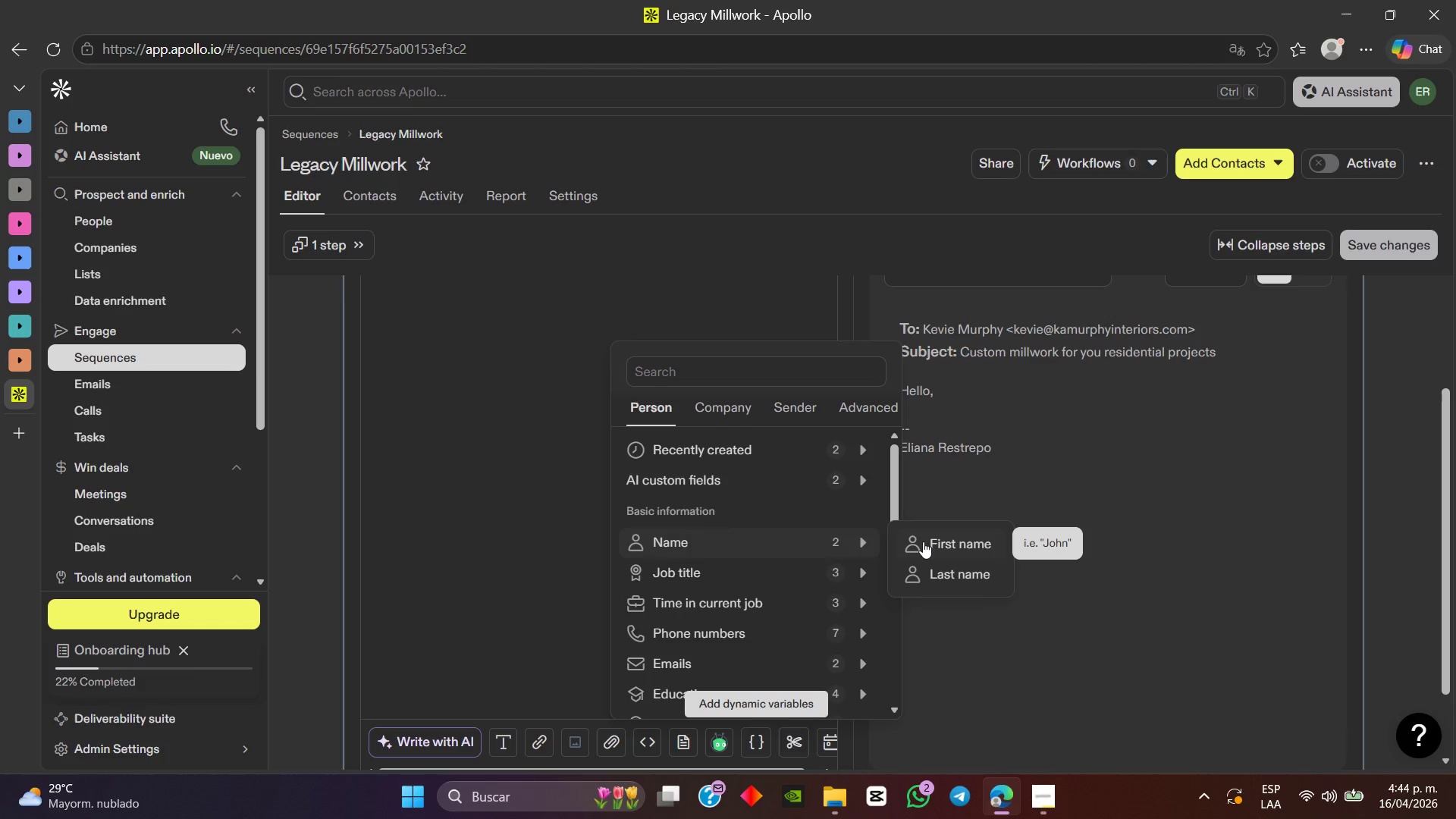 
left_click([924, 541])
 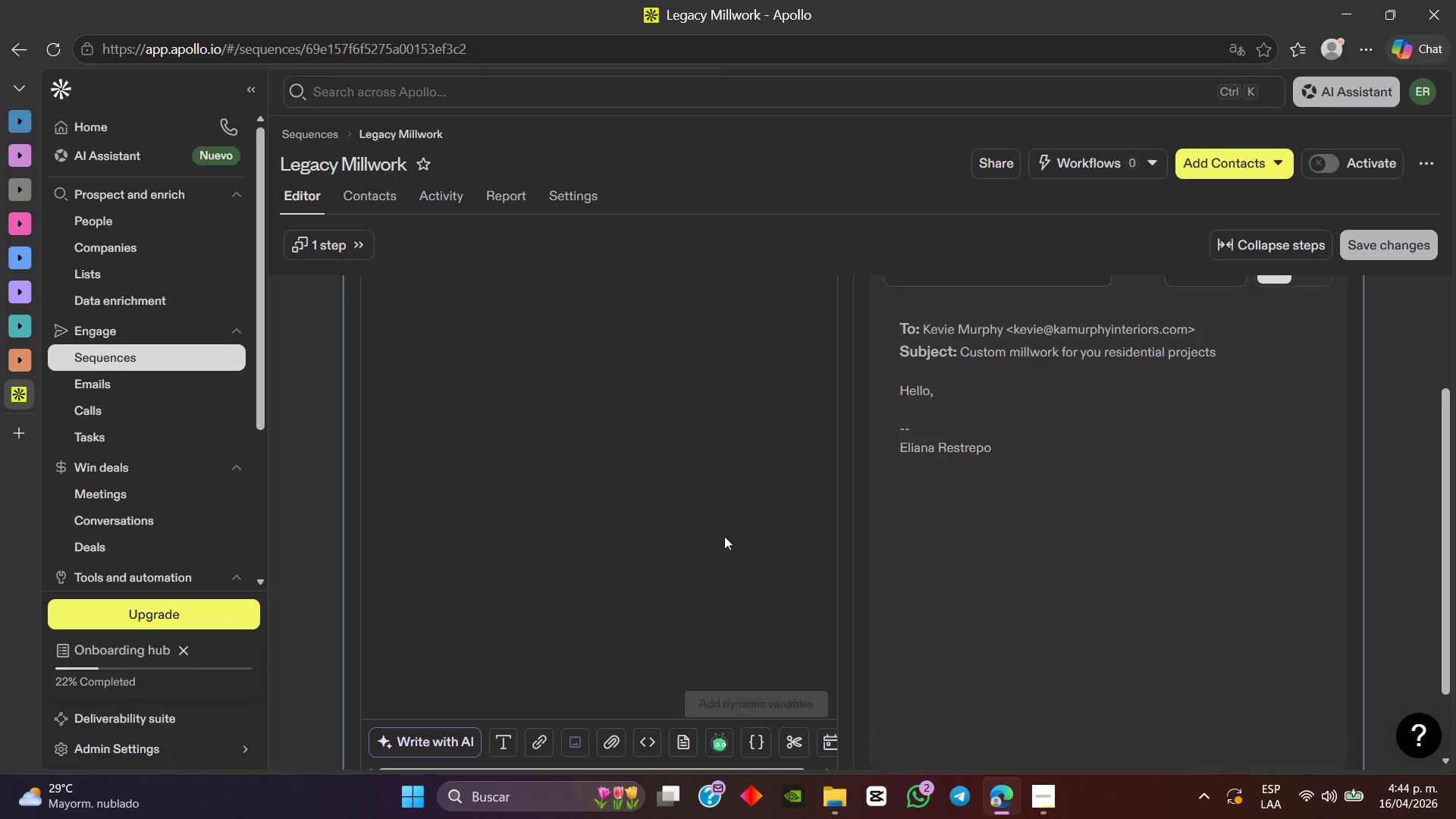 
scroll: coordinate [696, 535], scroll_direction: up, amount: 1.0
 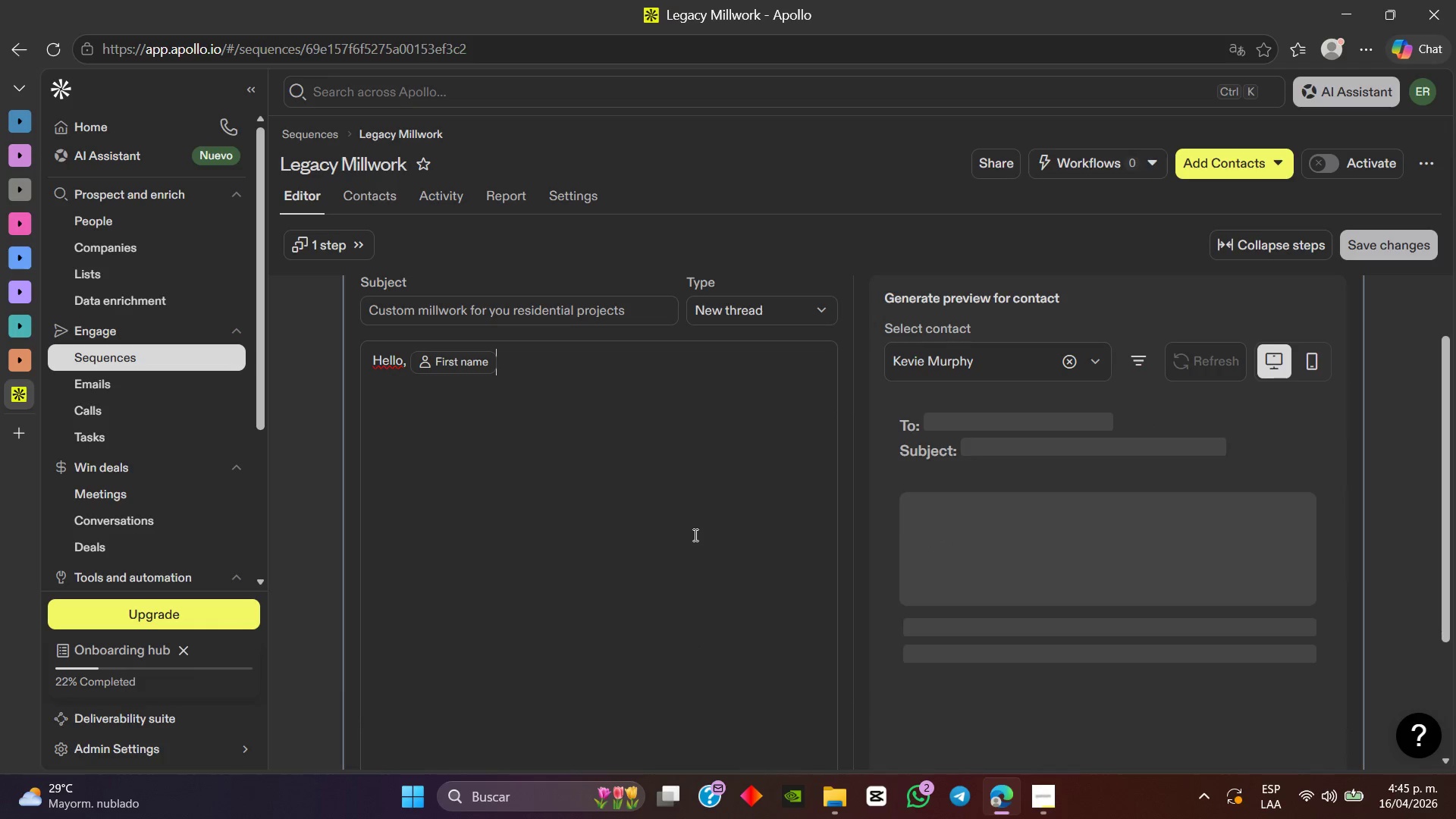 
key(Enter)
 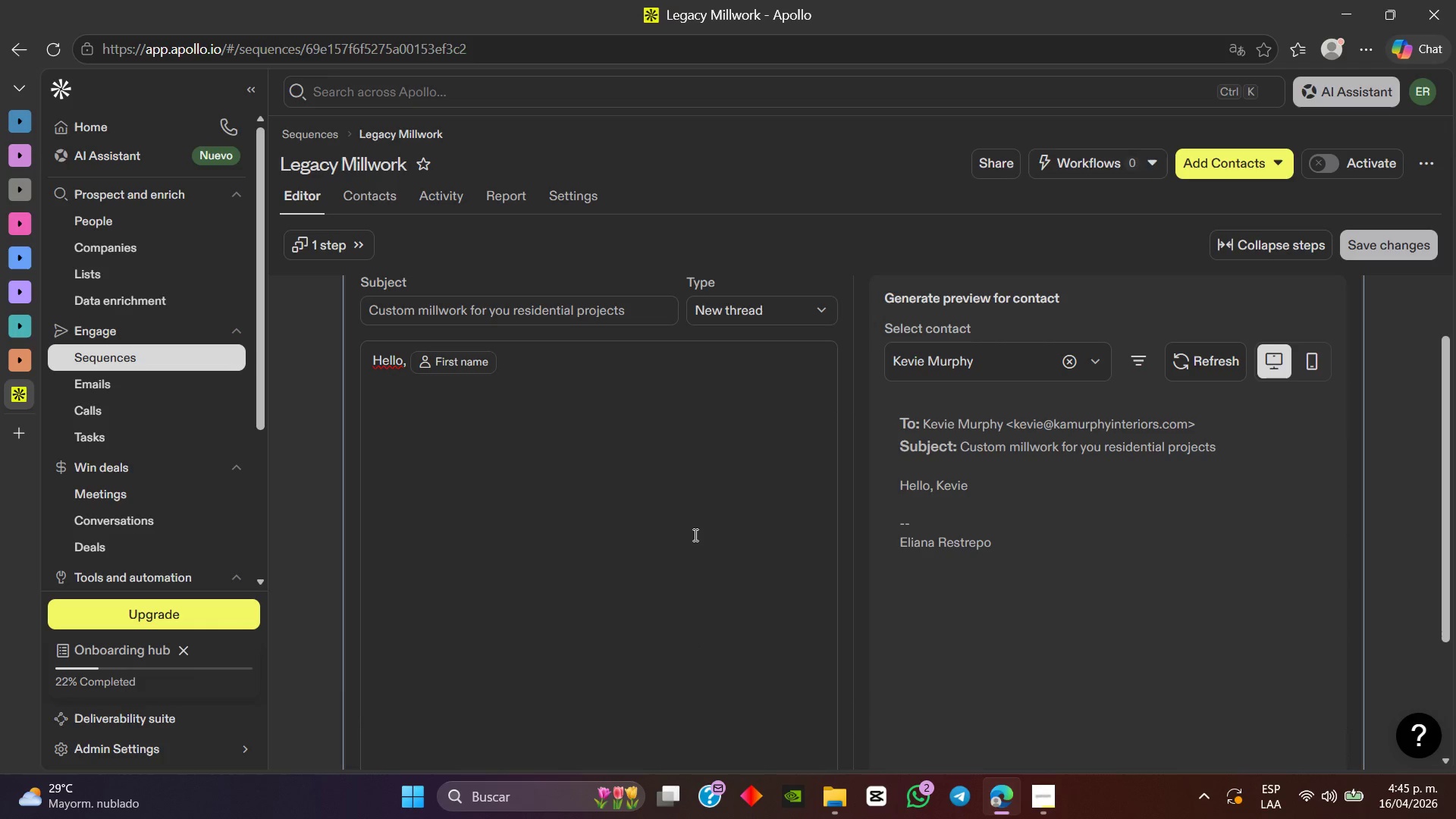 
type(I came a )
key(Backspace)
type(cross your work and was d)
key(Backspace)
type(genuinely impressed)
 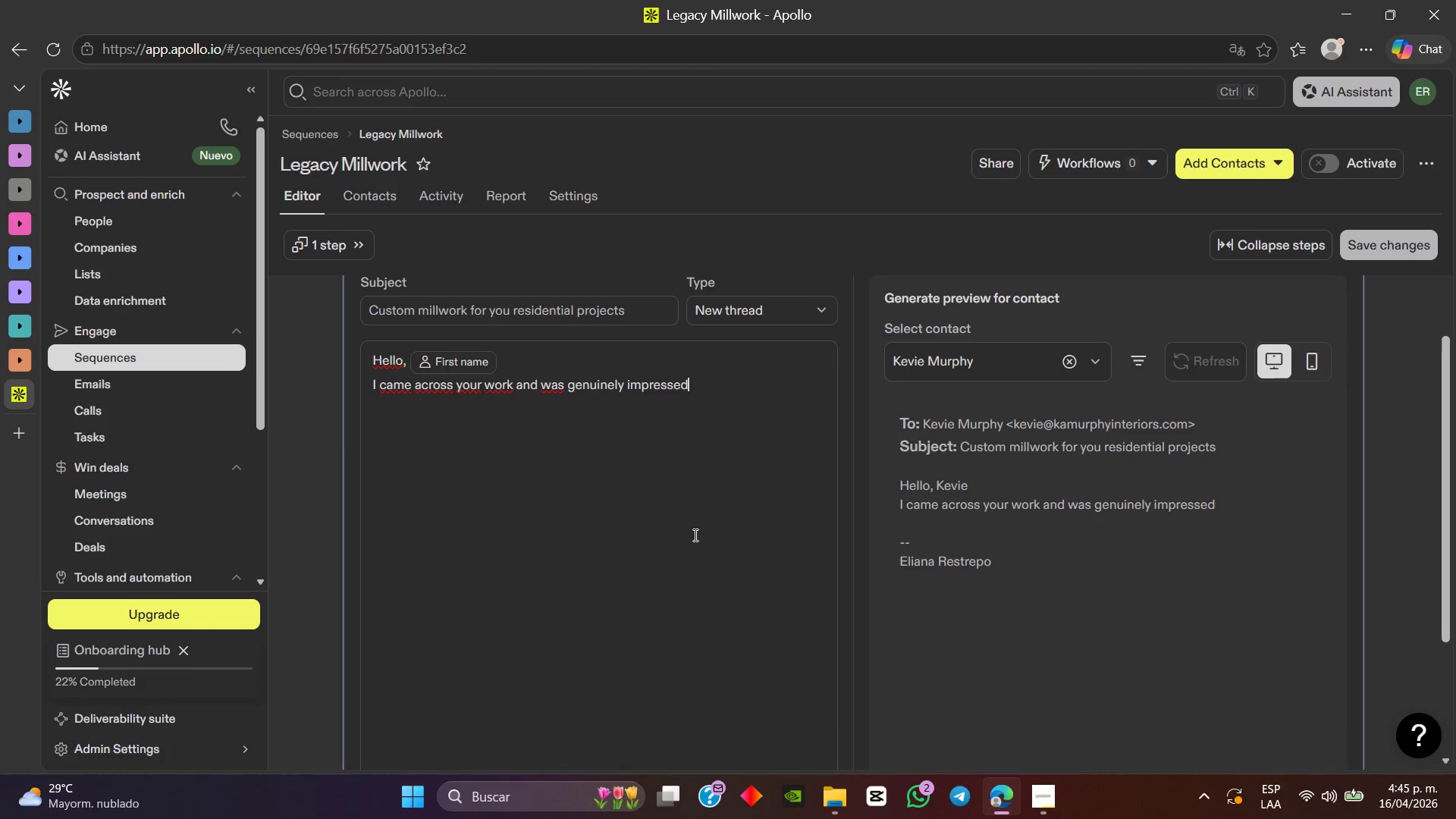 
type( by the level of detail and materiality in your residential projects)
 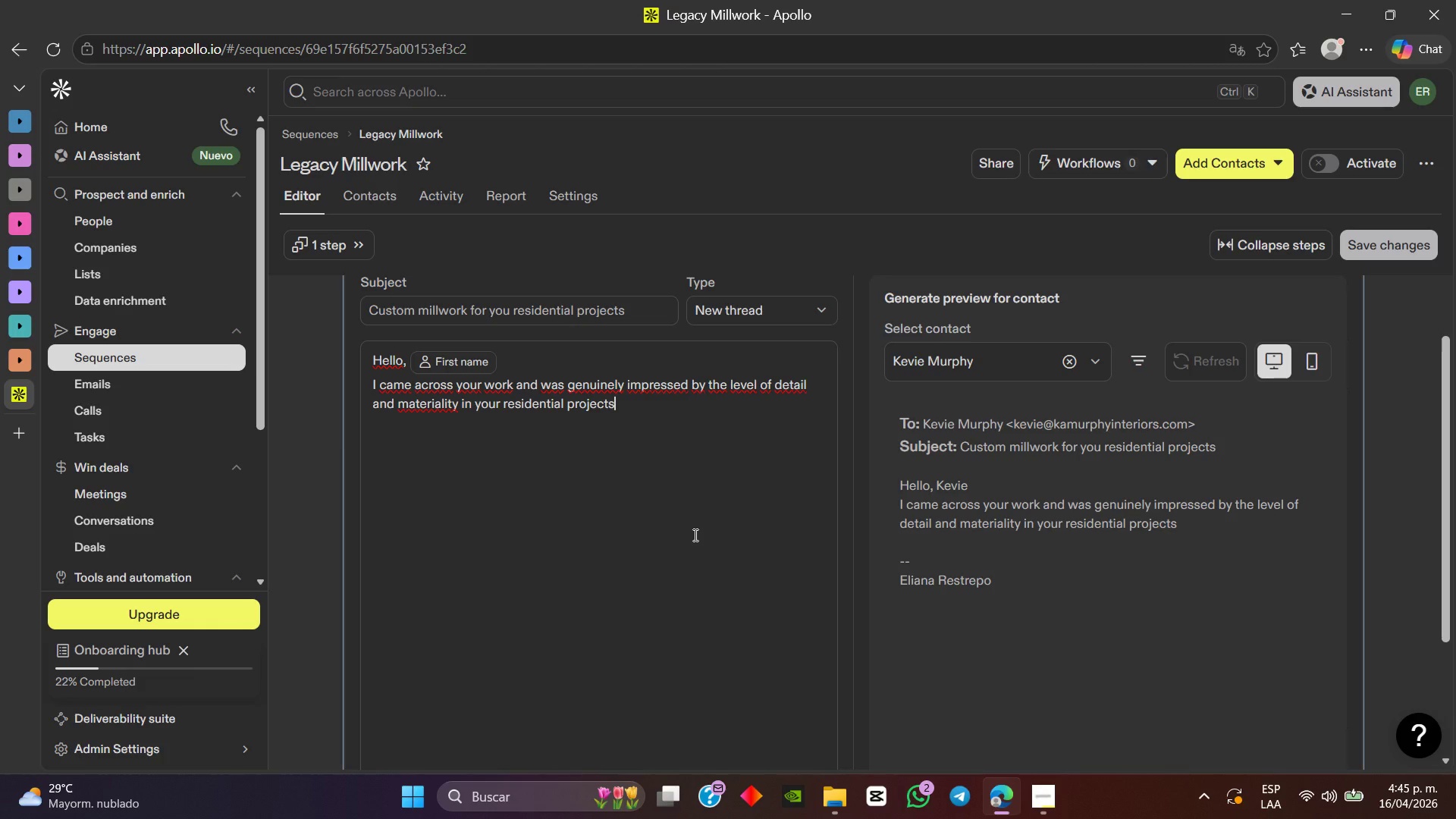 
type( - it[s clear your studio has a stor)
key(Backspace)
key(Backspace)
 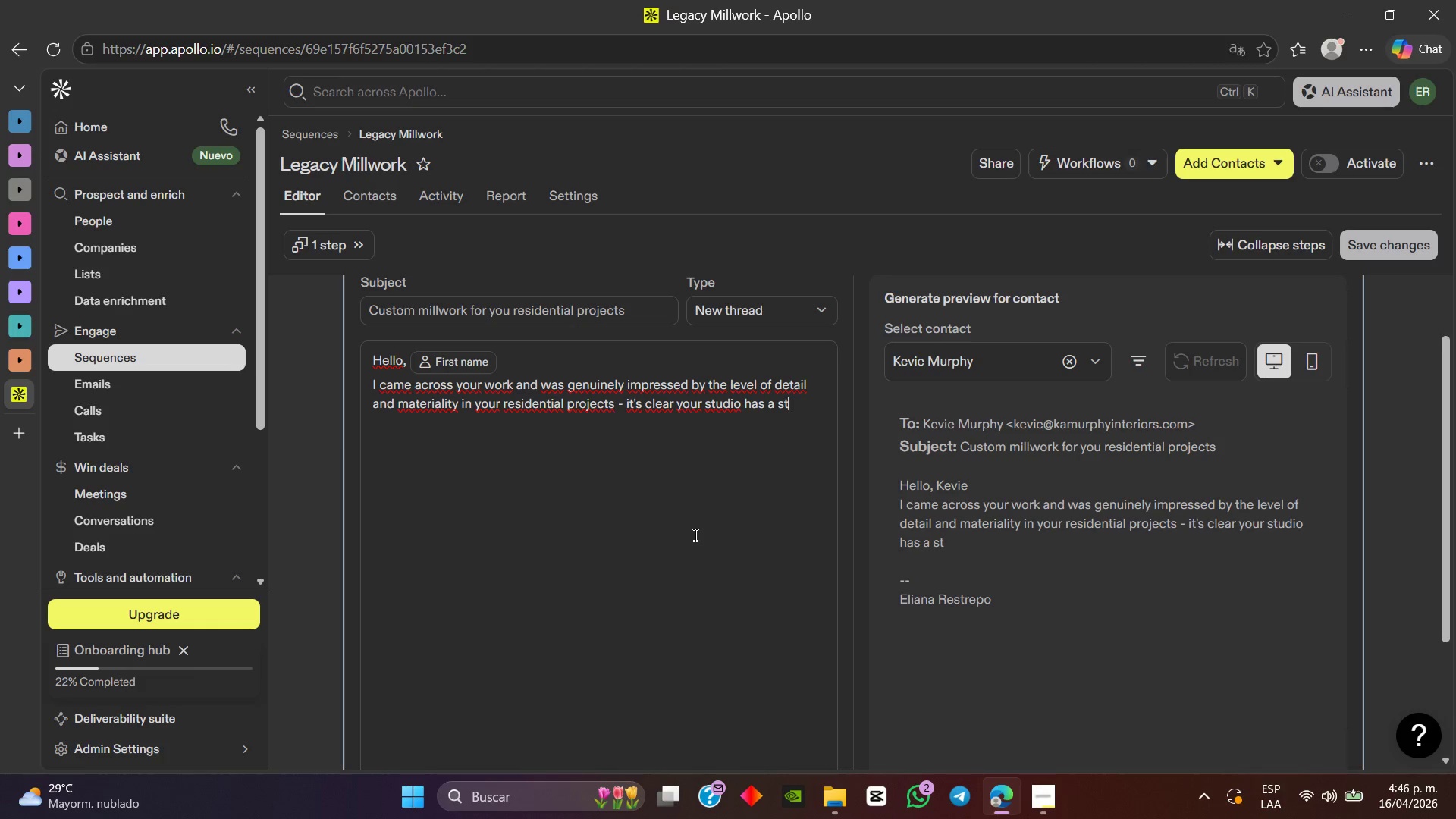 
type(rong design perspective)
 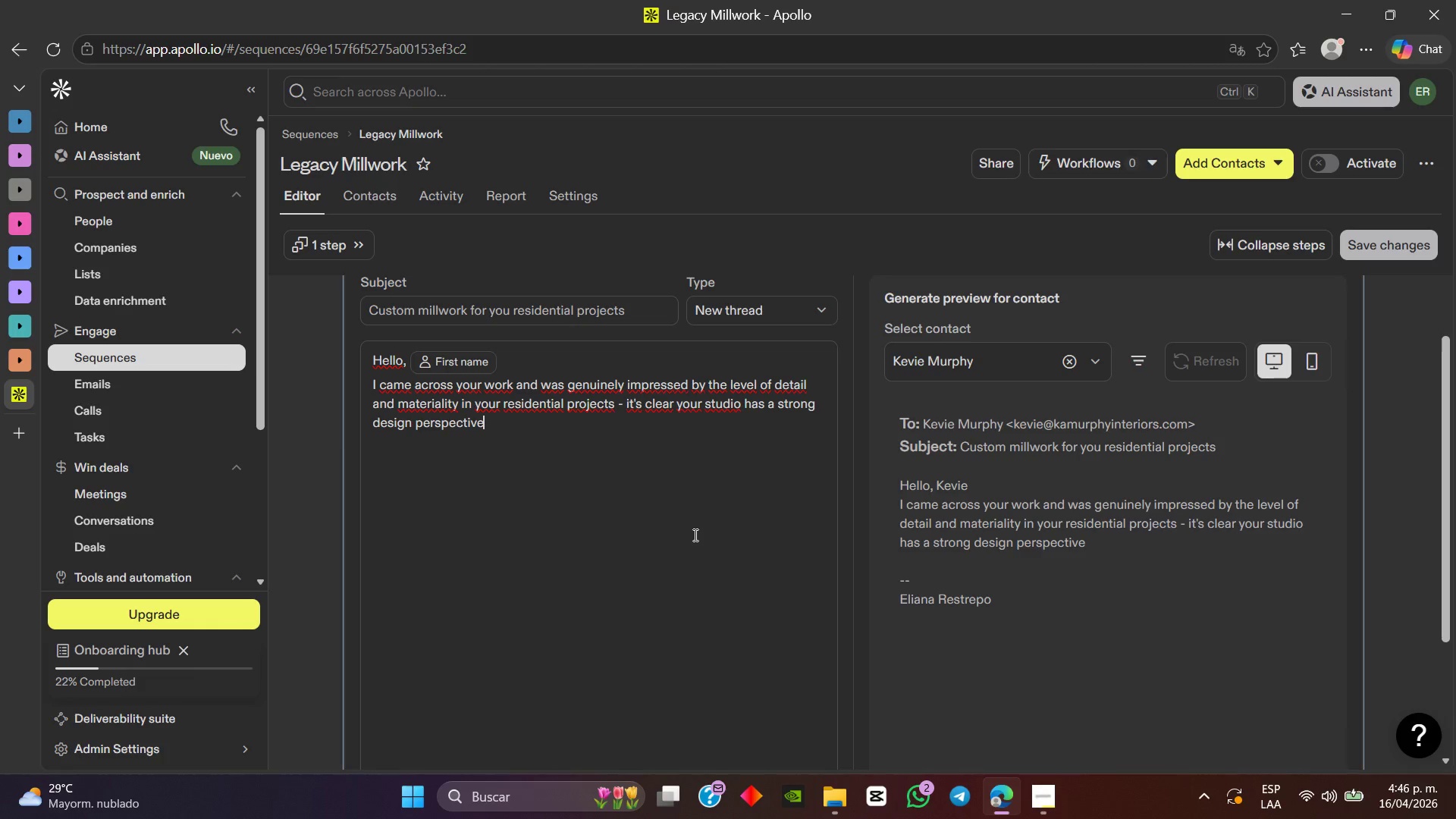 
wait(12.73)
 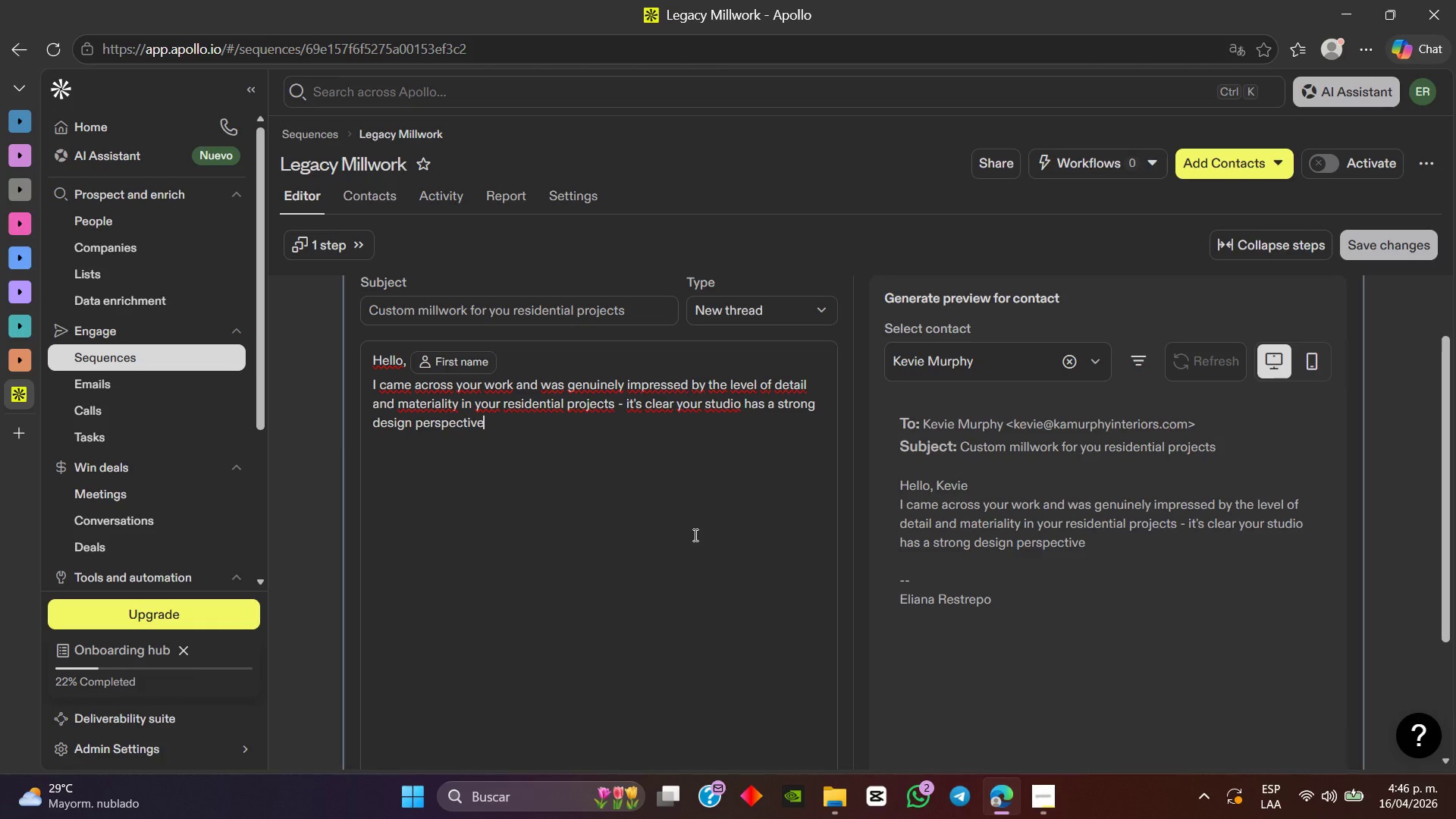 
key(Space)
 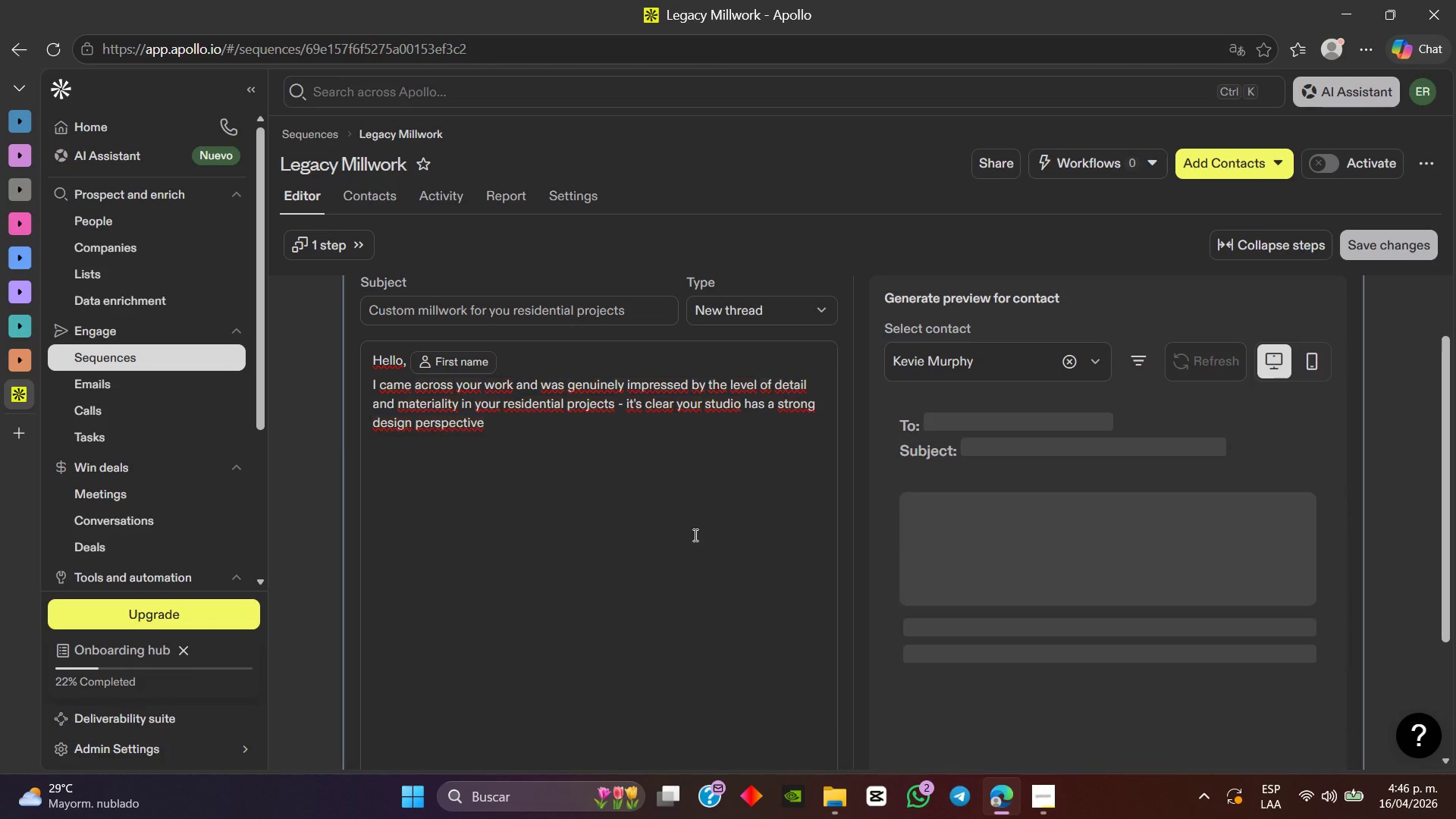 
scroll: coordinate [694, 535], scroll_direction: up, amount: 1.0
 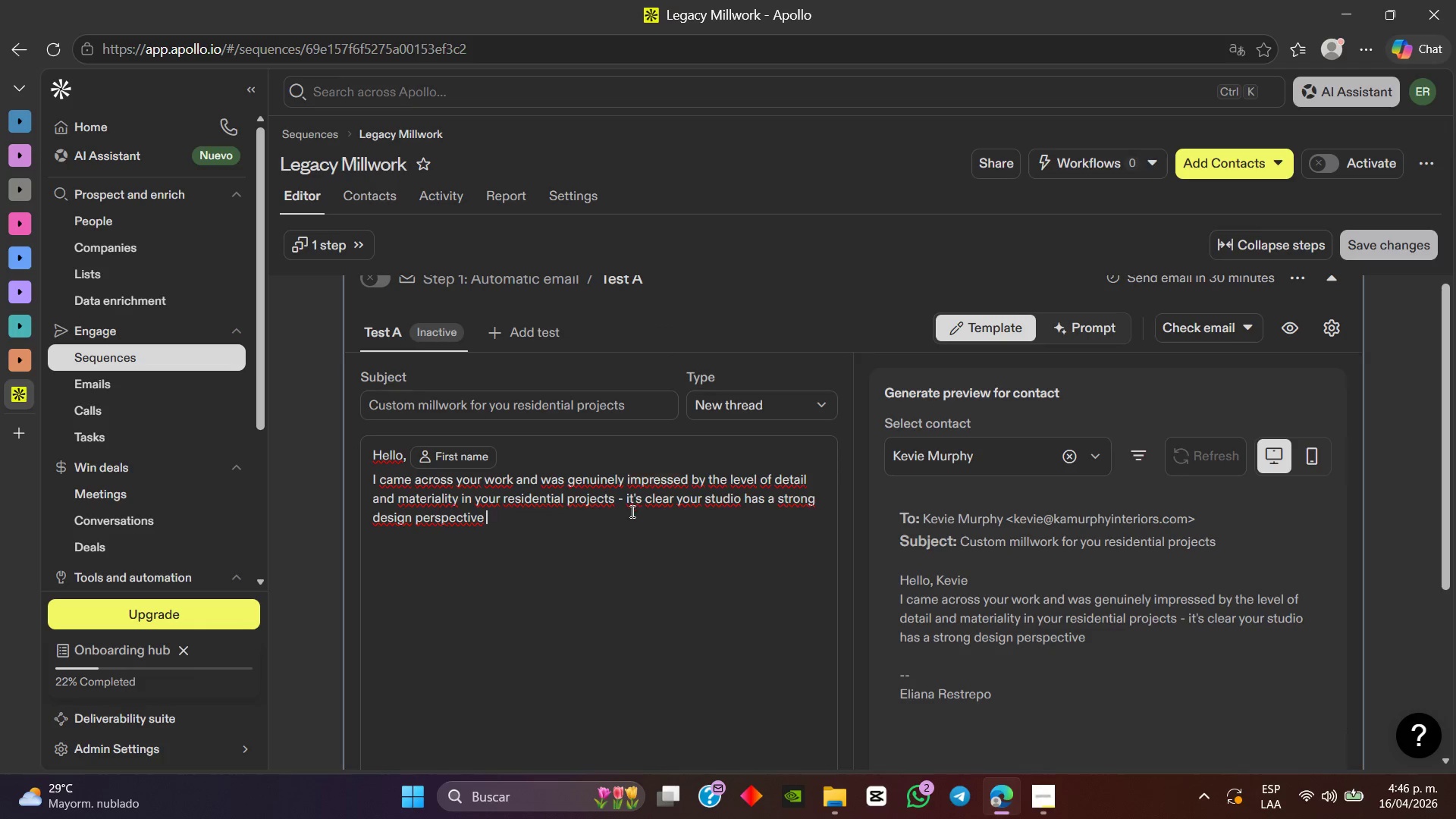 
scroll: coordinate [631, 511], scroll_direction: down, amount: 1.0
 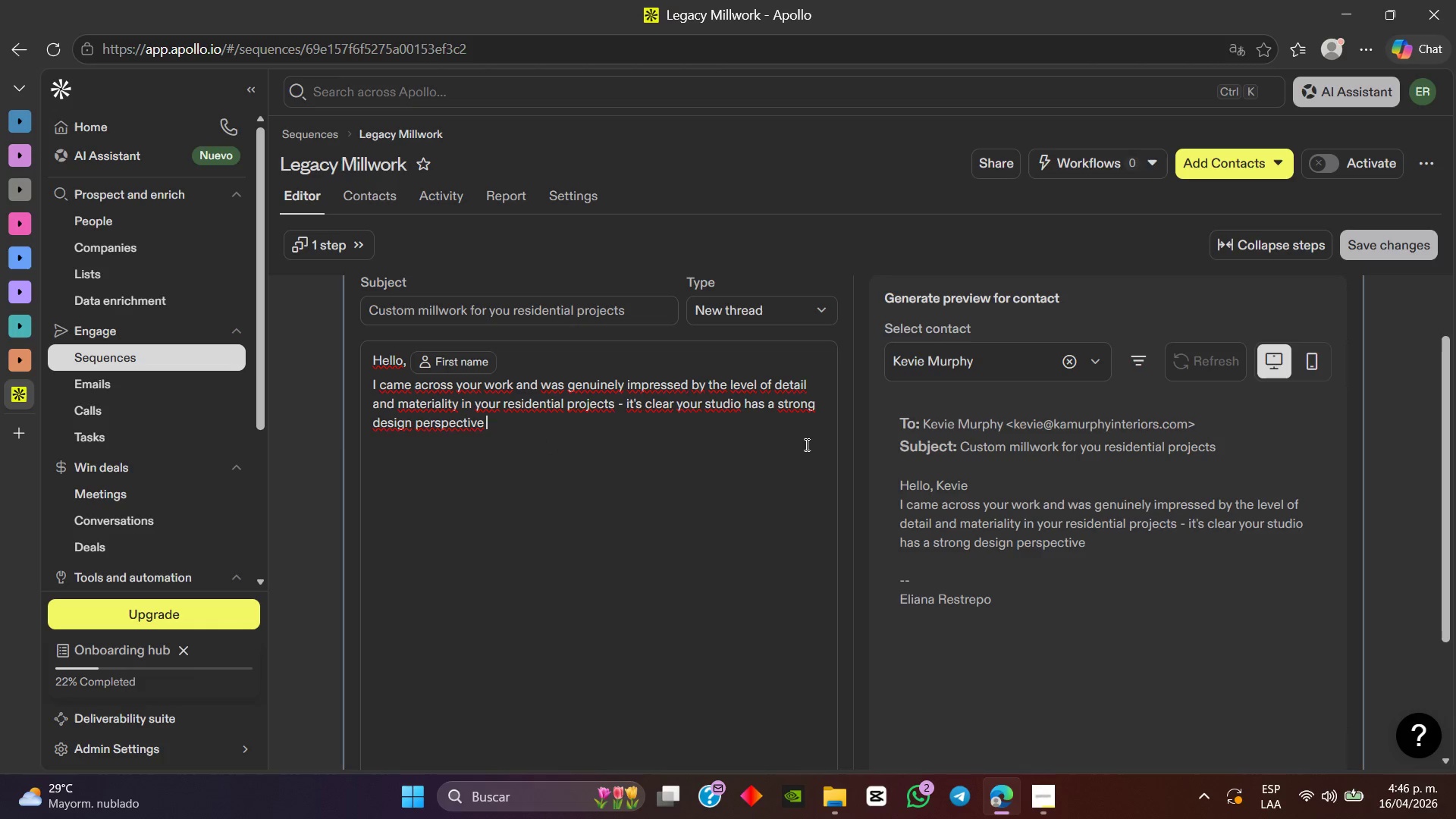 
wait(13.81)
 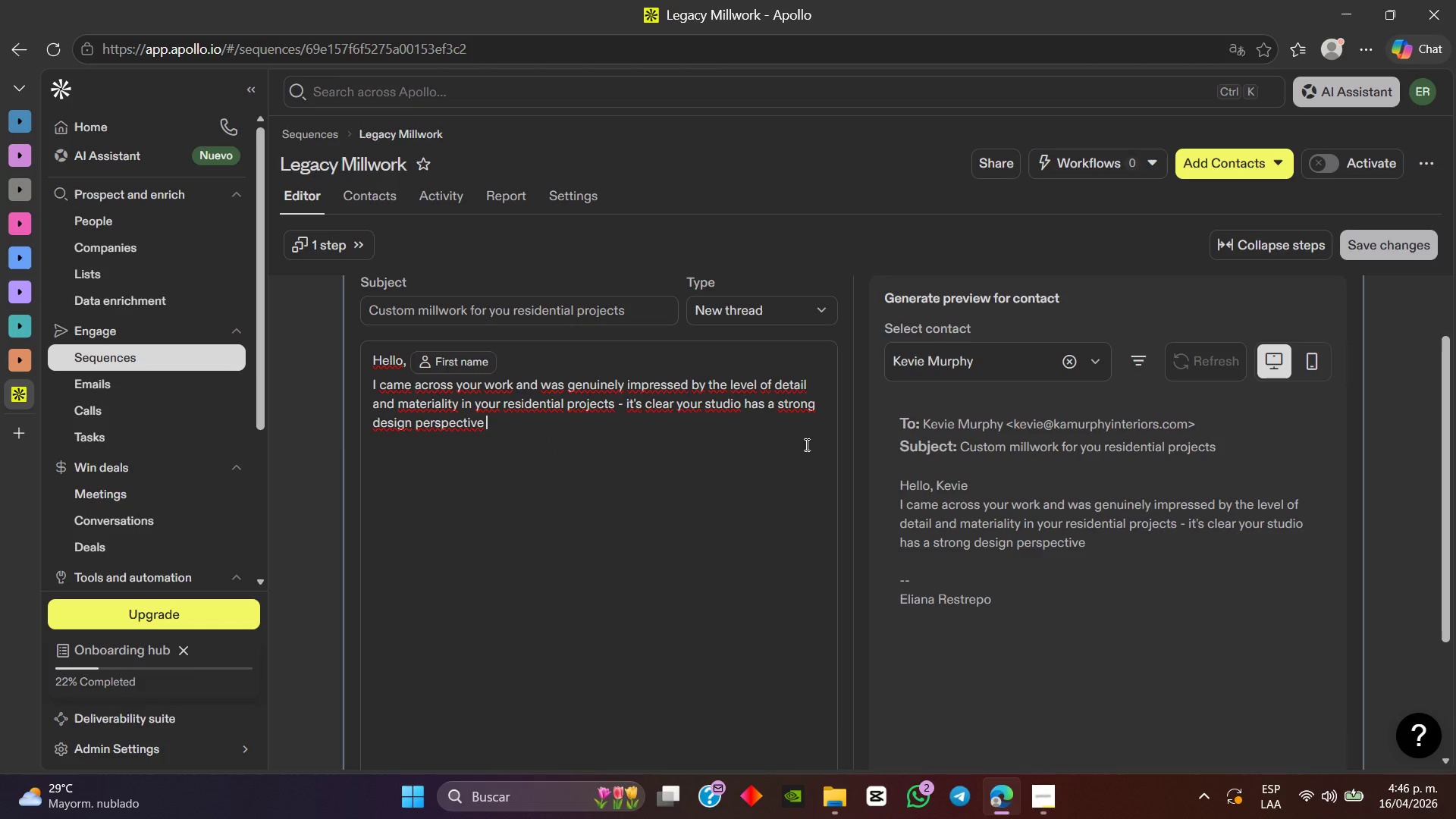 
key(Backspace)
 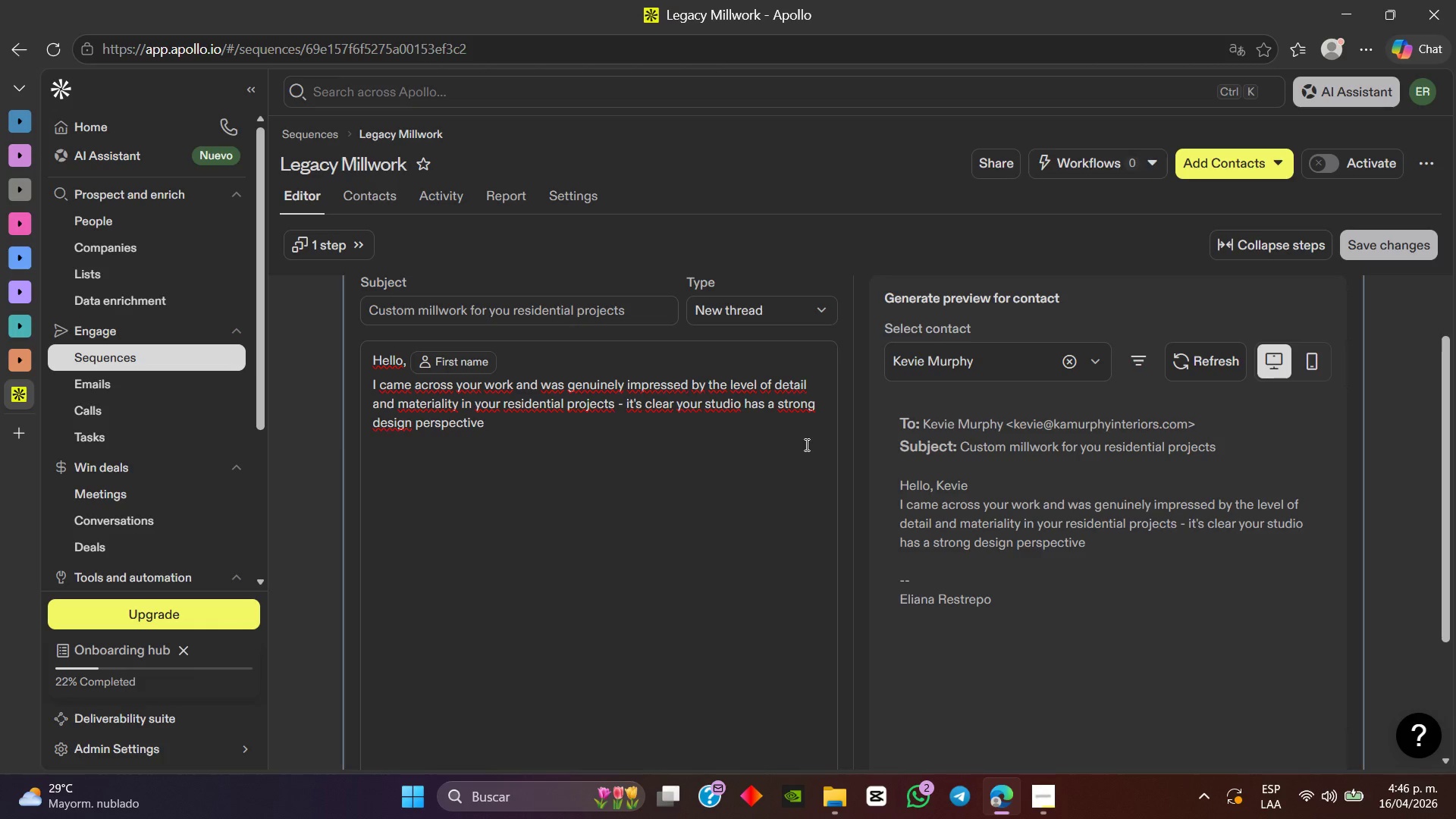 
key(Period)
 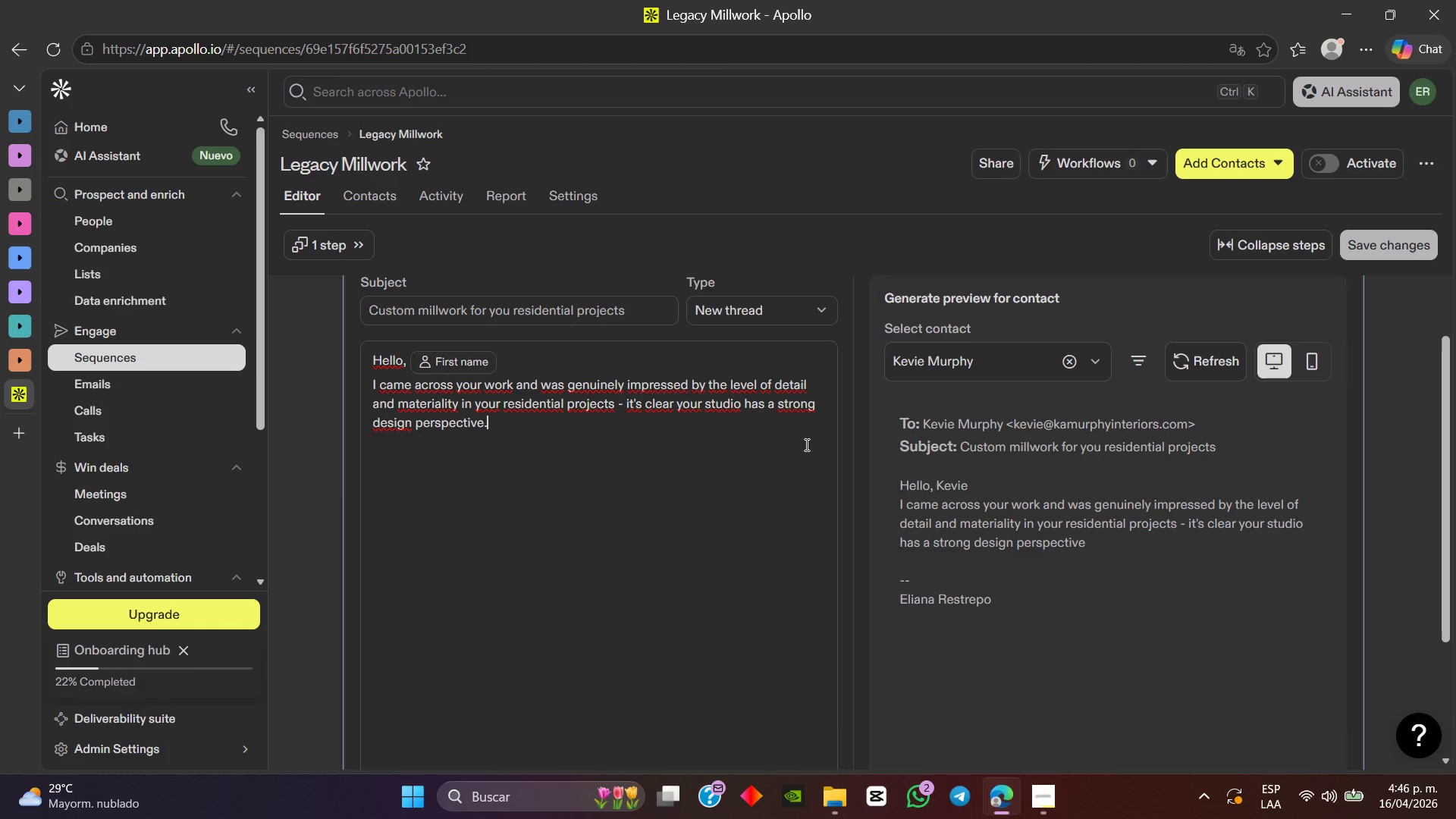 
key(Enter)
 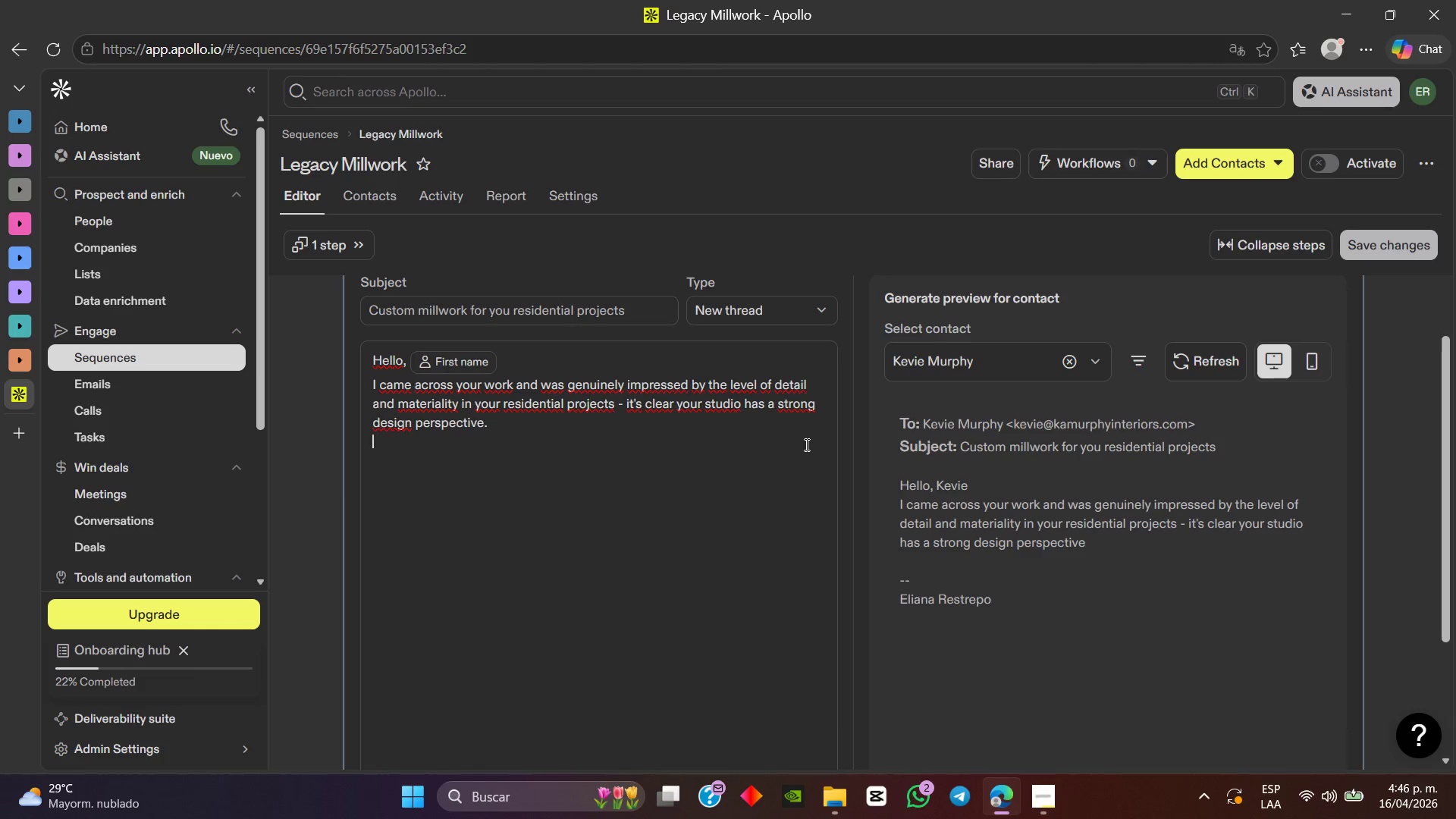 
key(Enter)
 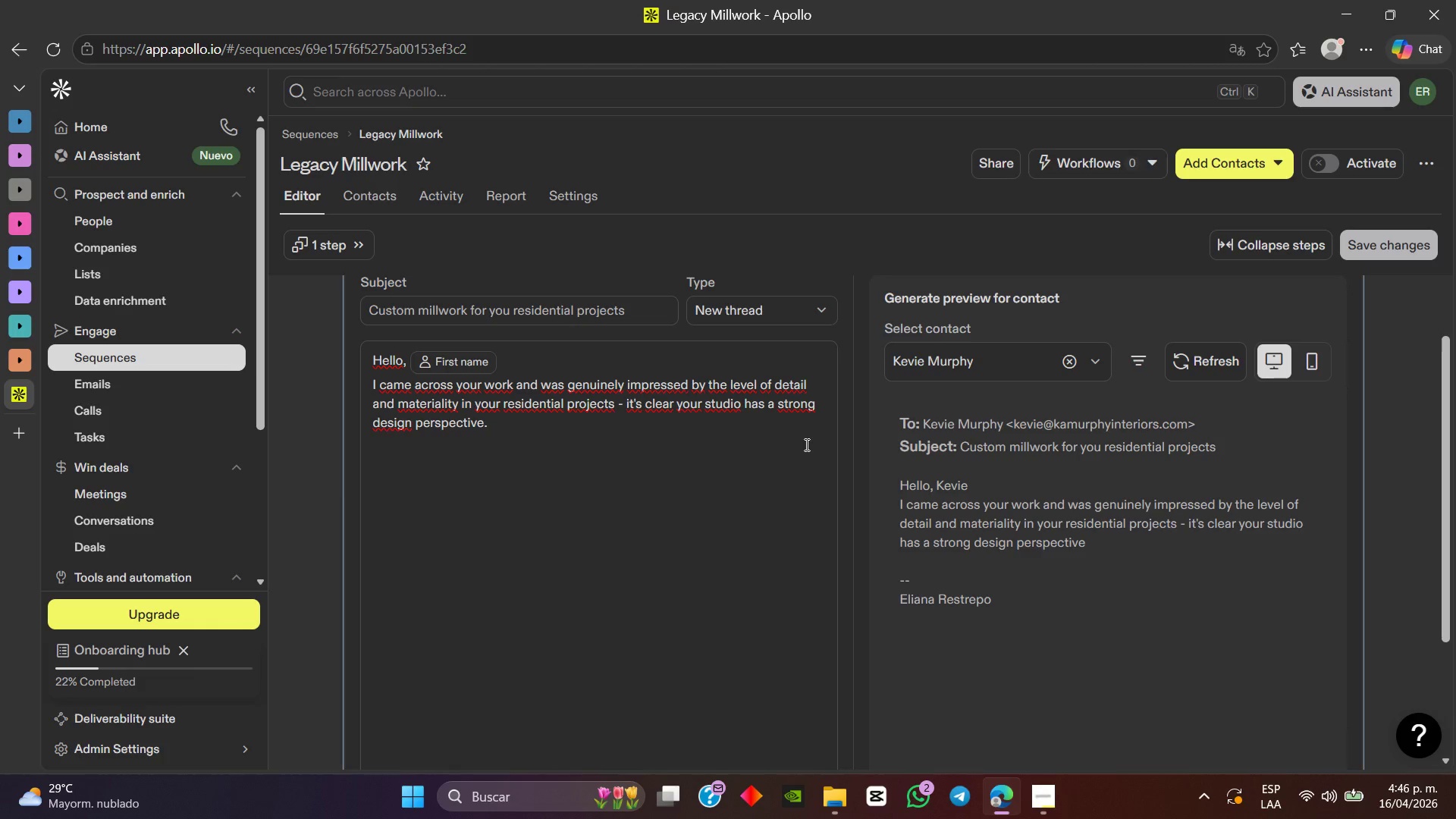 
type(I[m reaching out from Artisan Her)
key(Backspace)
type(arth ^ g)
key(Backspace)
type(Grain, a custom cabinetry and architectural millwork firm specializing in high-end residential spaces. We collaborate closely with interior s)
key(Backspace)
type(designers and architects )
key(Backspace)
type(, supporting project)
 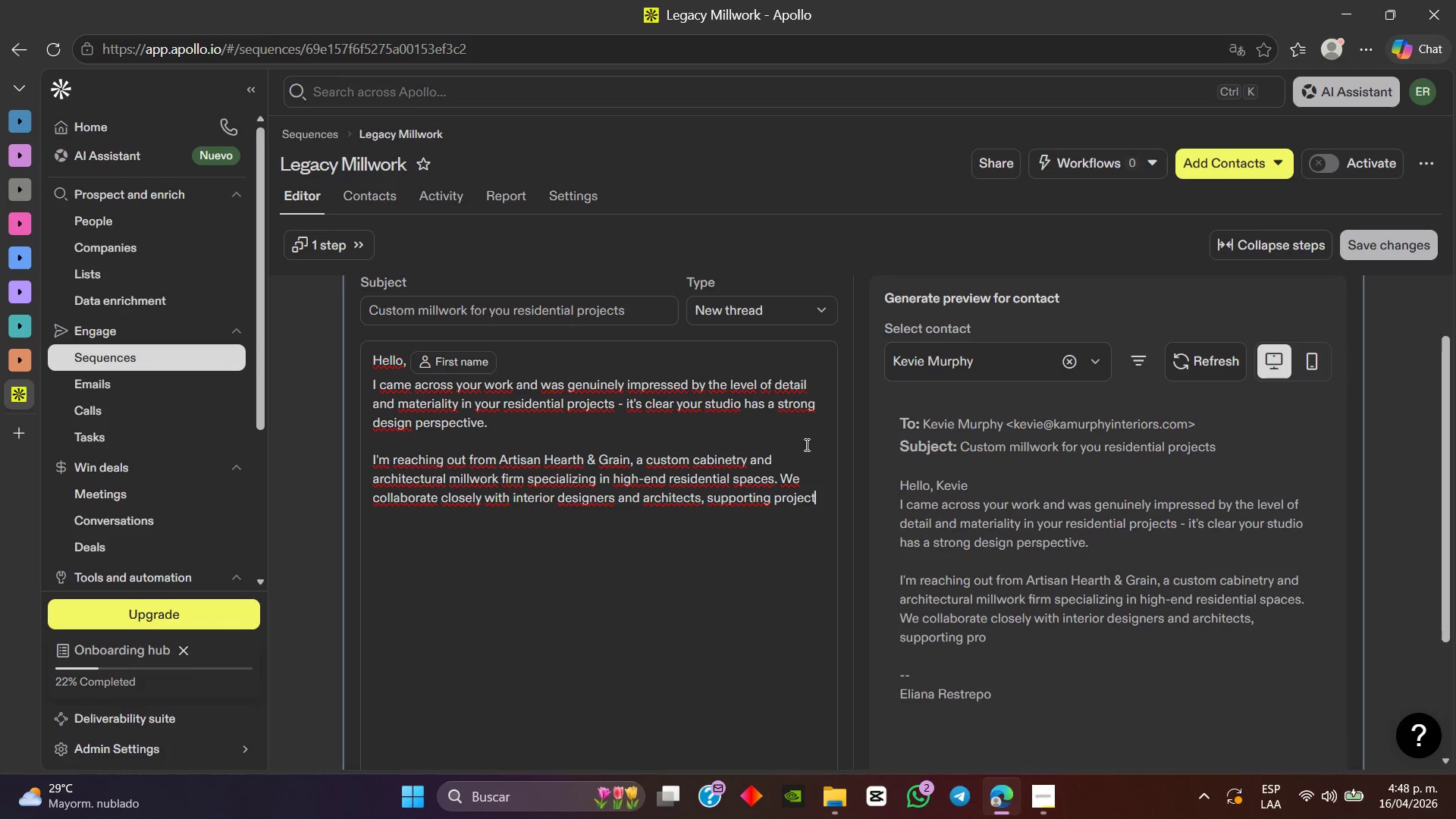 
type(s throught)
 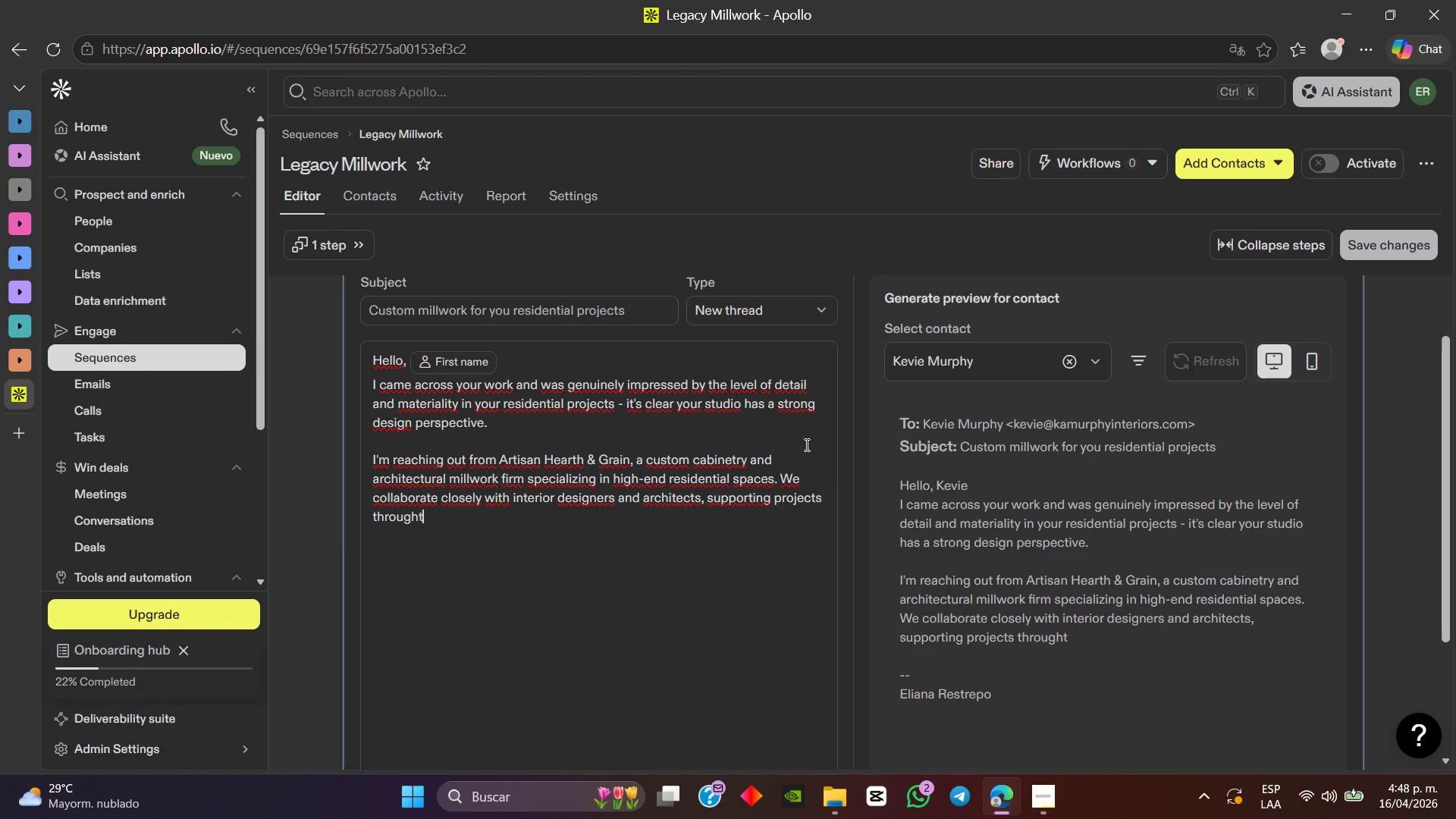 
wait(7.12)
 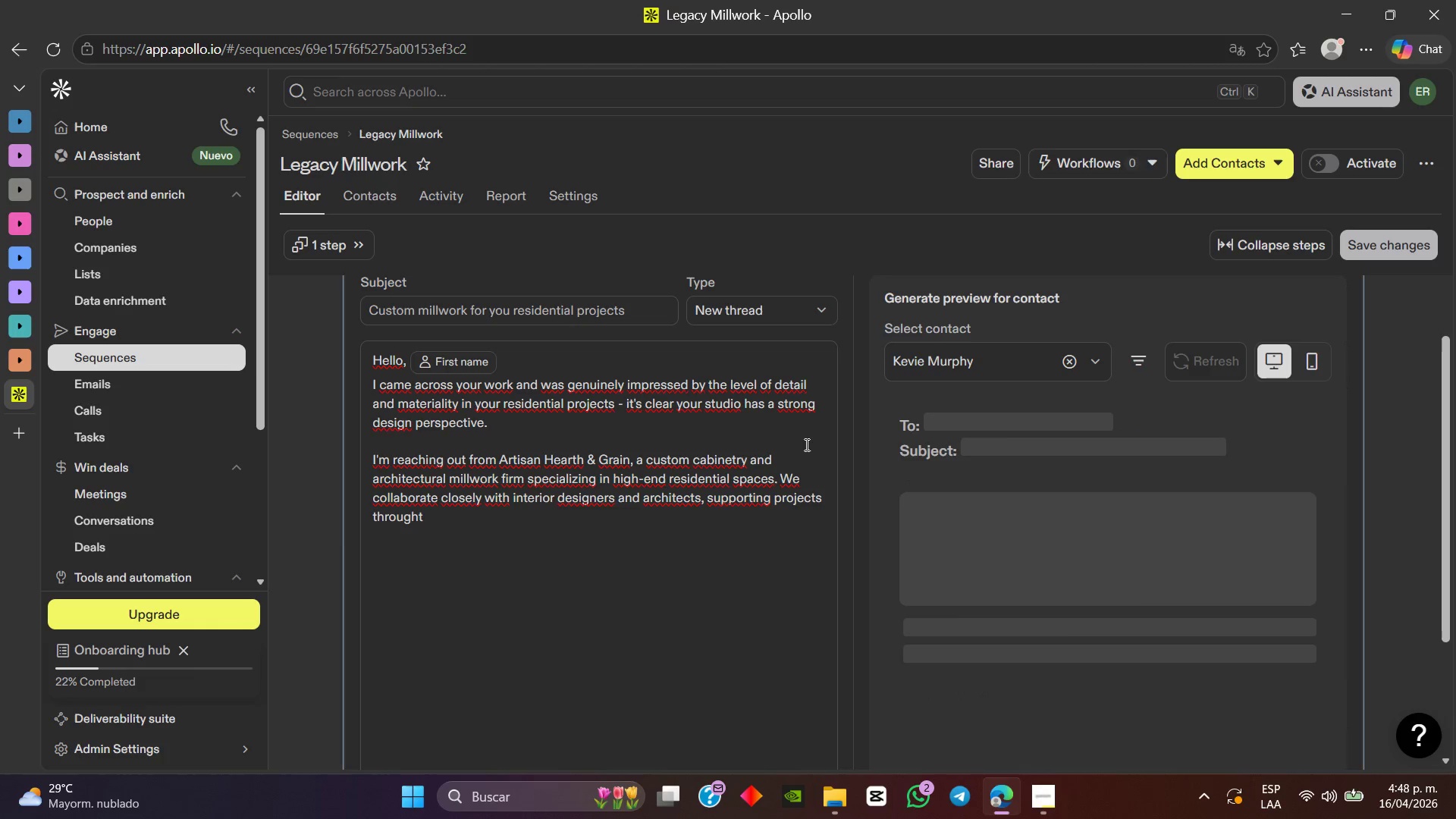 
key(Backspace)
type( custom fabrication, detailed shop drawings, and dedicater)
key(Backspace)
type(d project management )
key(Backspace)
type(.)
 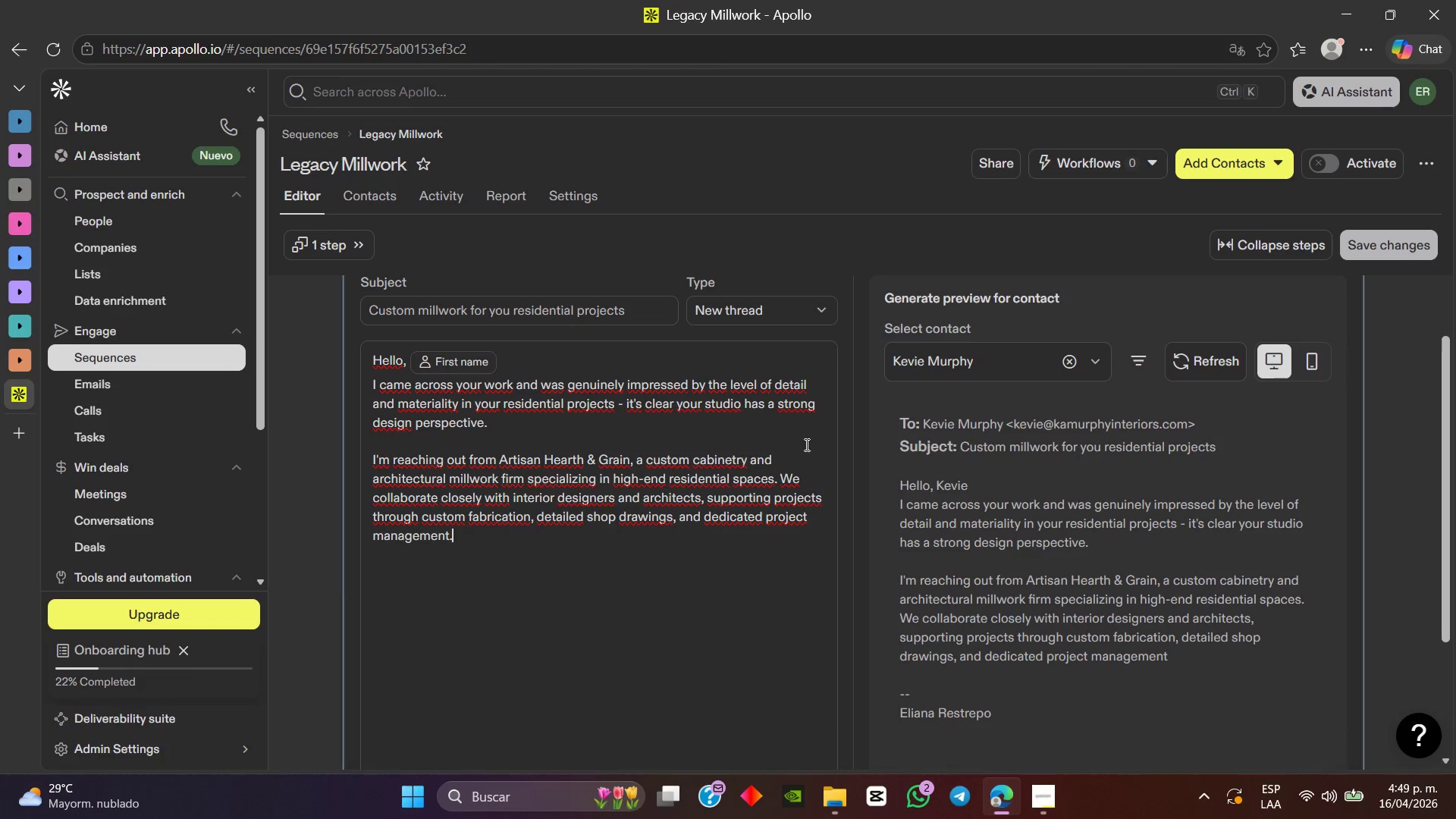 
key(Enter)
 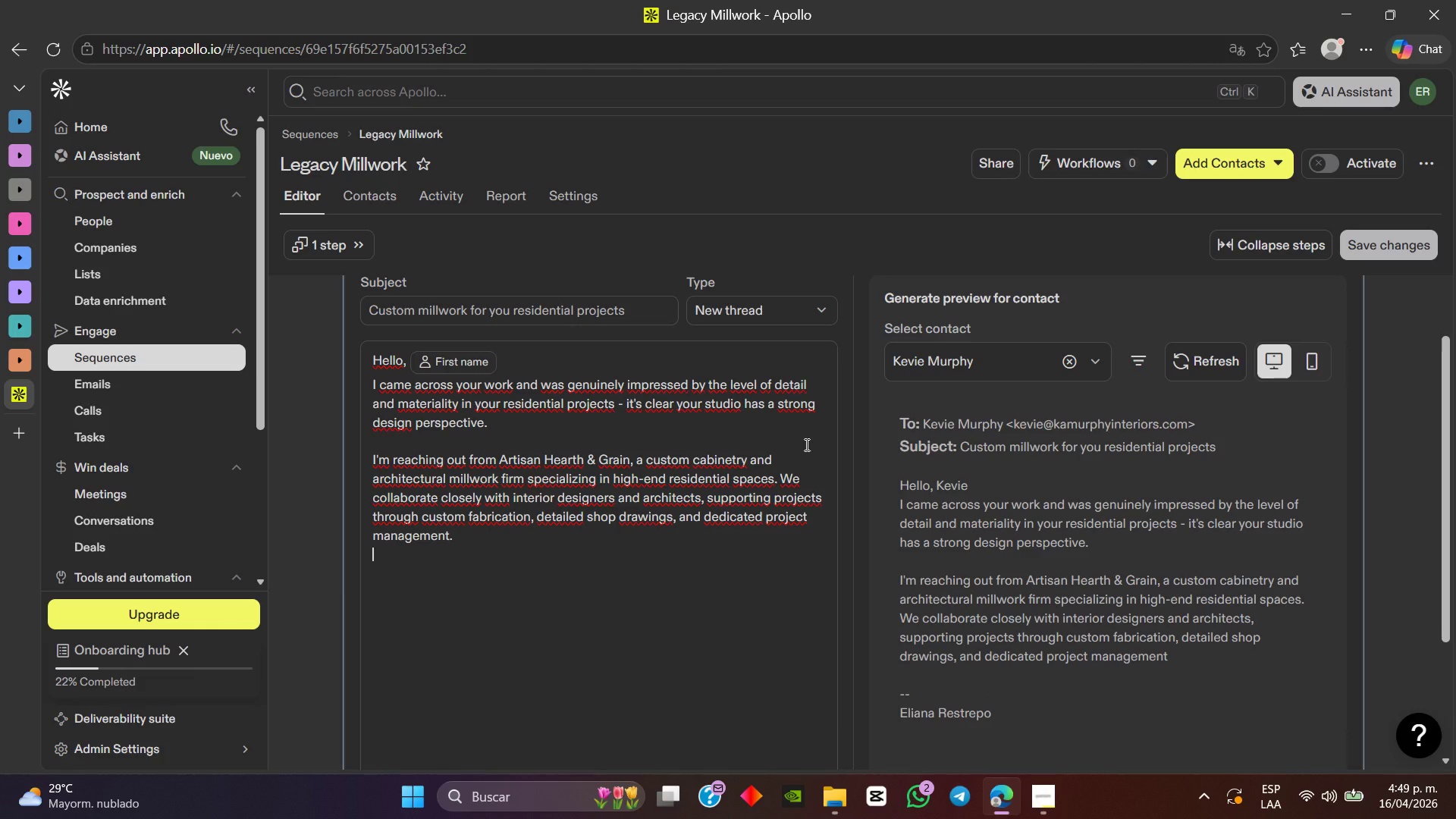 
key(Enter)
 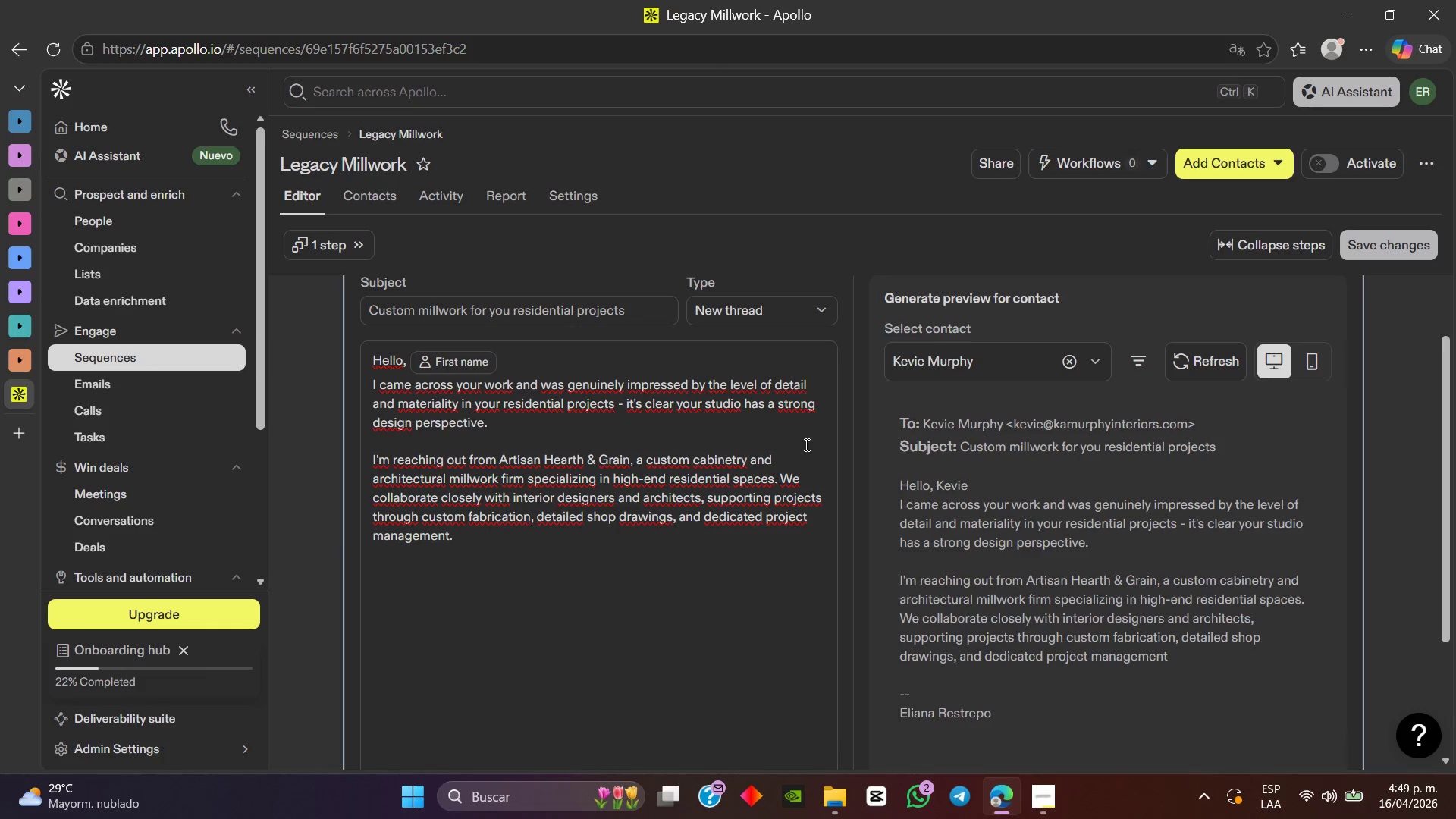 
type(We[re currently buiilding a small network of preferred trade partners and would value the oppp)
key(Backspace)
type(ortunity)
 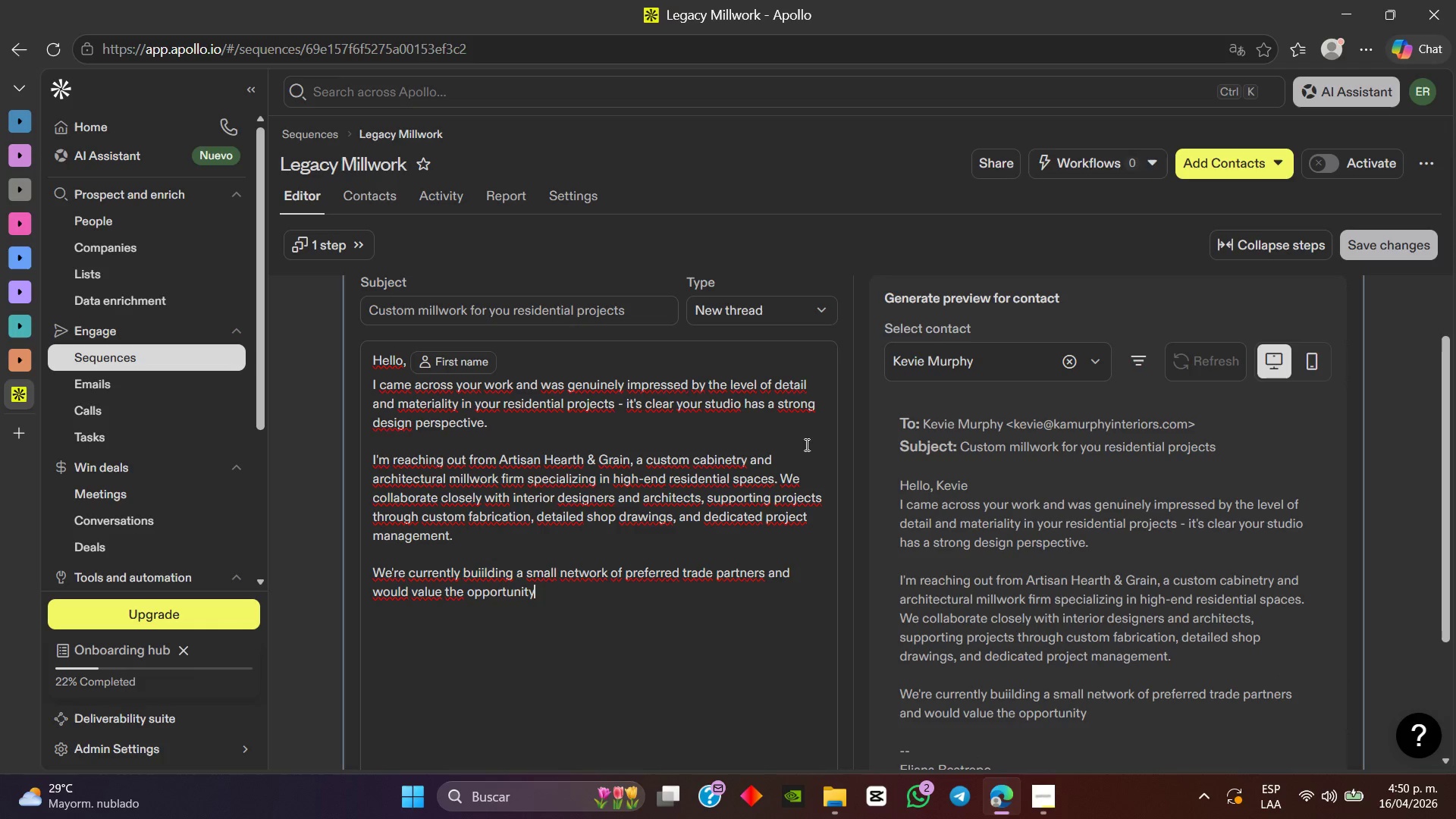 
type( to conect)
key(Backspace)
key(Backspace)
key(Backspace)
type(nect with yout ter)
key(Backspace)
type(am)
 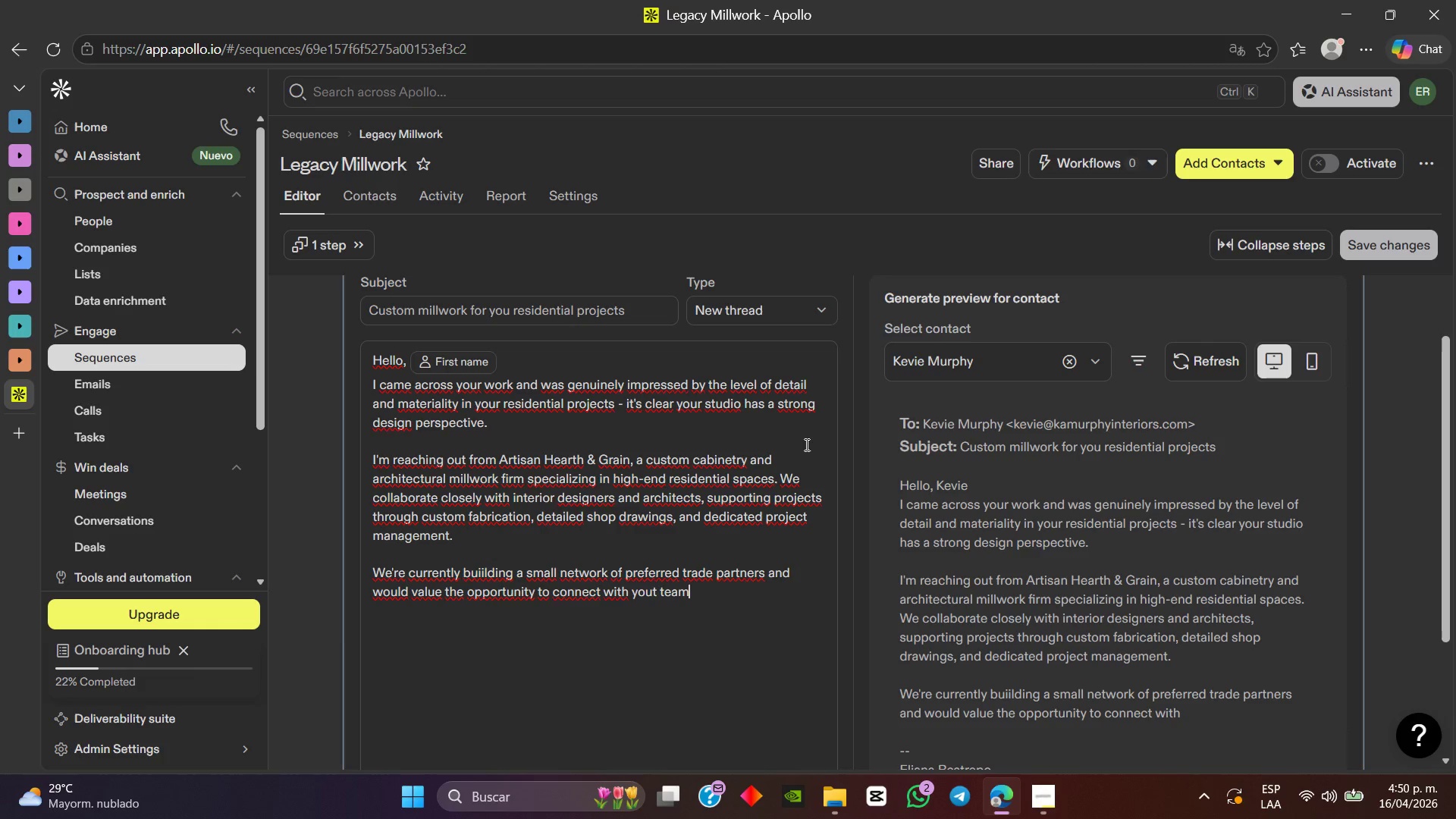 
key(Enter)
 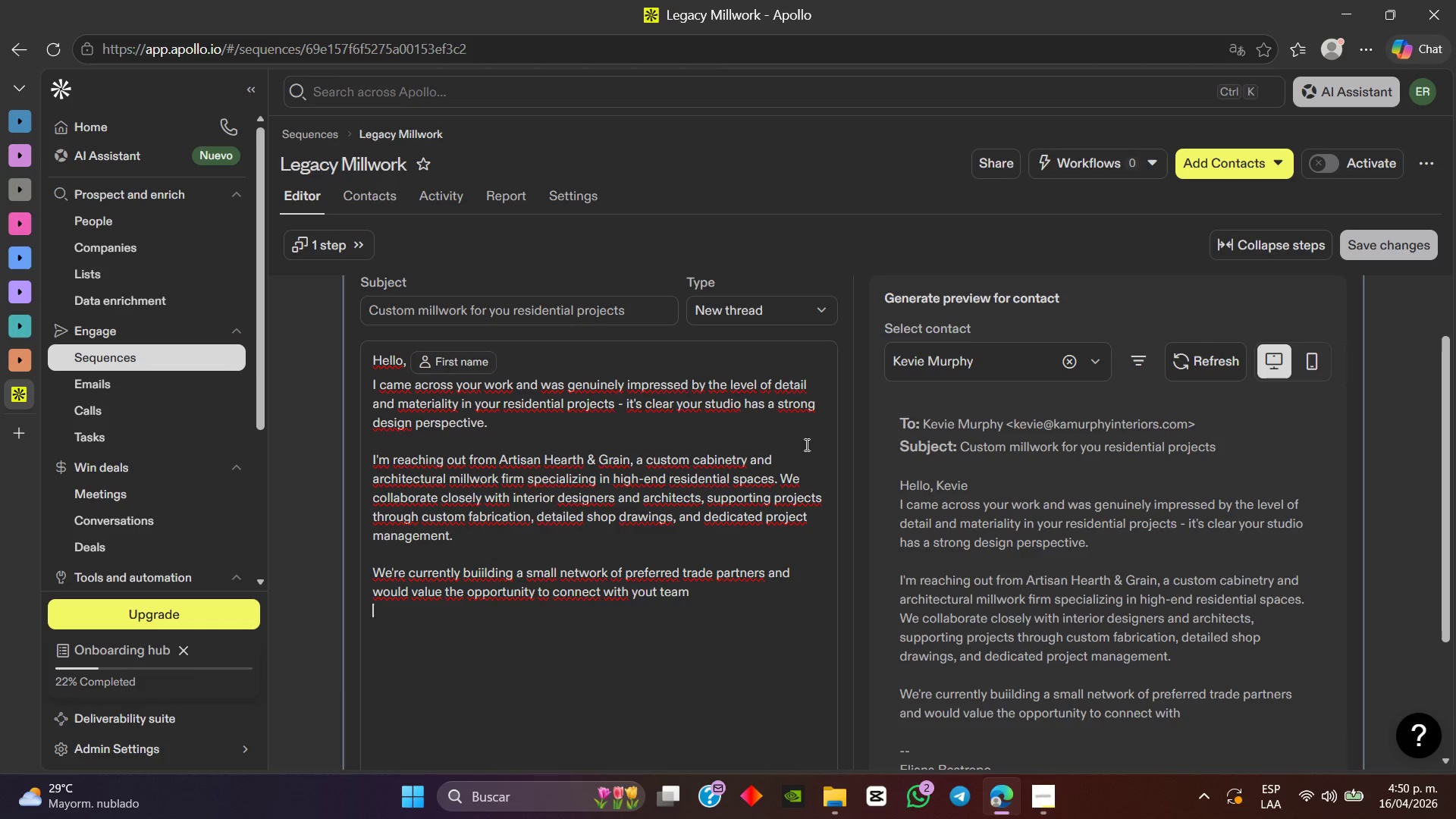 
key(Enter)
 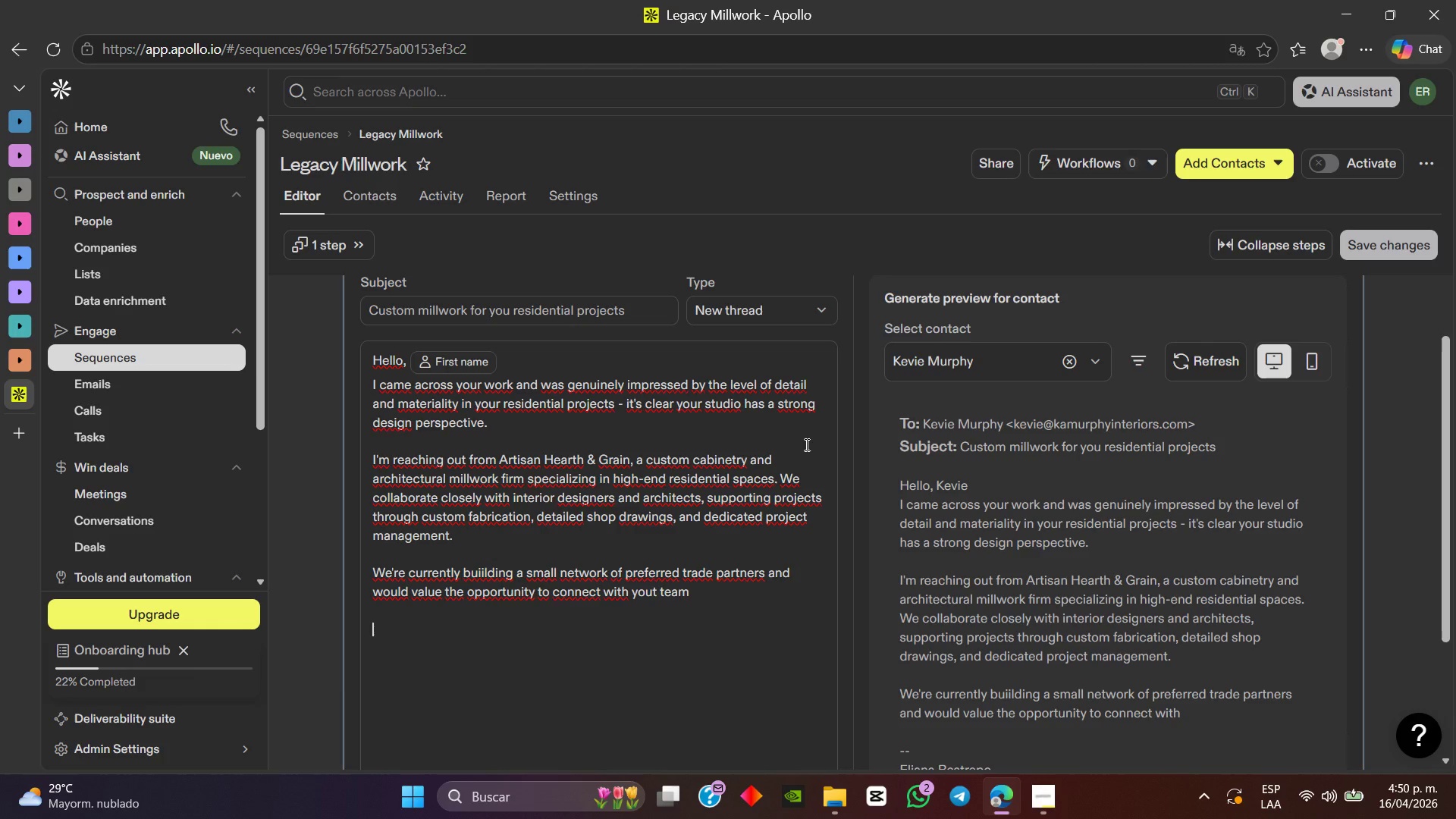 
type(Wol)
key(Backspace)
type(uld you be open to a brief Lunch and Learn to explore how we might support yout)
key(Backspace)
type(r )
 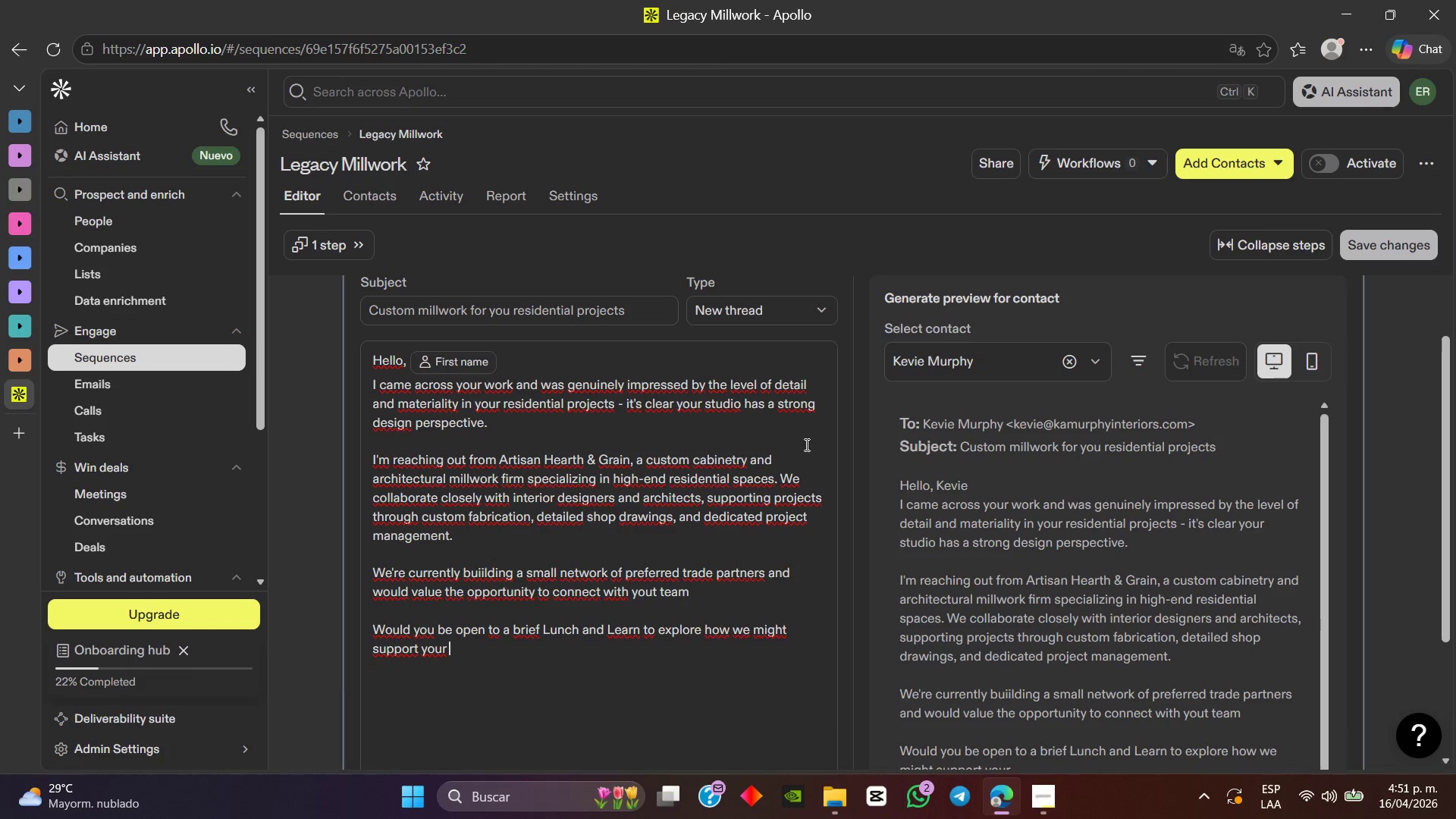 
wait(7.27)
 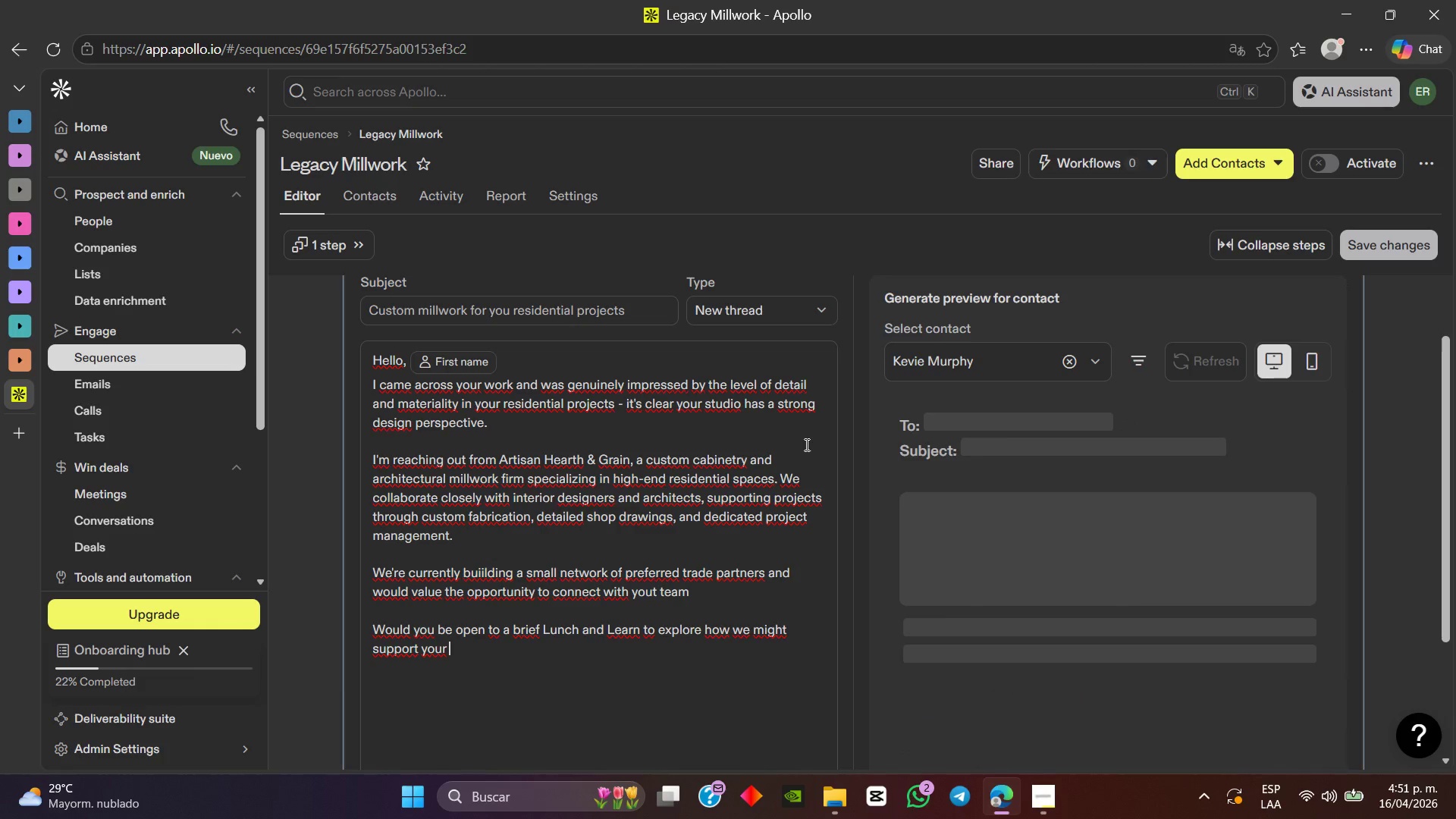 
type(upcoming projects{)
 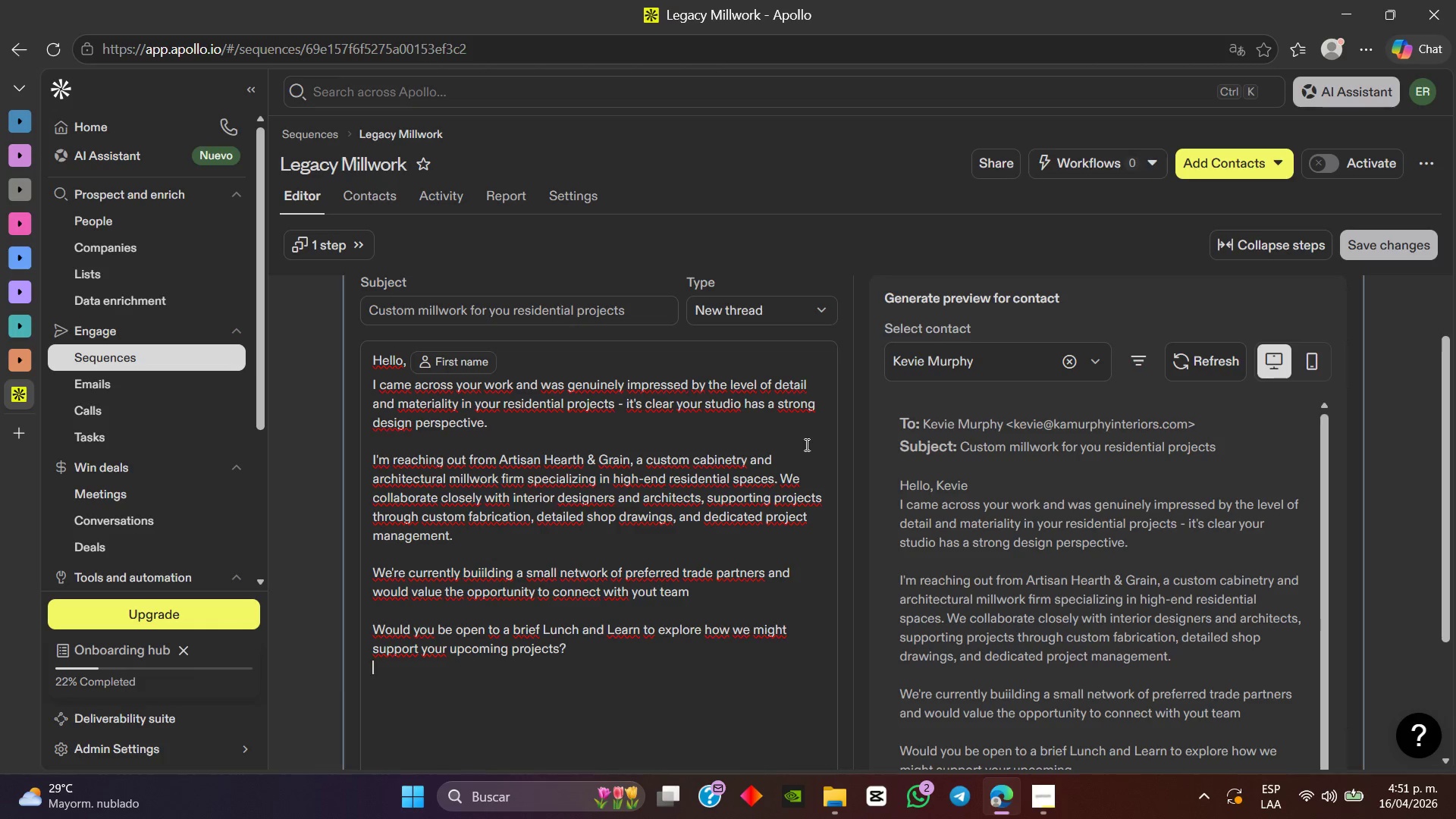 
 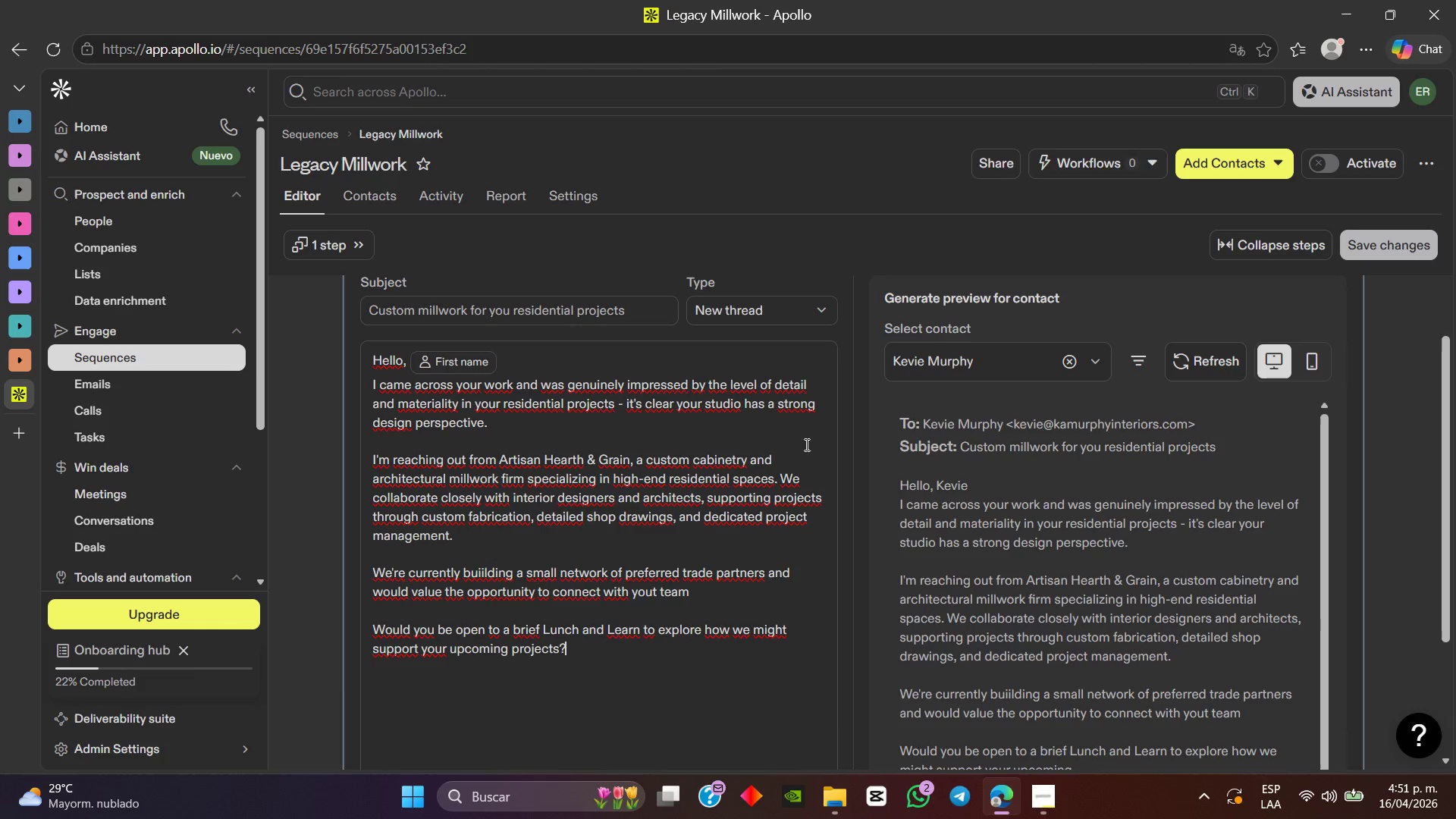 
key(Enter)
 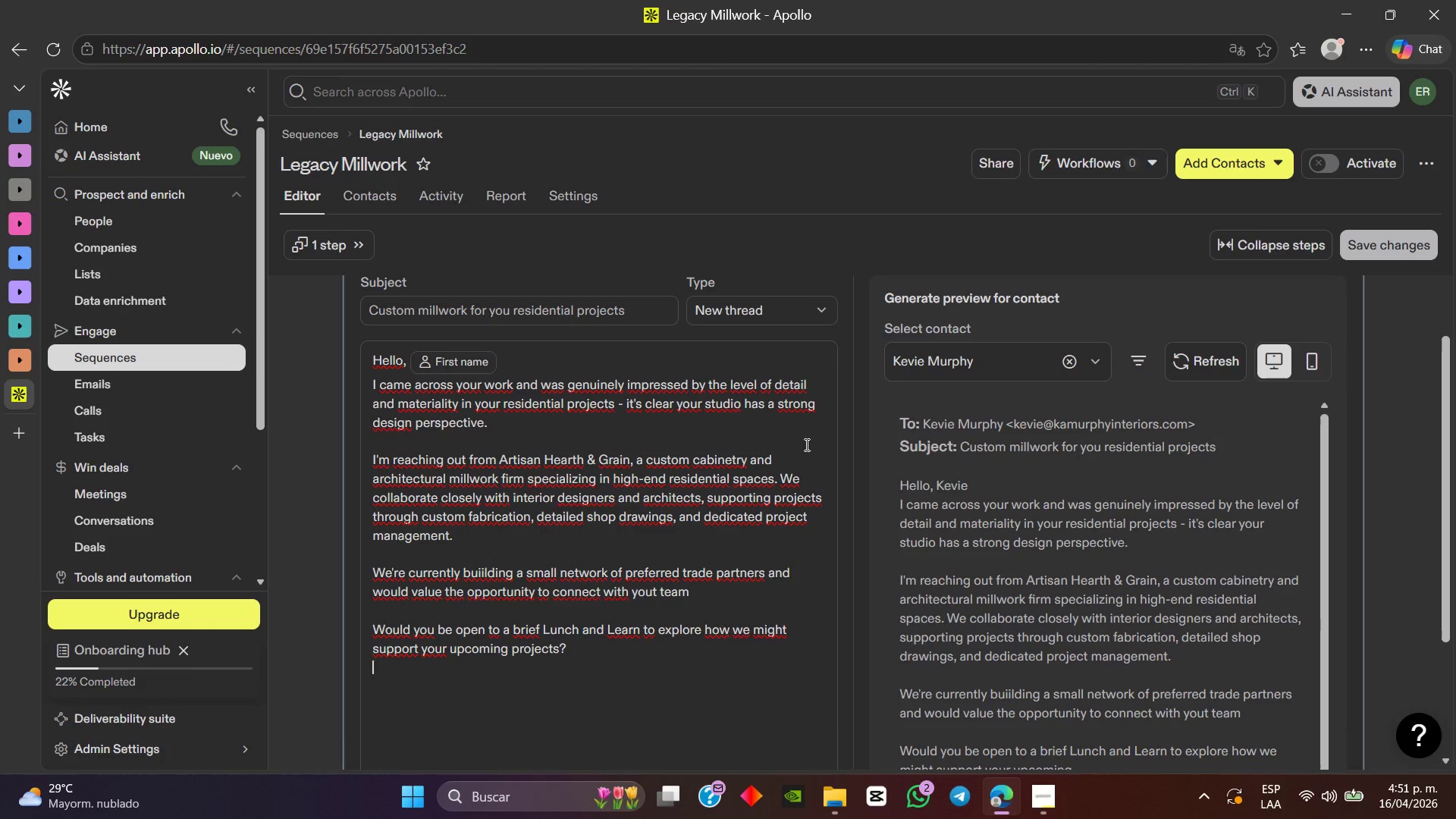 
key(Enter)
 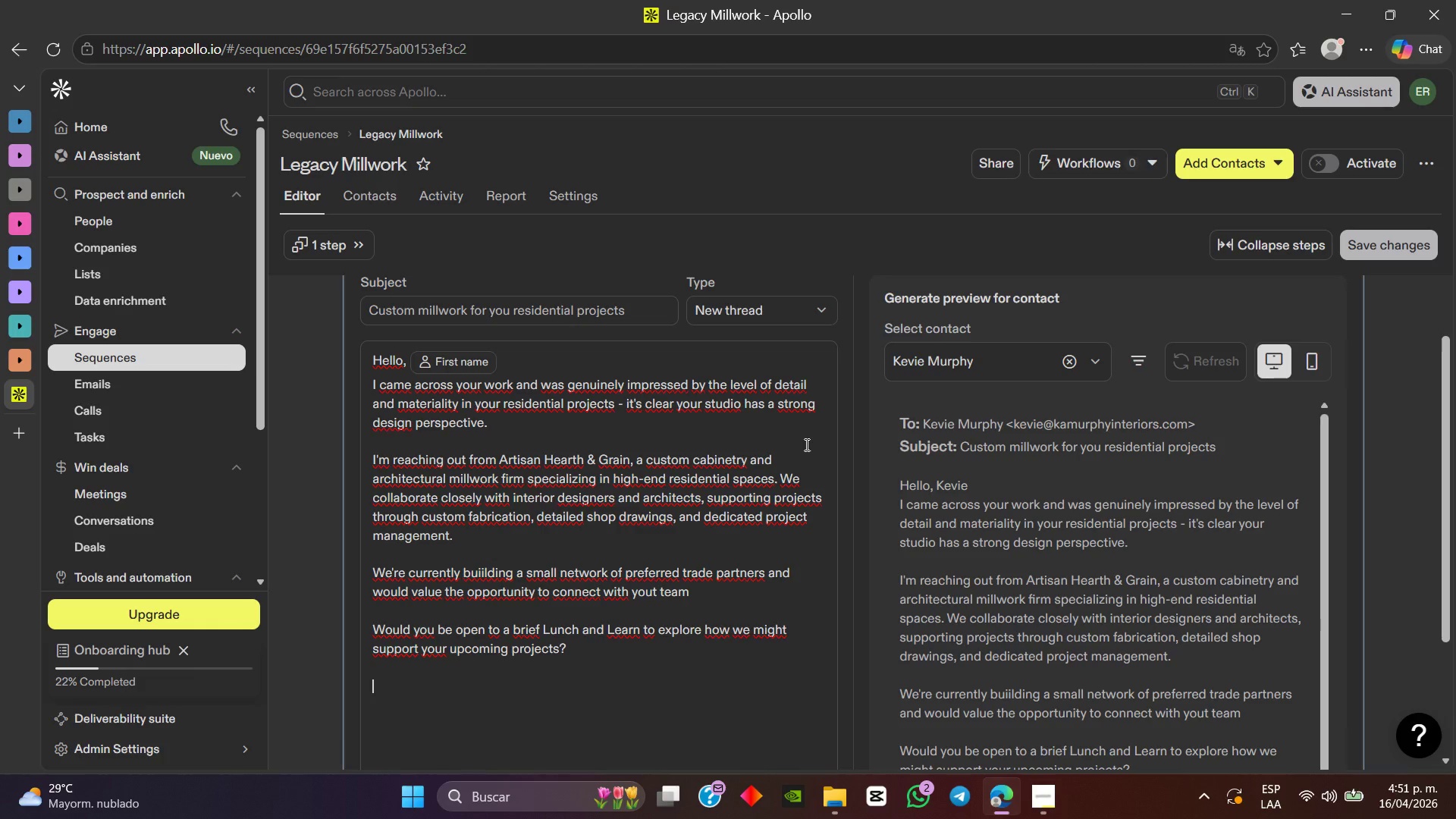 
wait(7.58)
 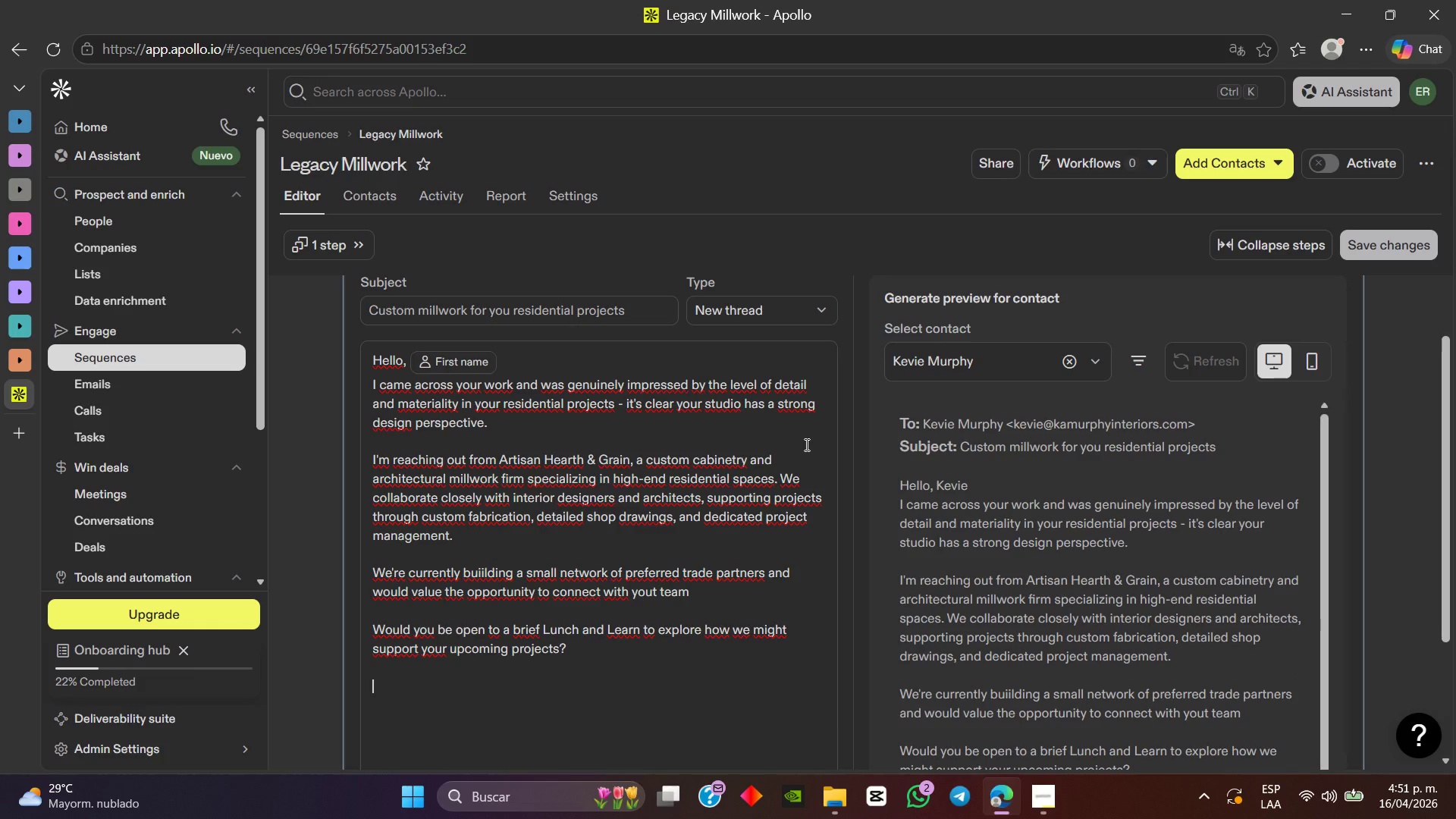 
type(I[d be happy to coordinate a time that works best for you)
 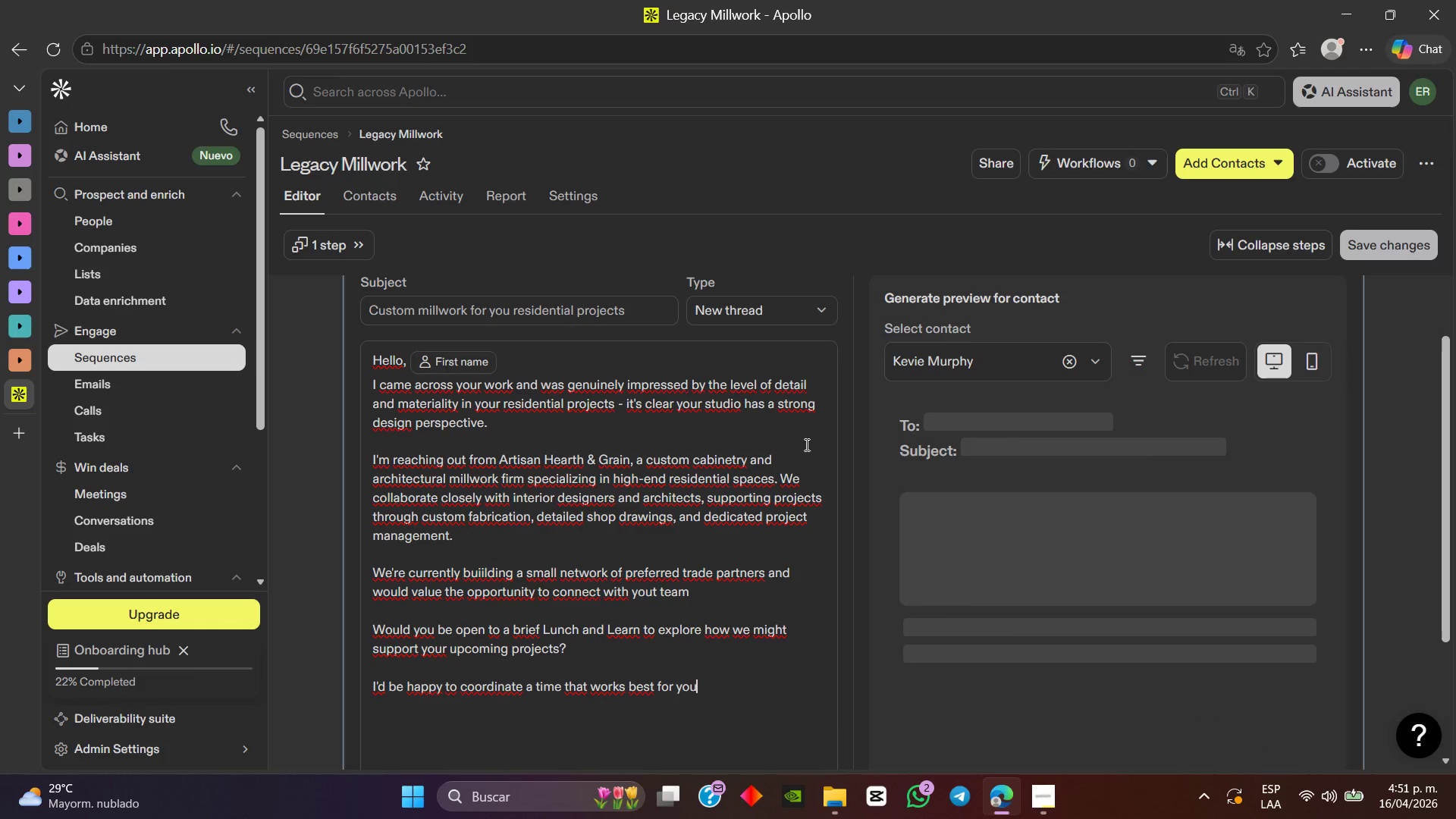 
key(Period)
 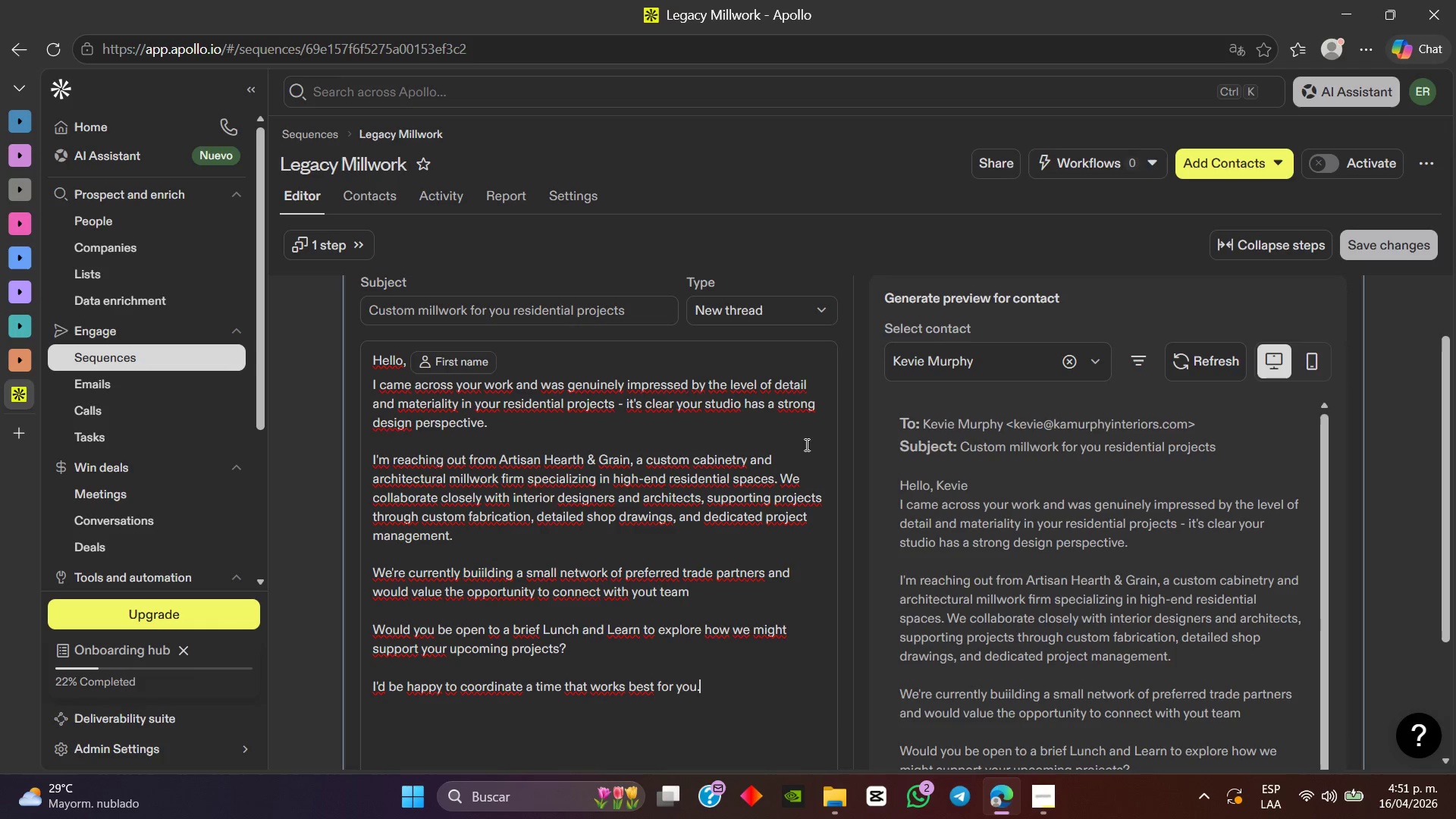 
key(Enter)
 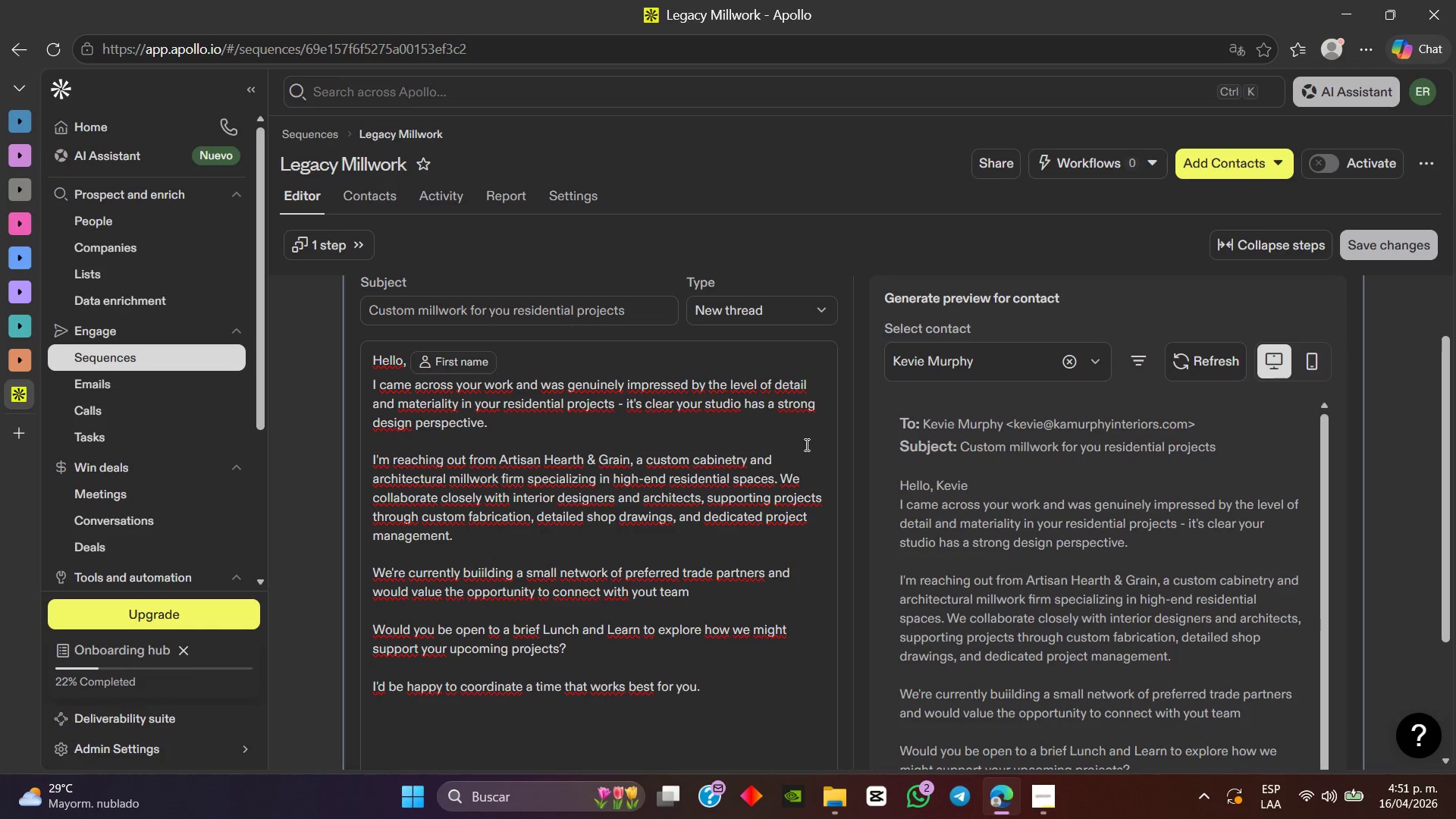 
key(Enter)
 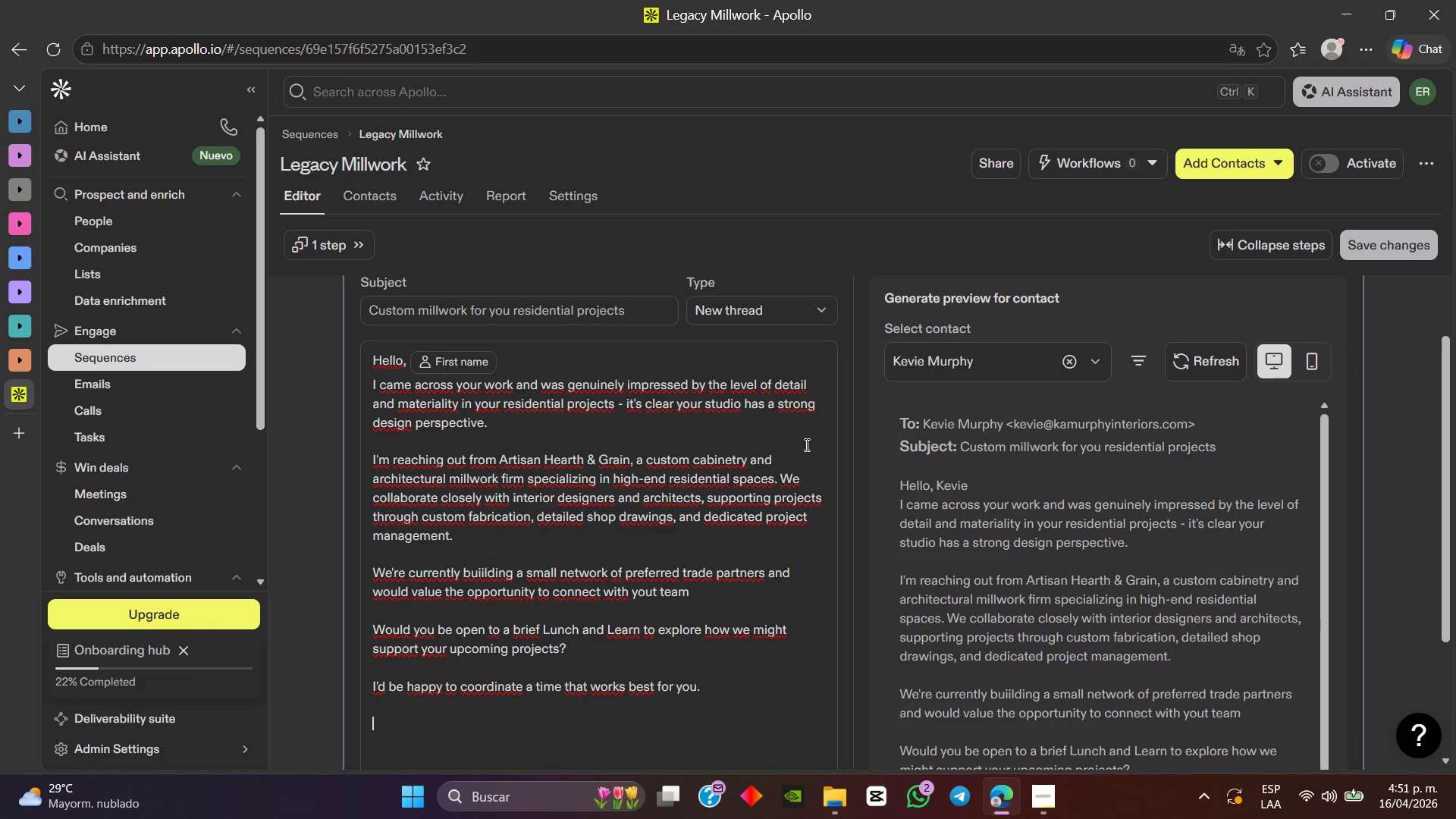 
type(Best regr)
key(Backspace)
type(ards,)
 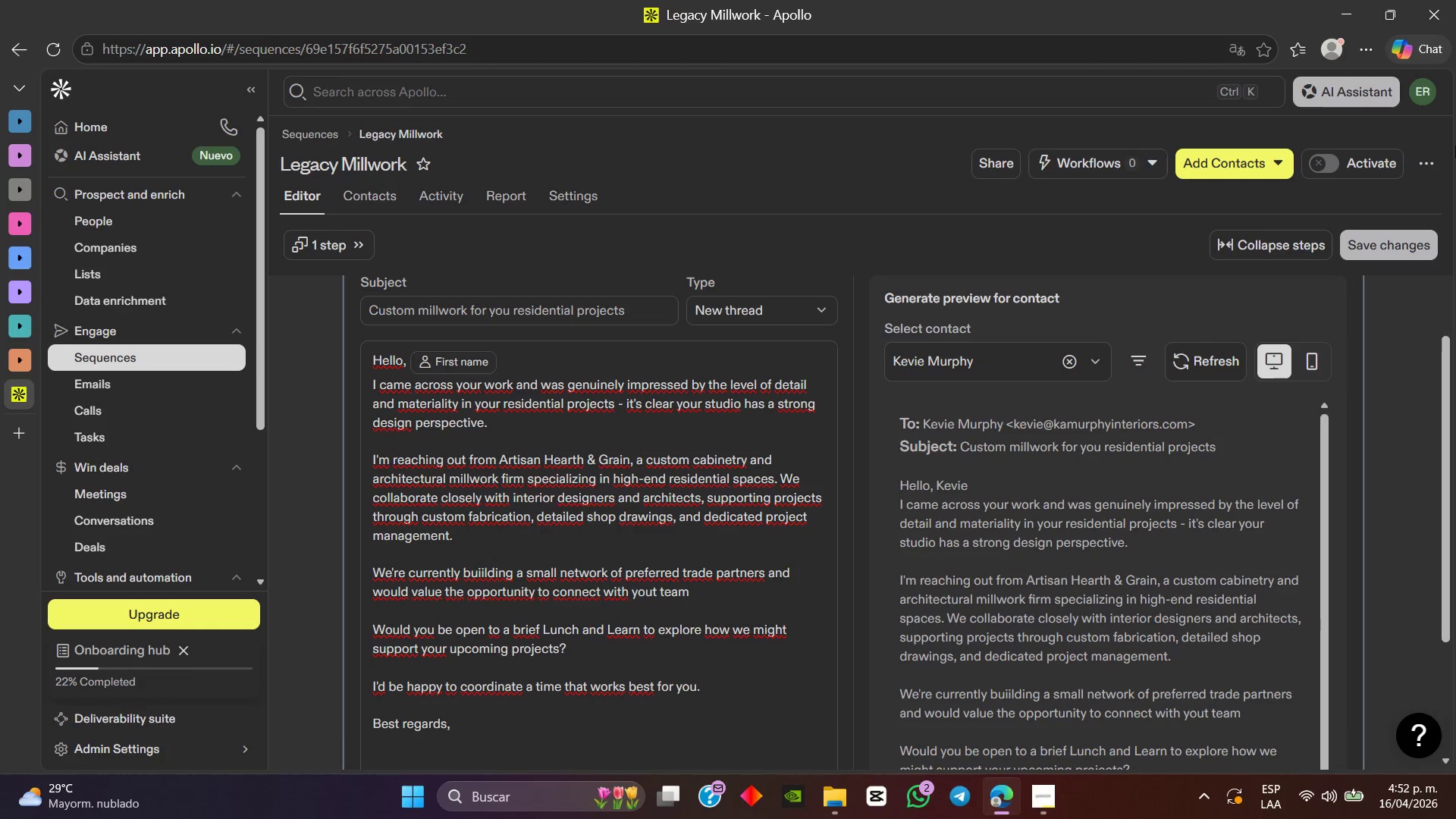 
scroll: coordinate [1228, 515], scroll_direction: down, amount: 8.0
 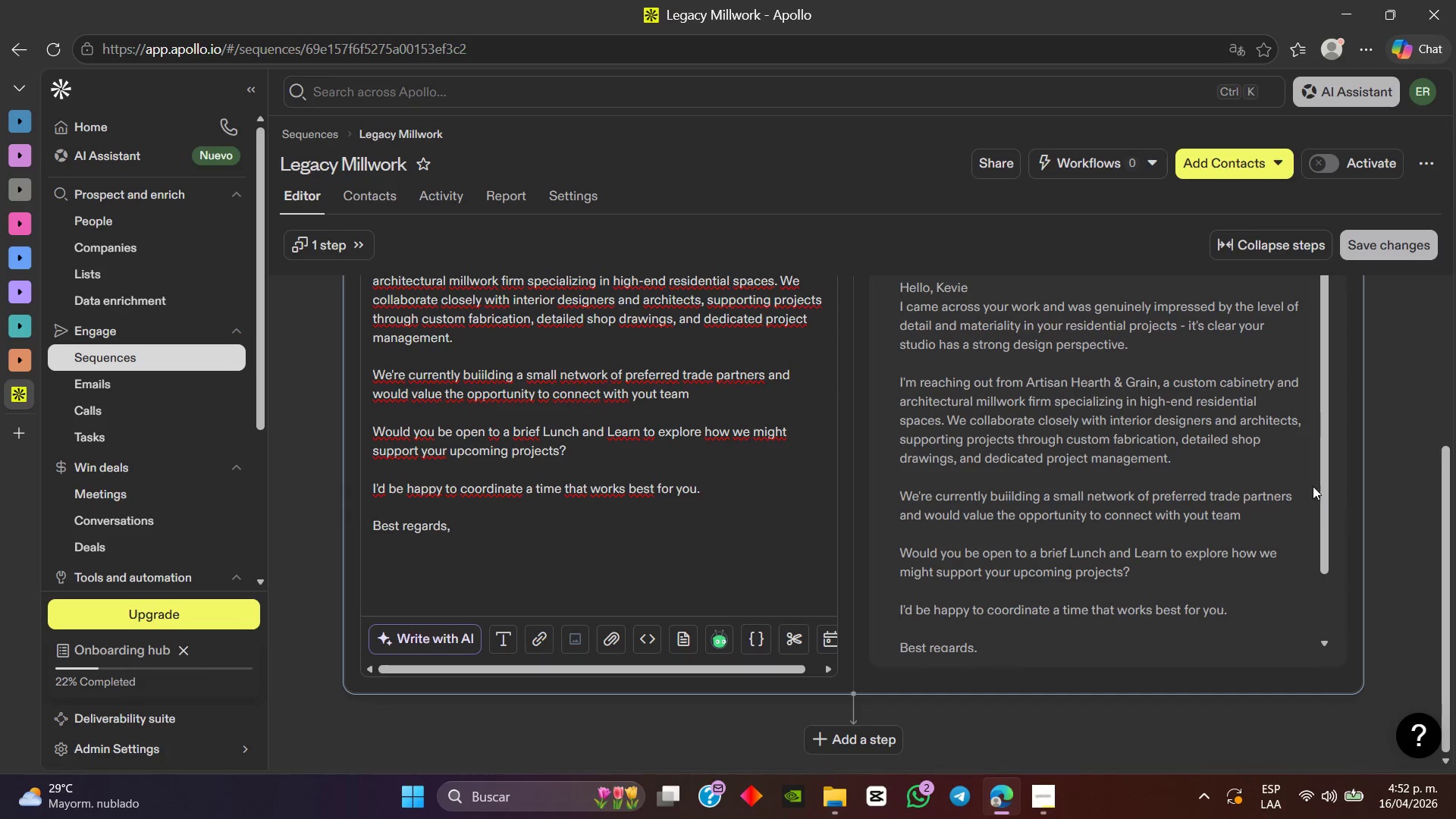 
left_click_drag(start_coordinate=[1323, 486], to_coordinate=[1321, 574])
 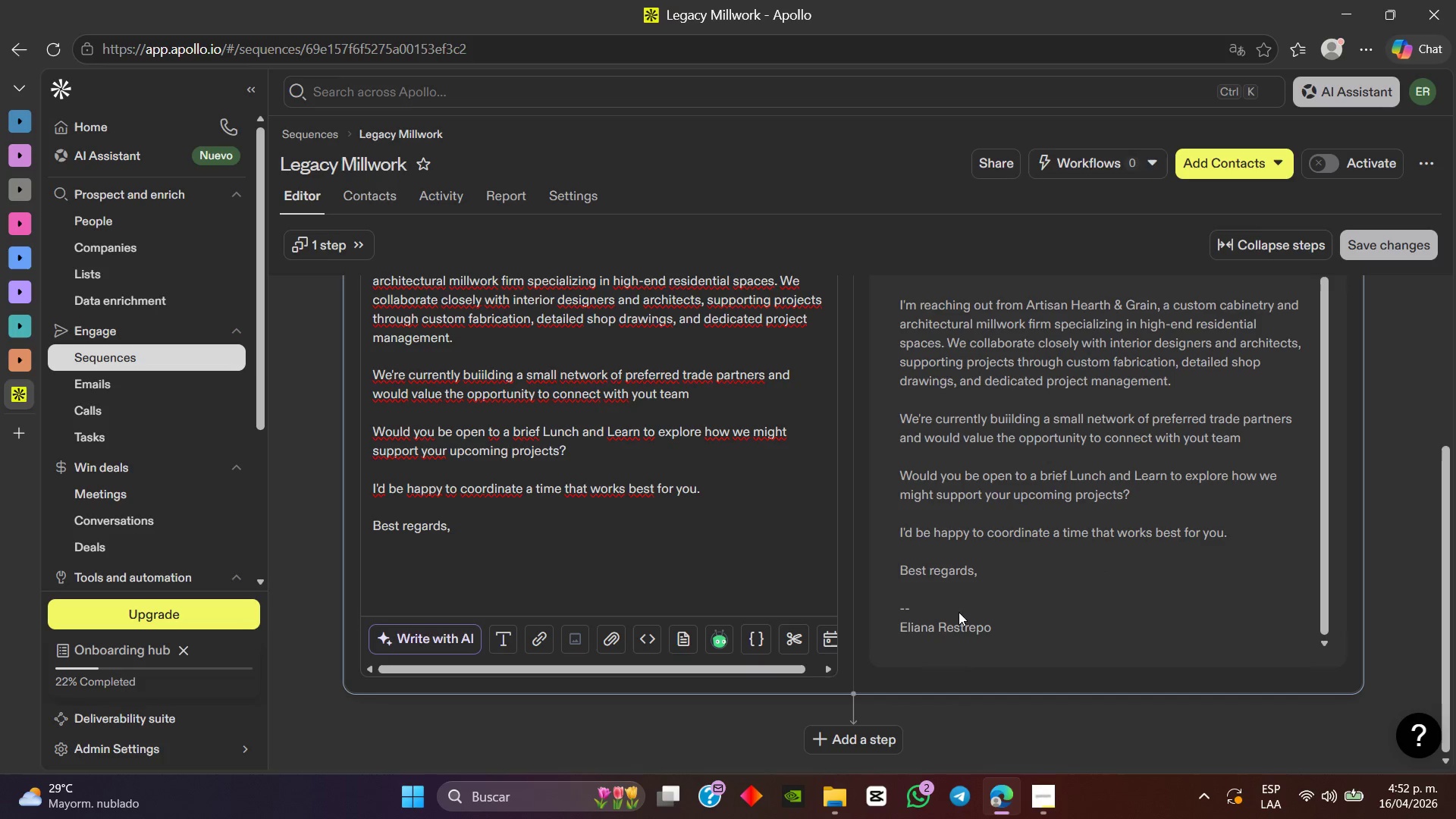 
scroll: coordinate [508, 571], scroll_direction: down, amount: 2.0
 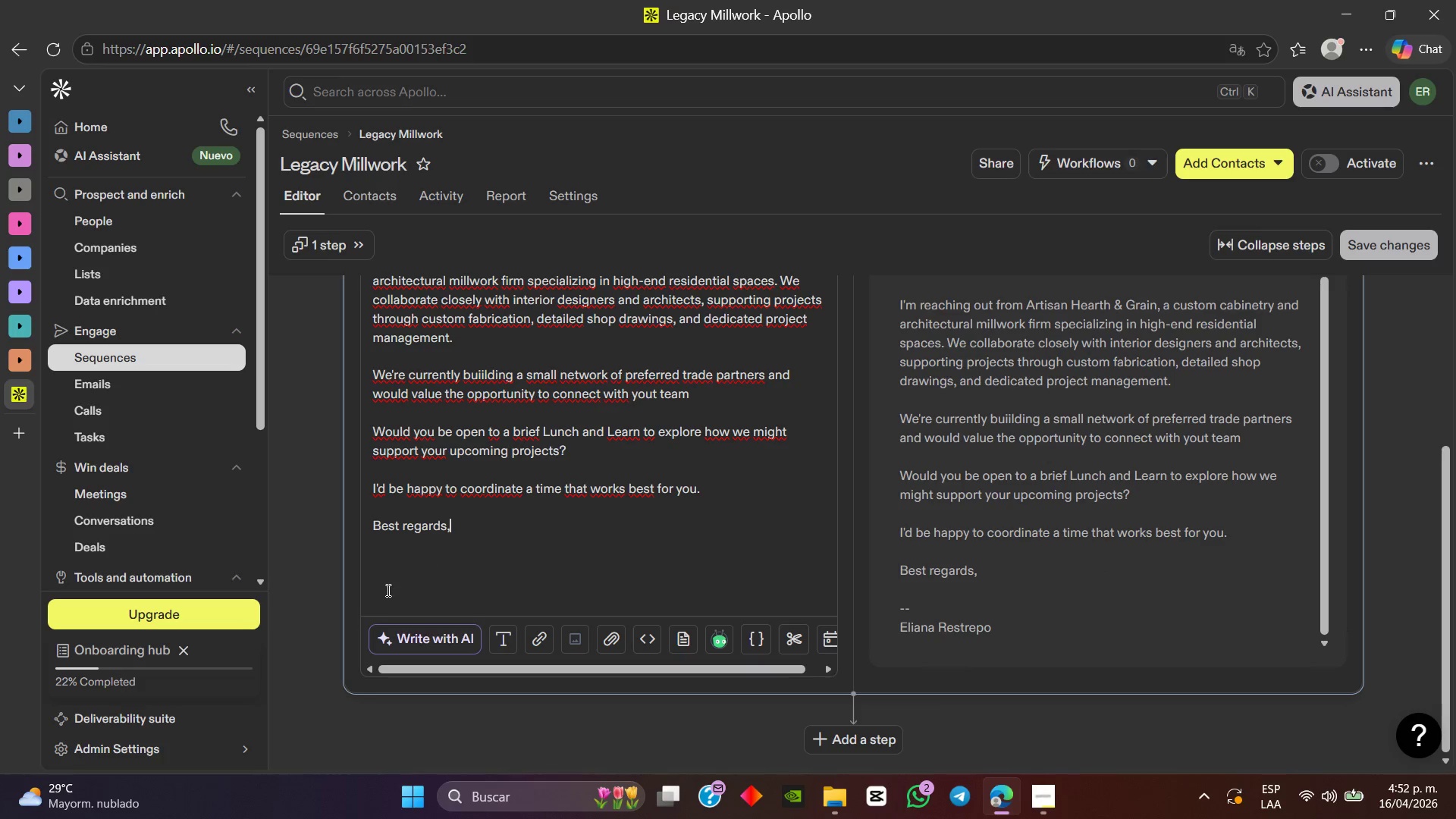 
left_click([388, 590])
 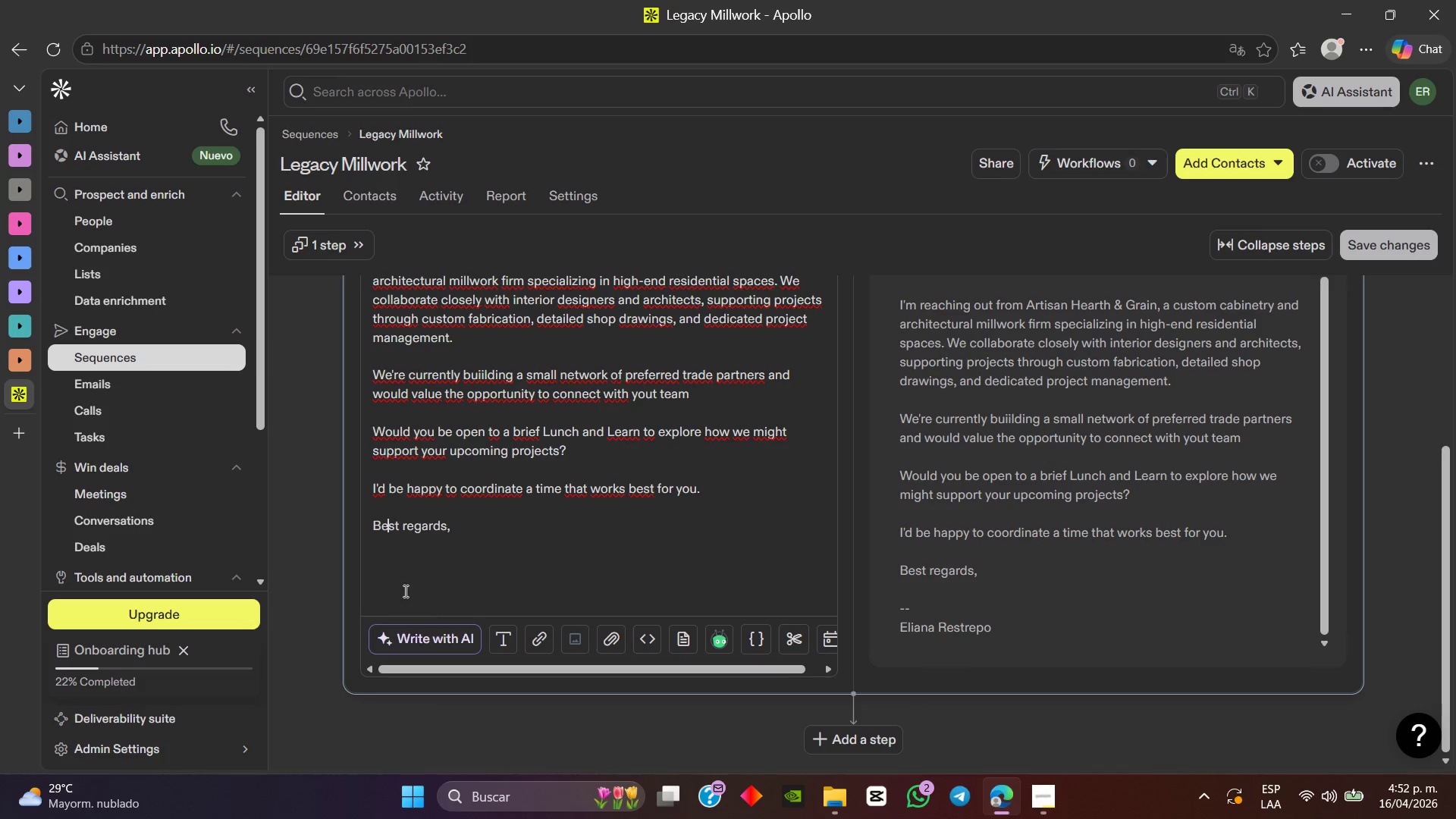 
left_click([506, 580])
 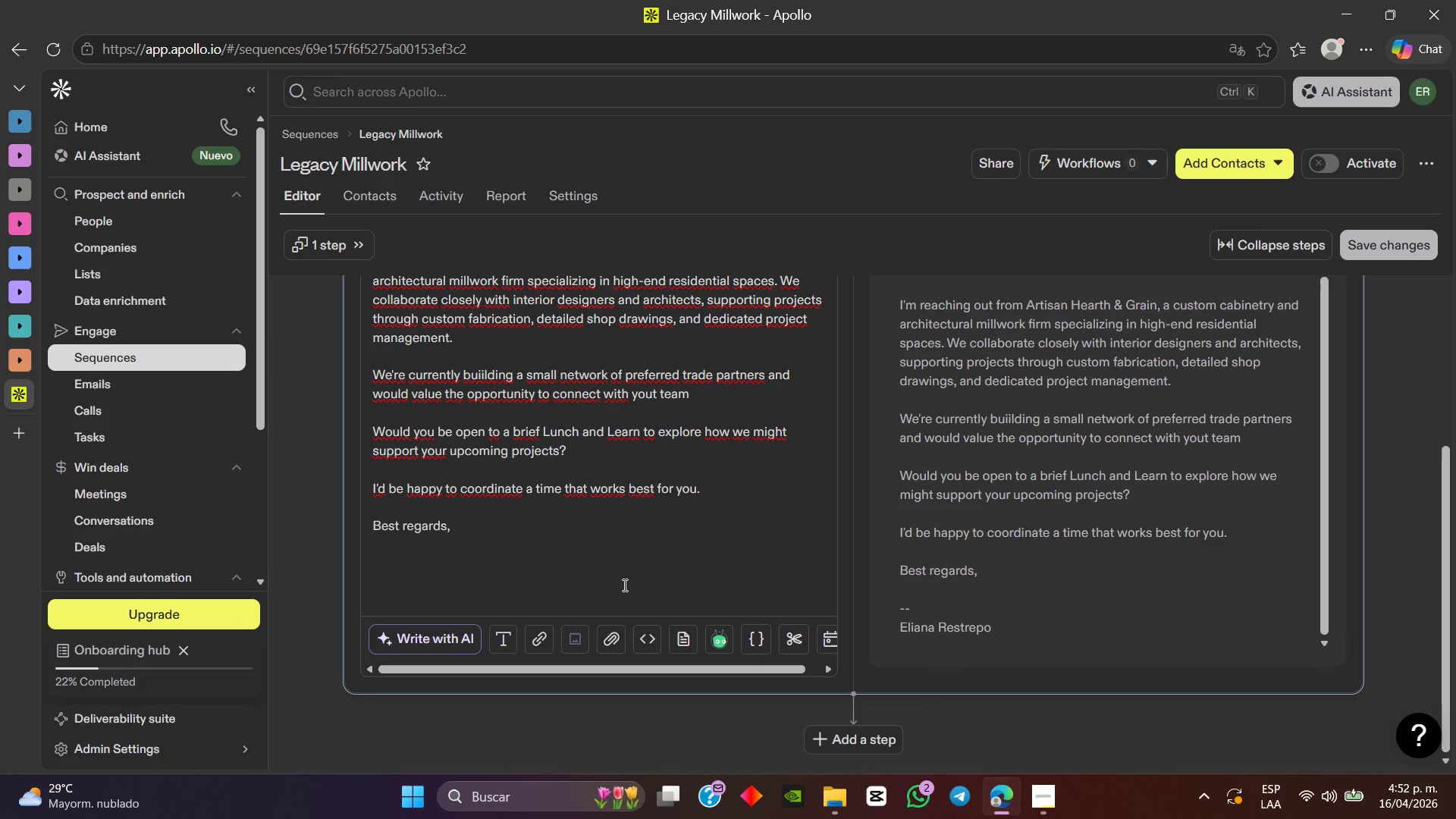 
scroll: coordinate [732, 359], scroll_direction: up, amount: 9.0
 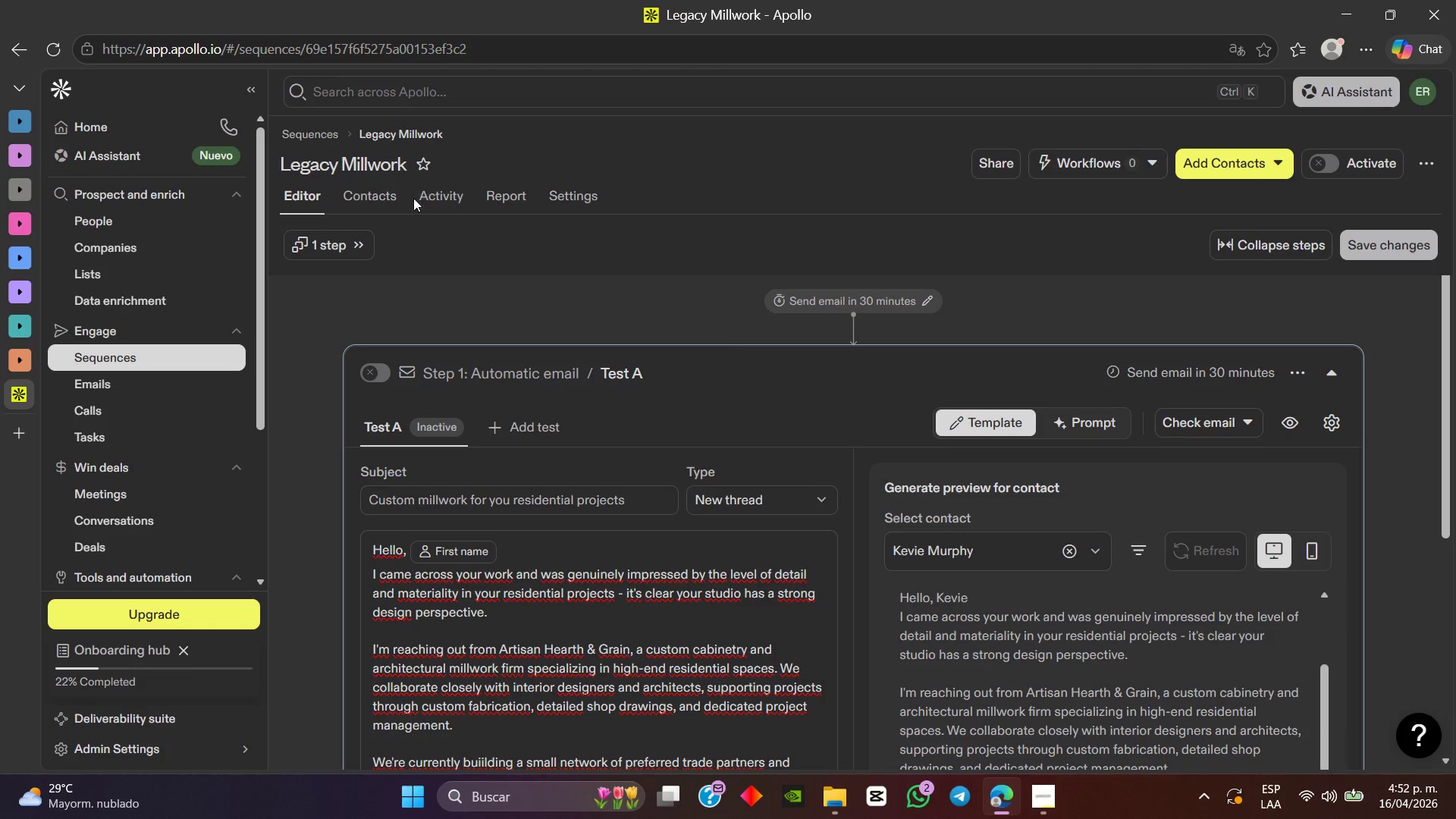 
left_click([388, 199])
 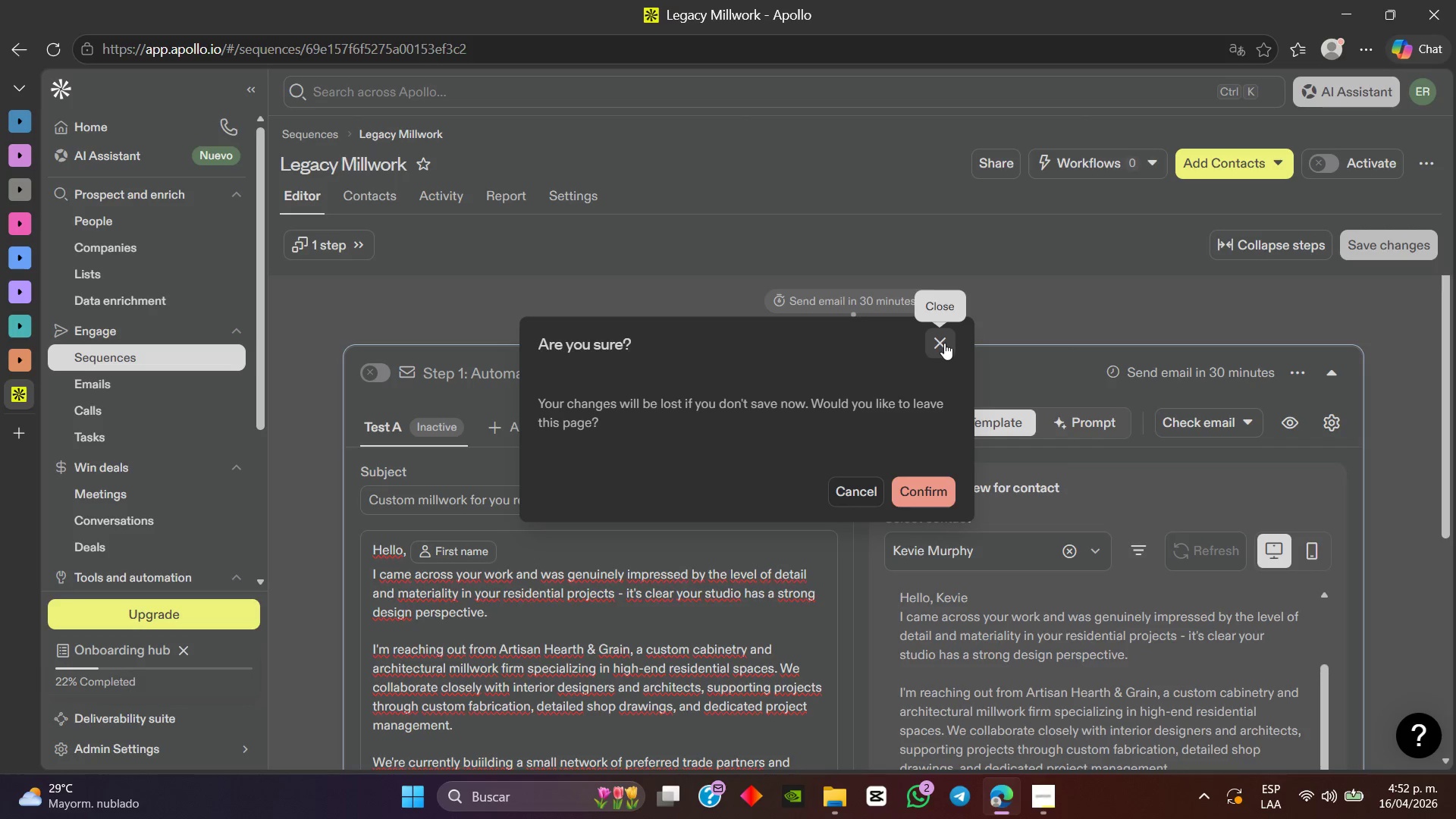 
left_click_drag(start_coordinate=[871, 476], to_coordinate=[868, 520])
 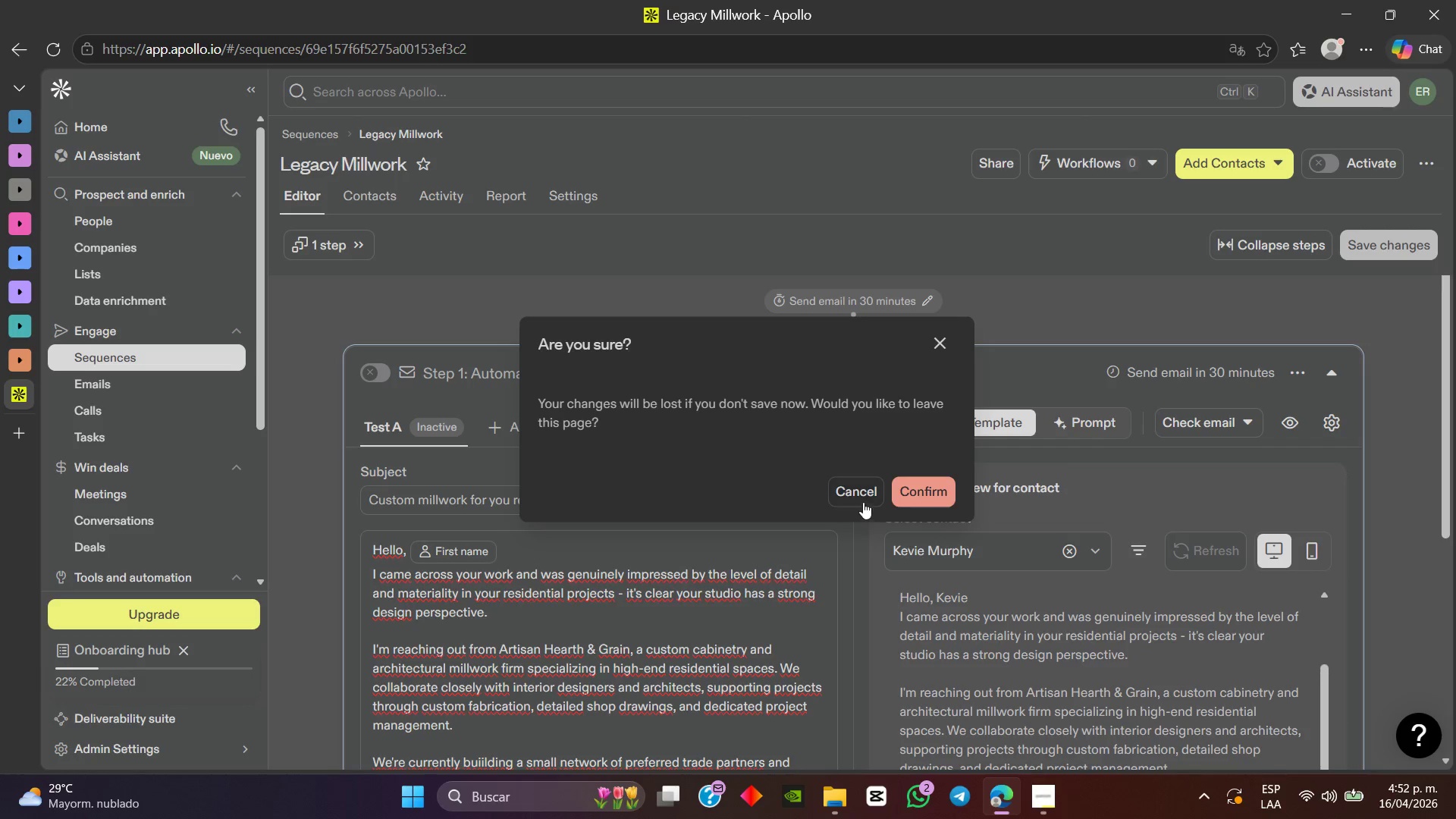 
left_click([863, 502])
 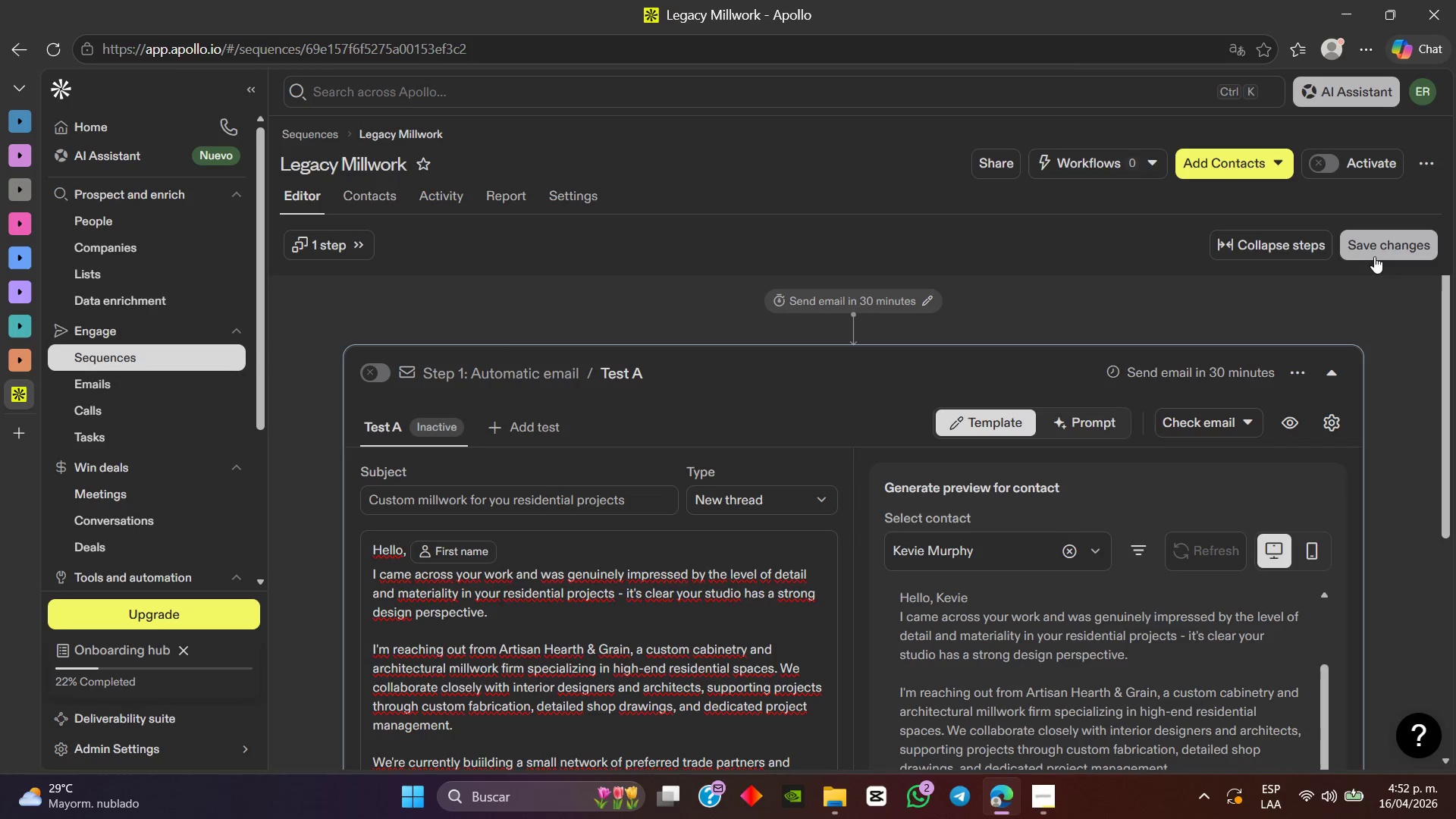 
left_click([1378, 252])
 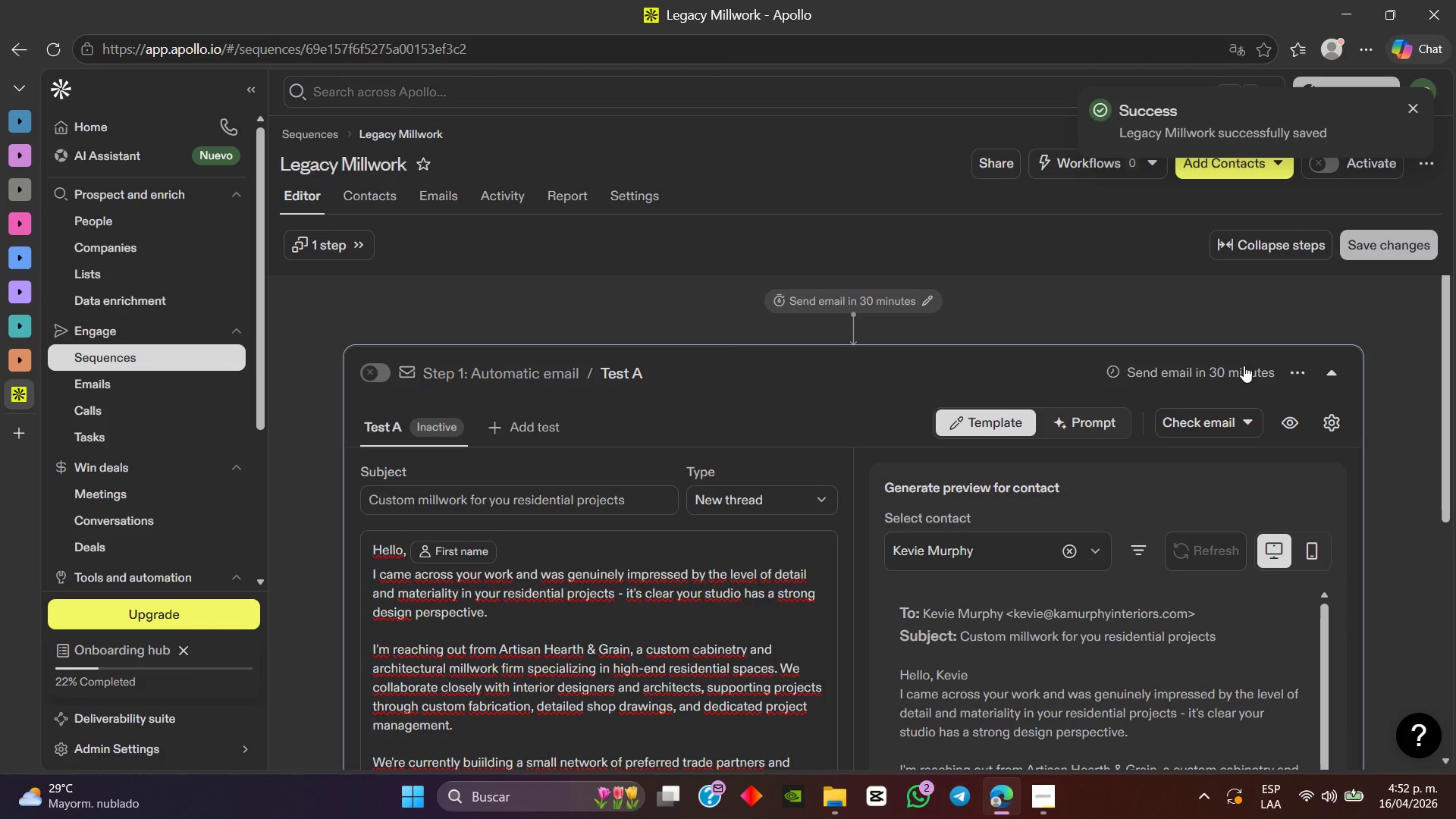 
wait(5.67)
 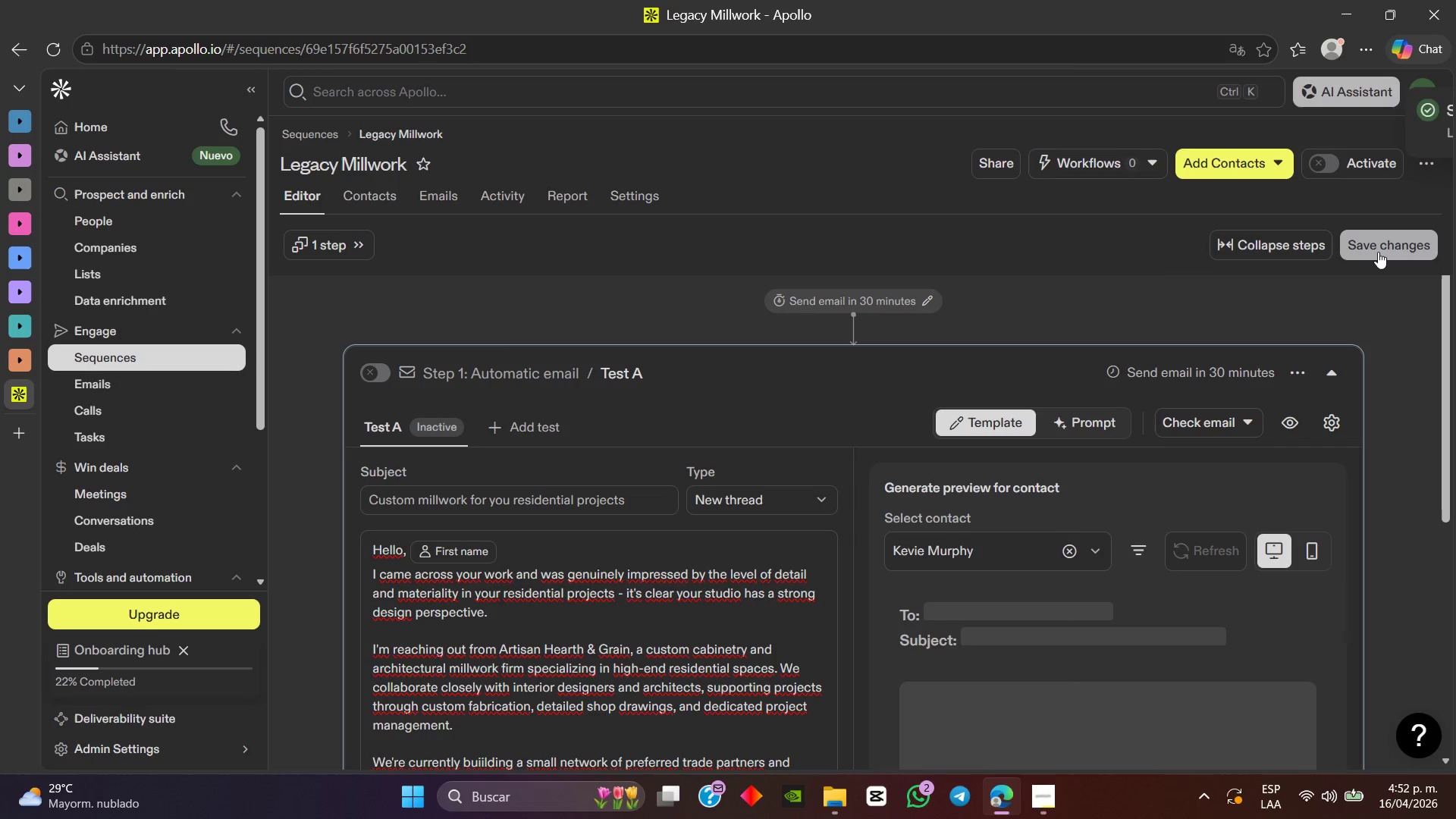 
left_click([360, 205])
 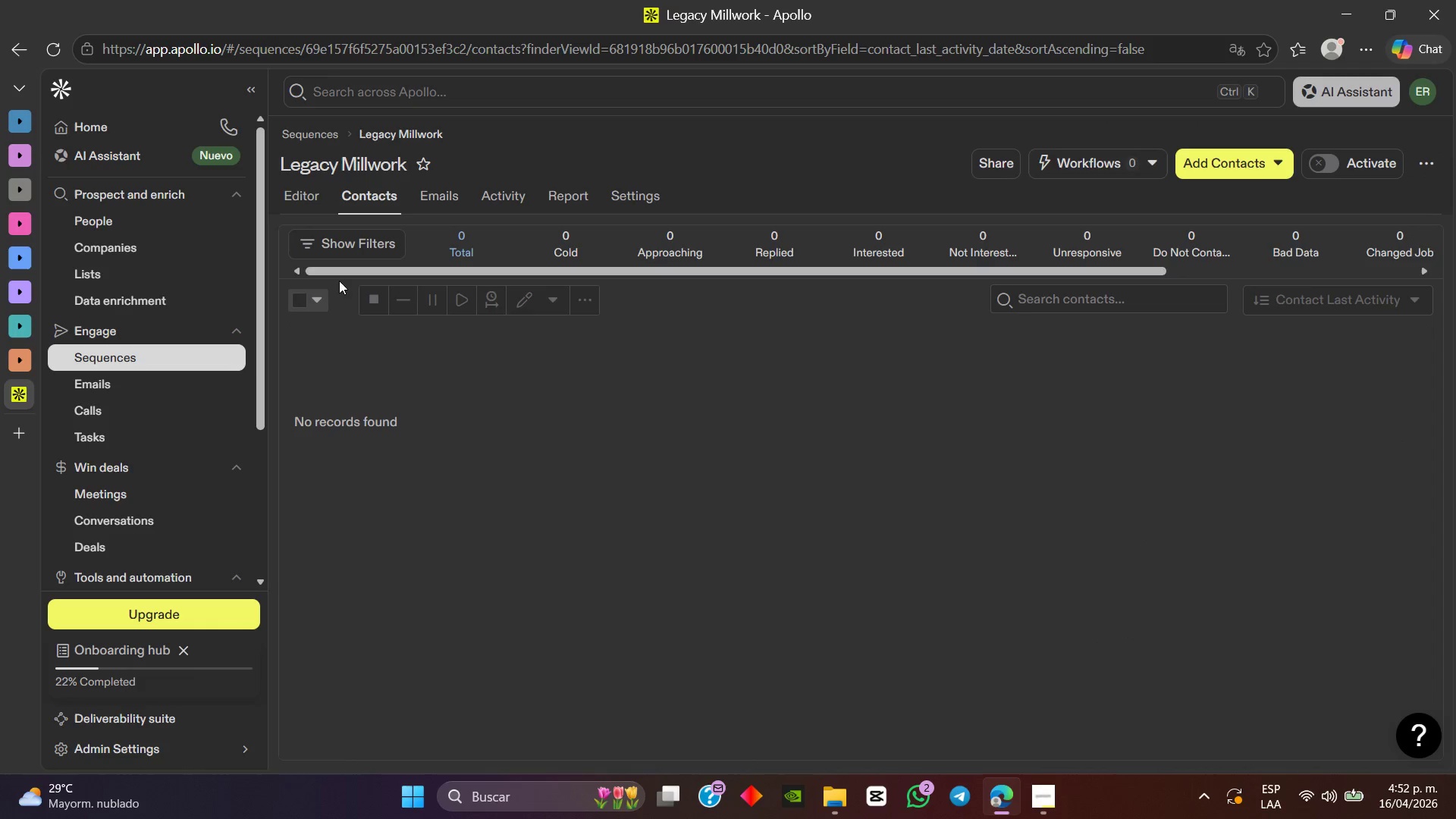 
wait(9.0)
 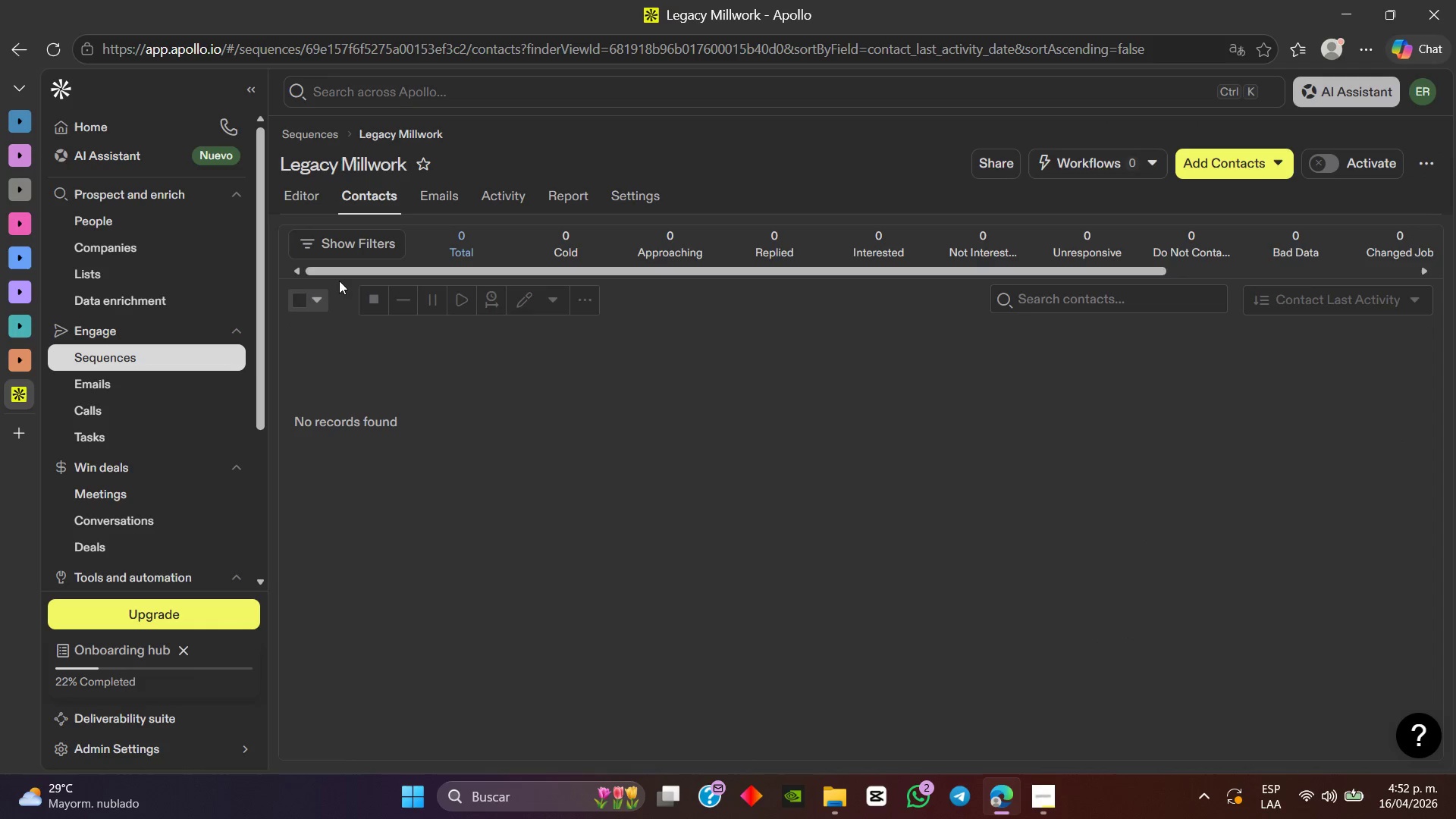 
left_click_drag(start_coordinate=[752, 271], to_coordinate=[580, 293])
 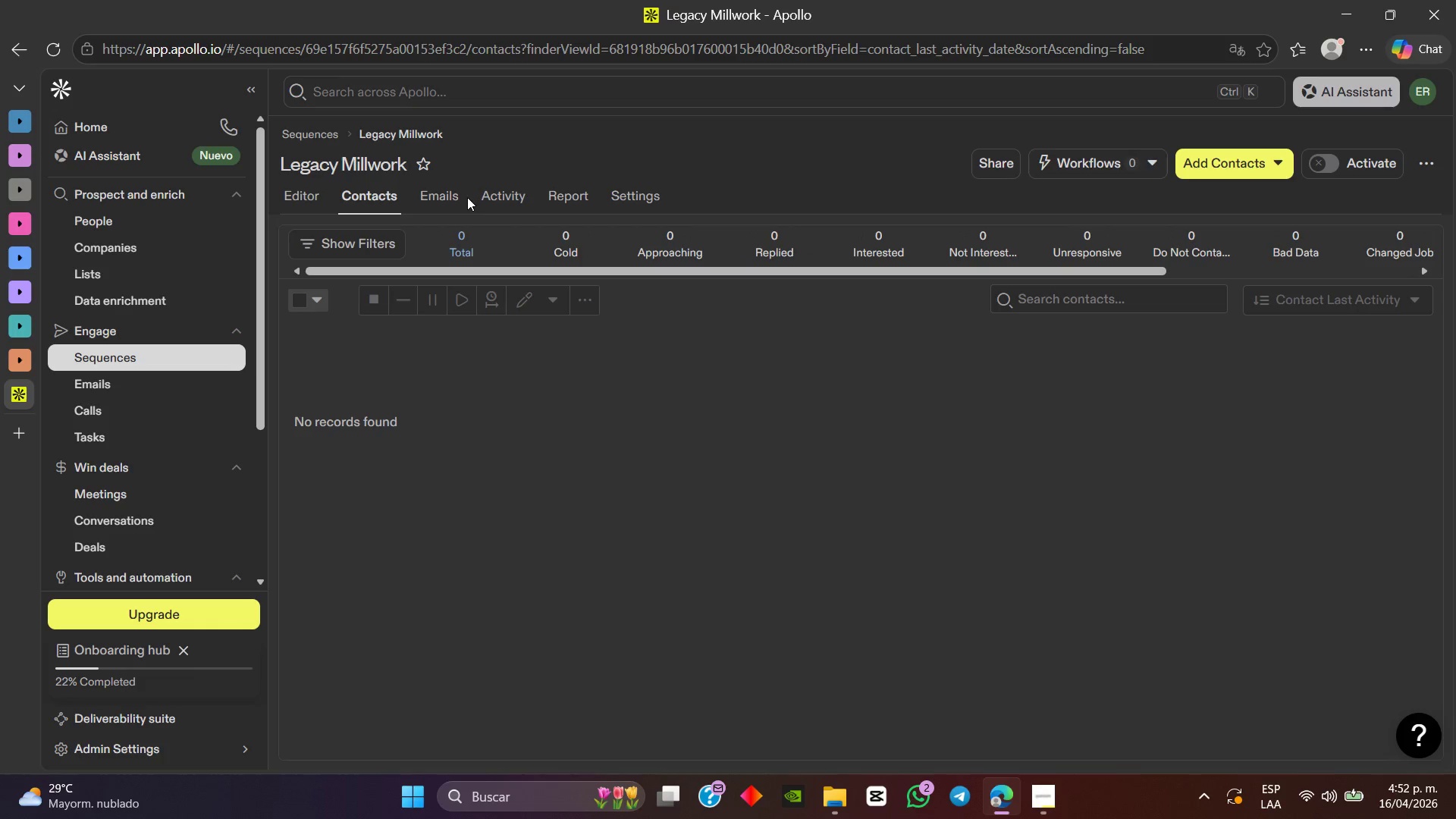 
left_click([435, 196])
 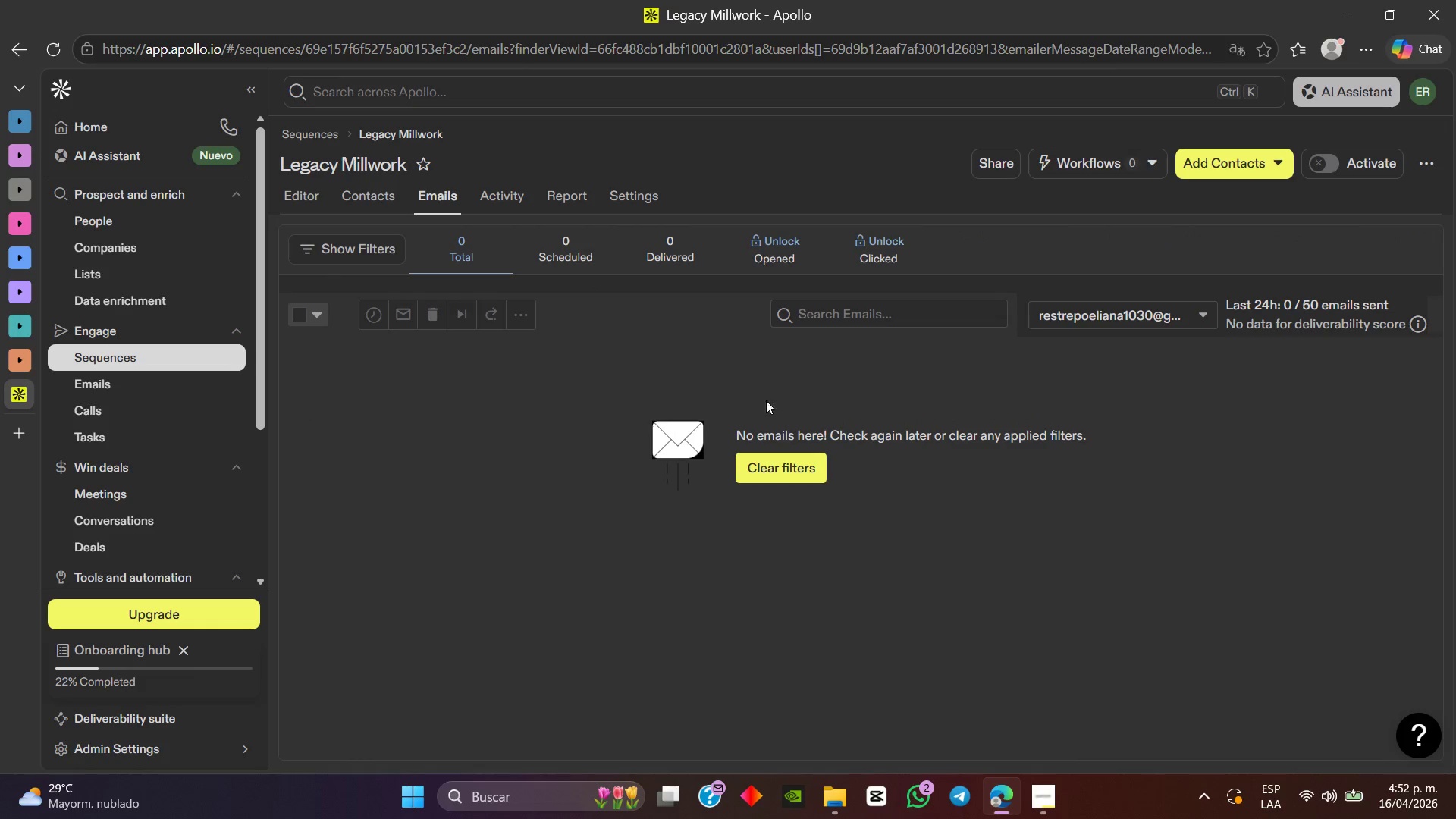 
wait(5.56)
 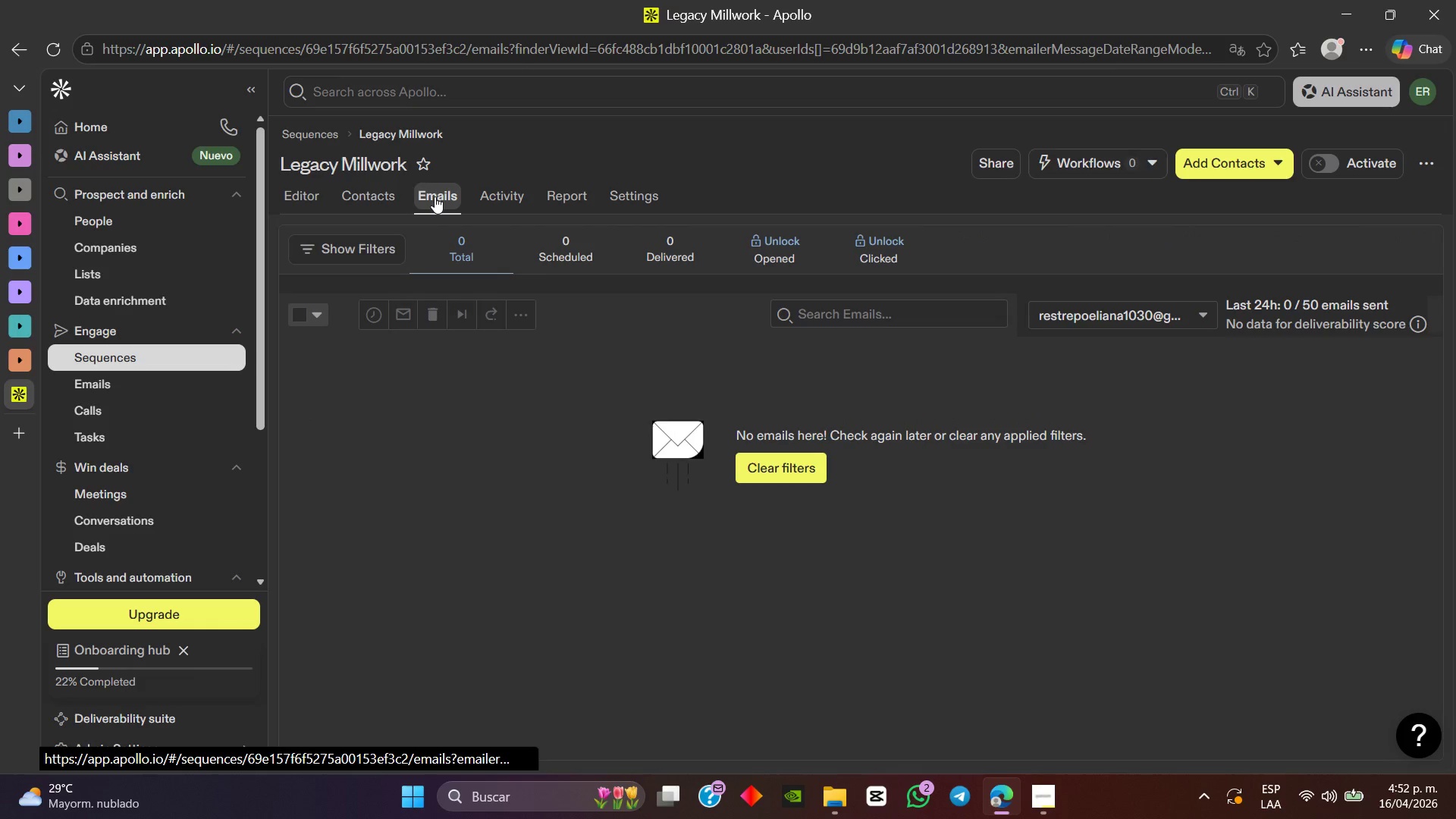 
left_click([788, 470])
 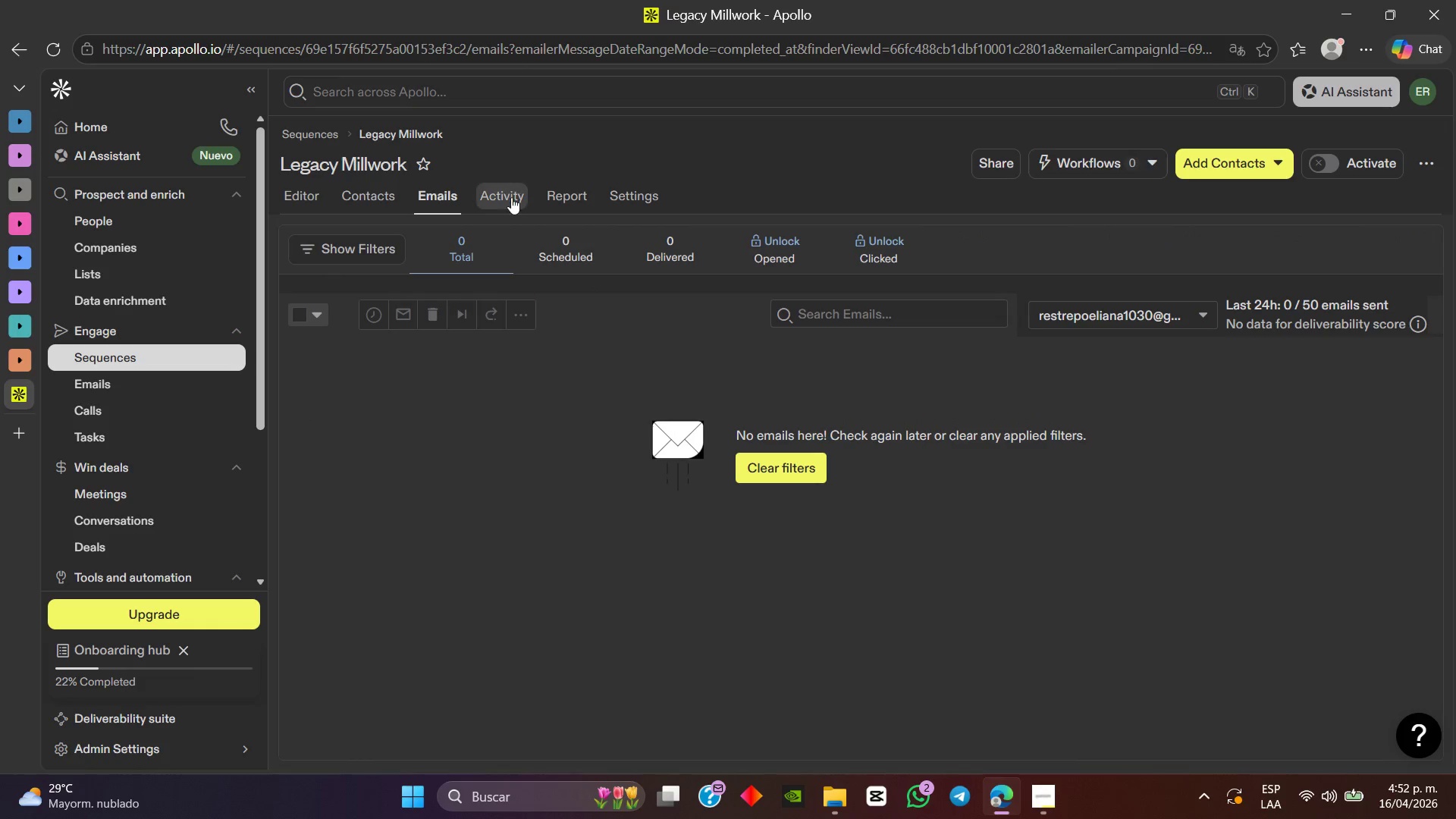 
left_click([503, 194])
 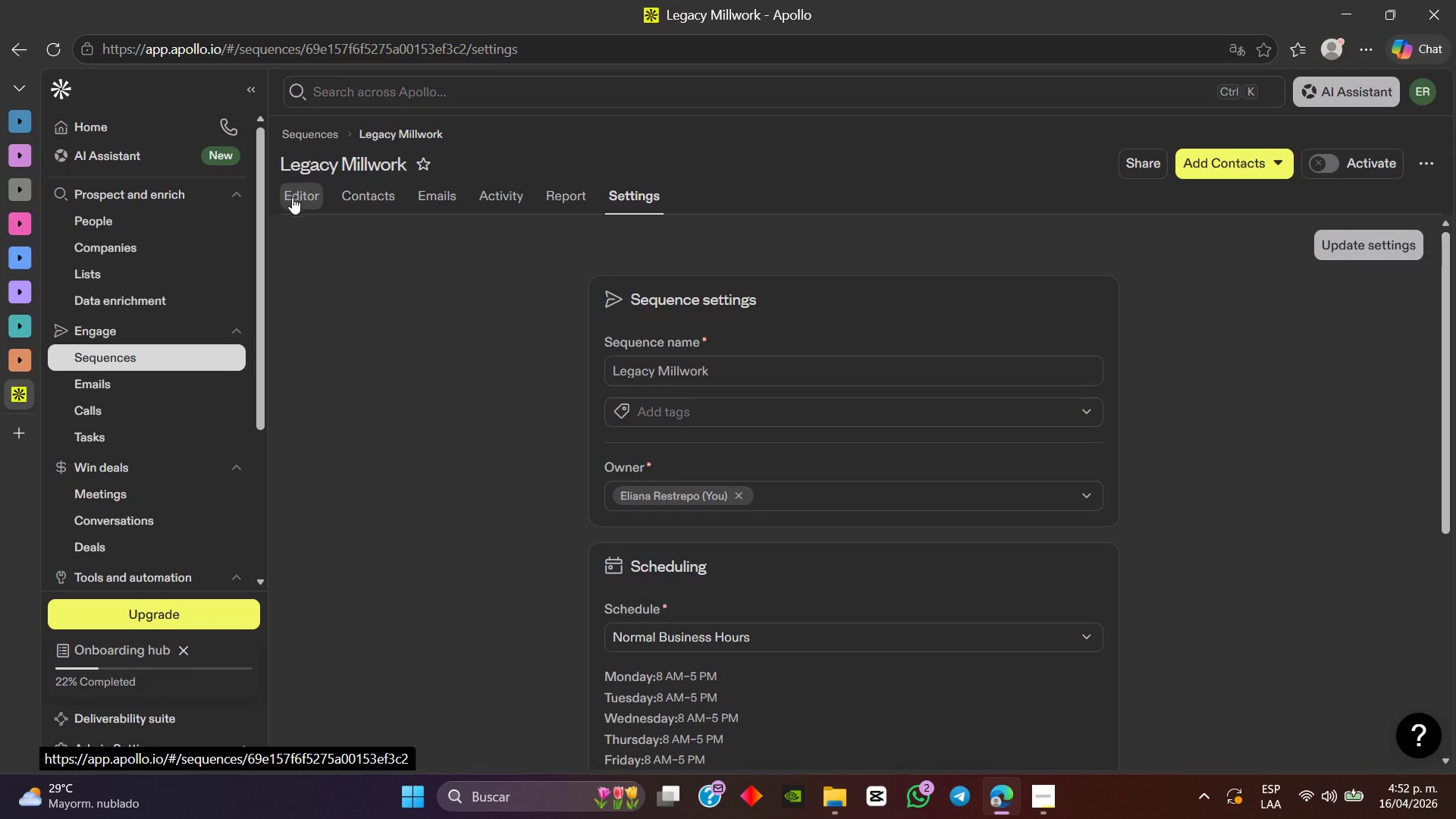 
scroll: coordinate [1025, 466], scroll_direction: down, amount: 1.0
 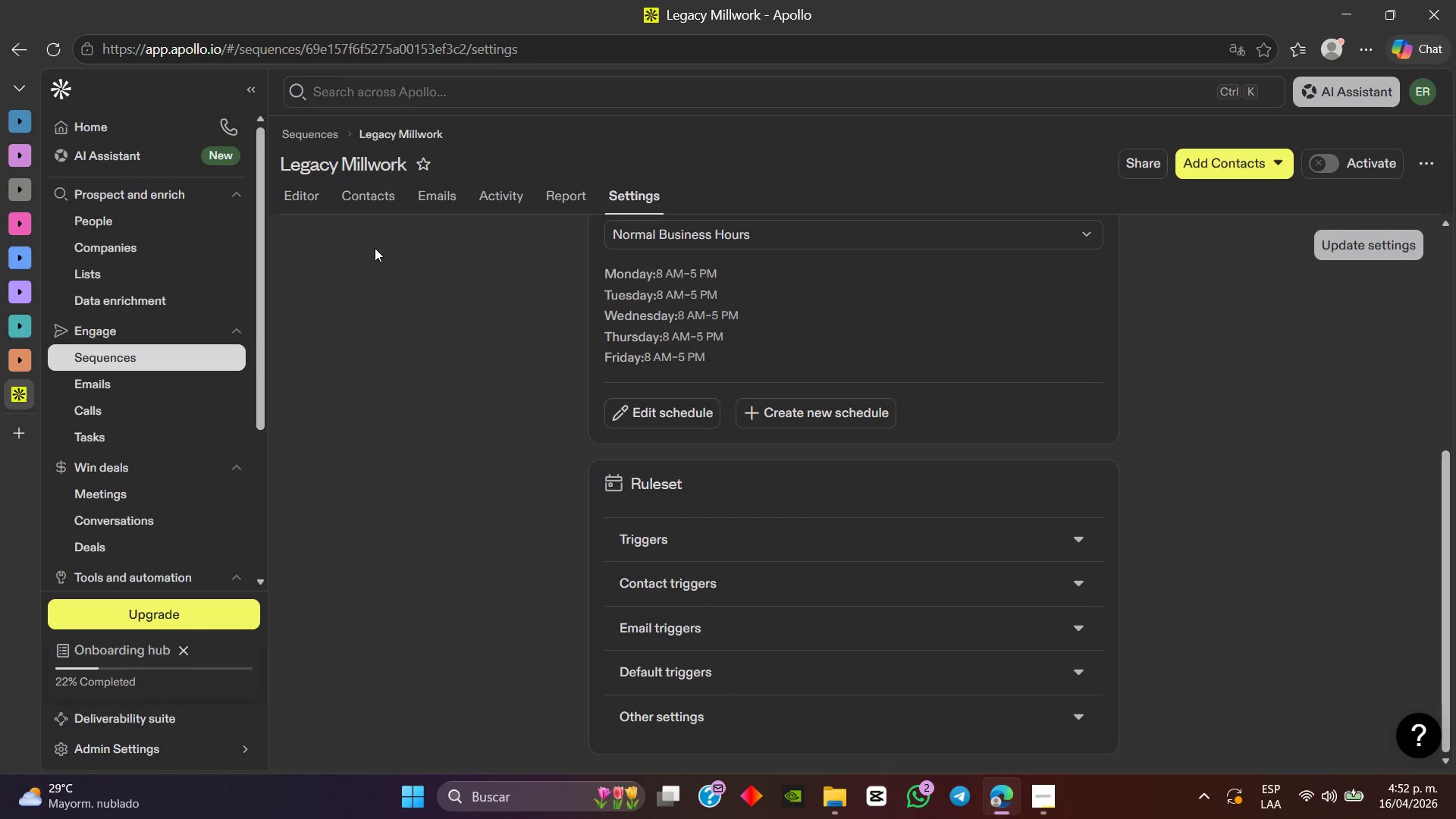 
left_click([289, 190])
 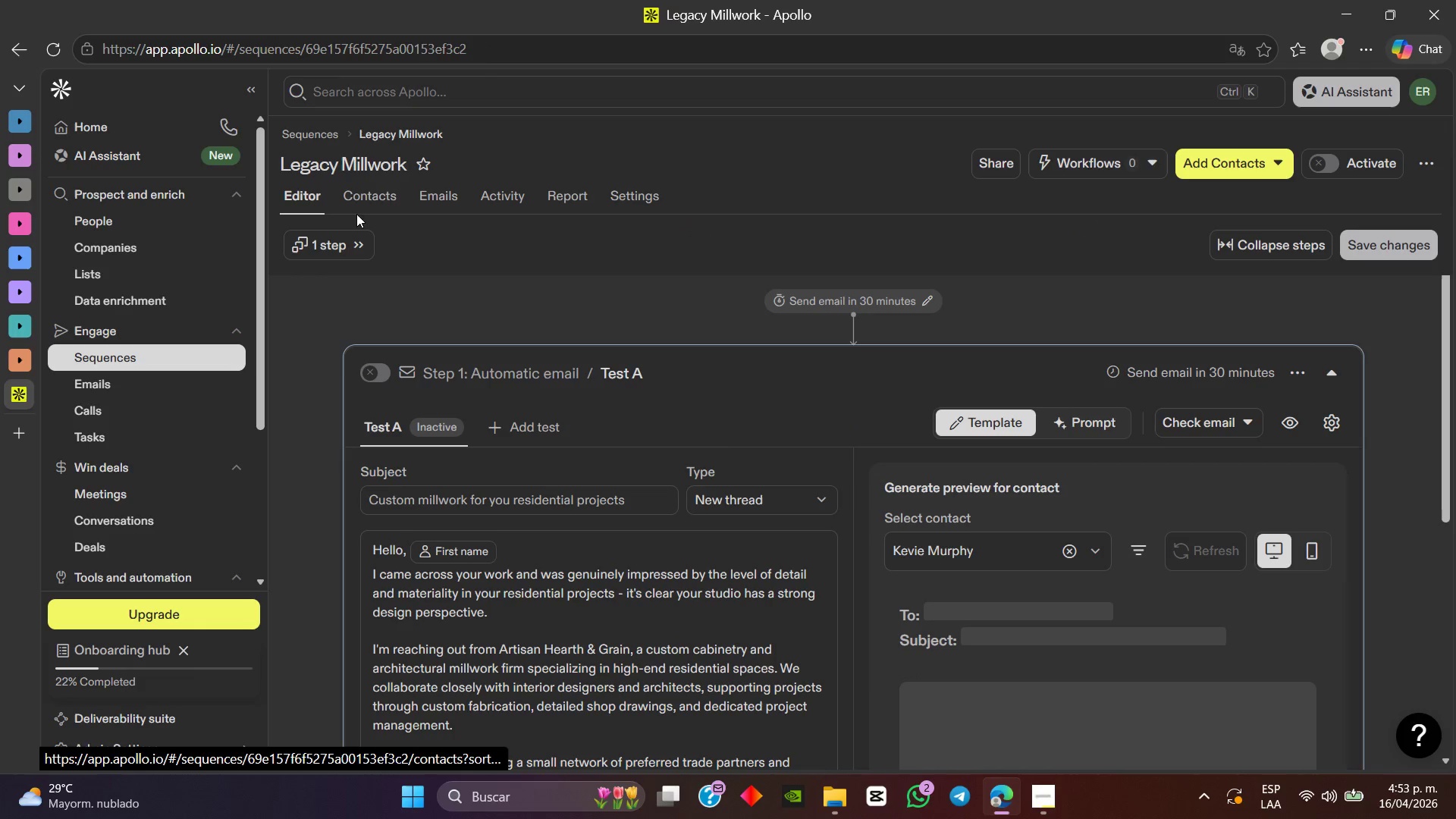 
mouse_move([352, 265])
 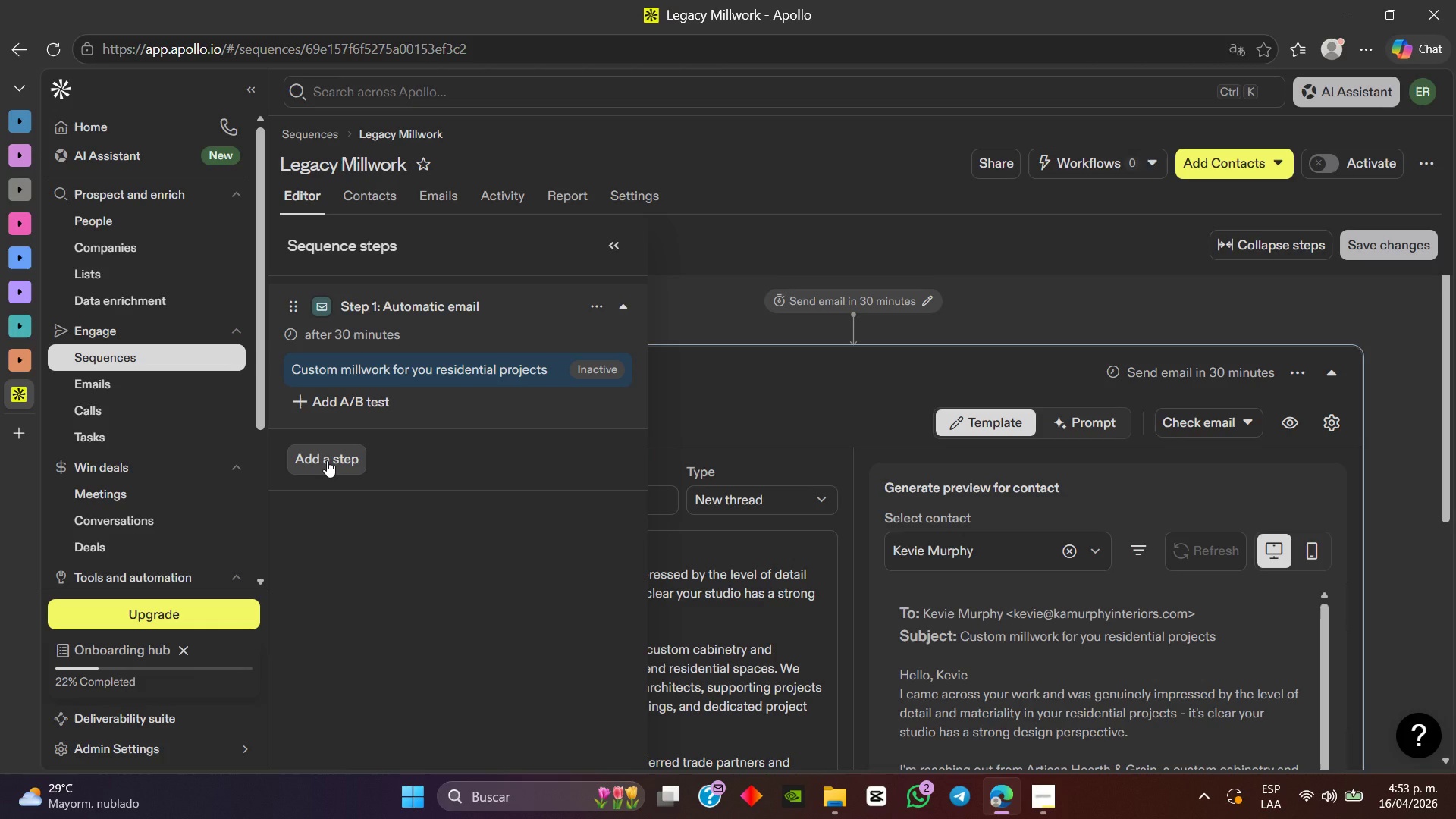 
wait(14.56)
 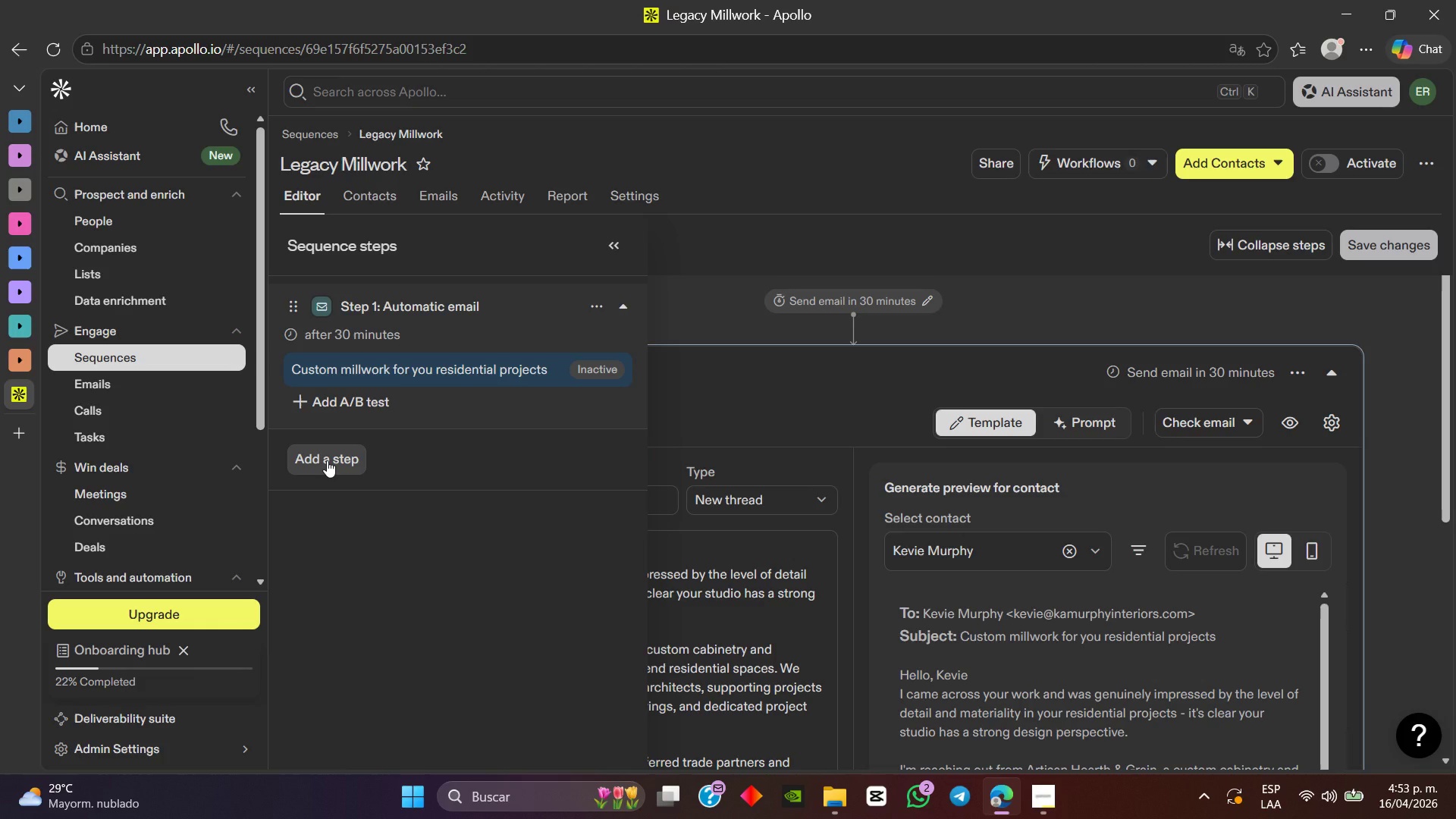 
left_click([336, 451])
 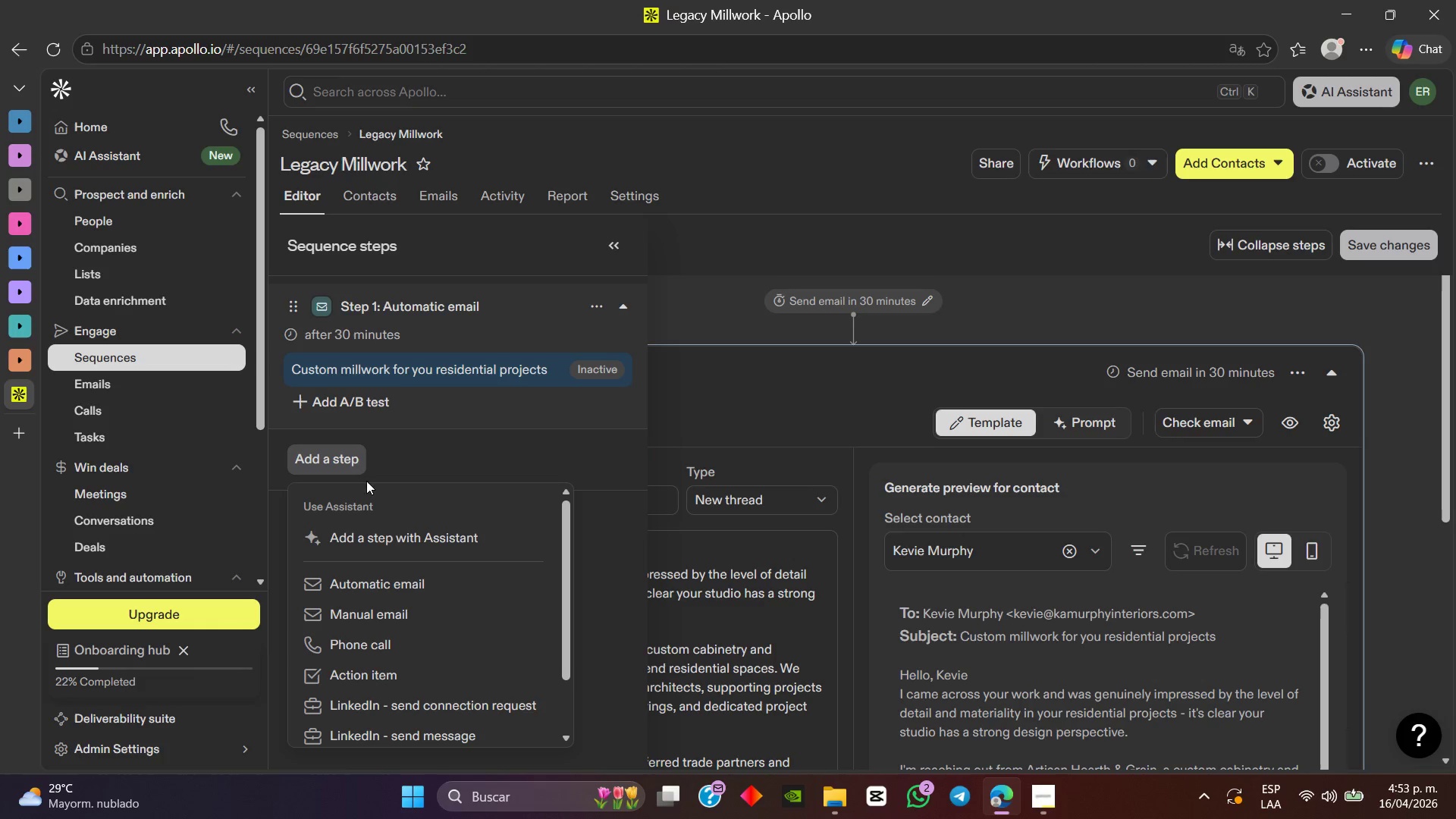 
scroll: coordinate [435, 595], scroll_direction: down, amount: 1.0
 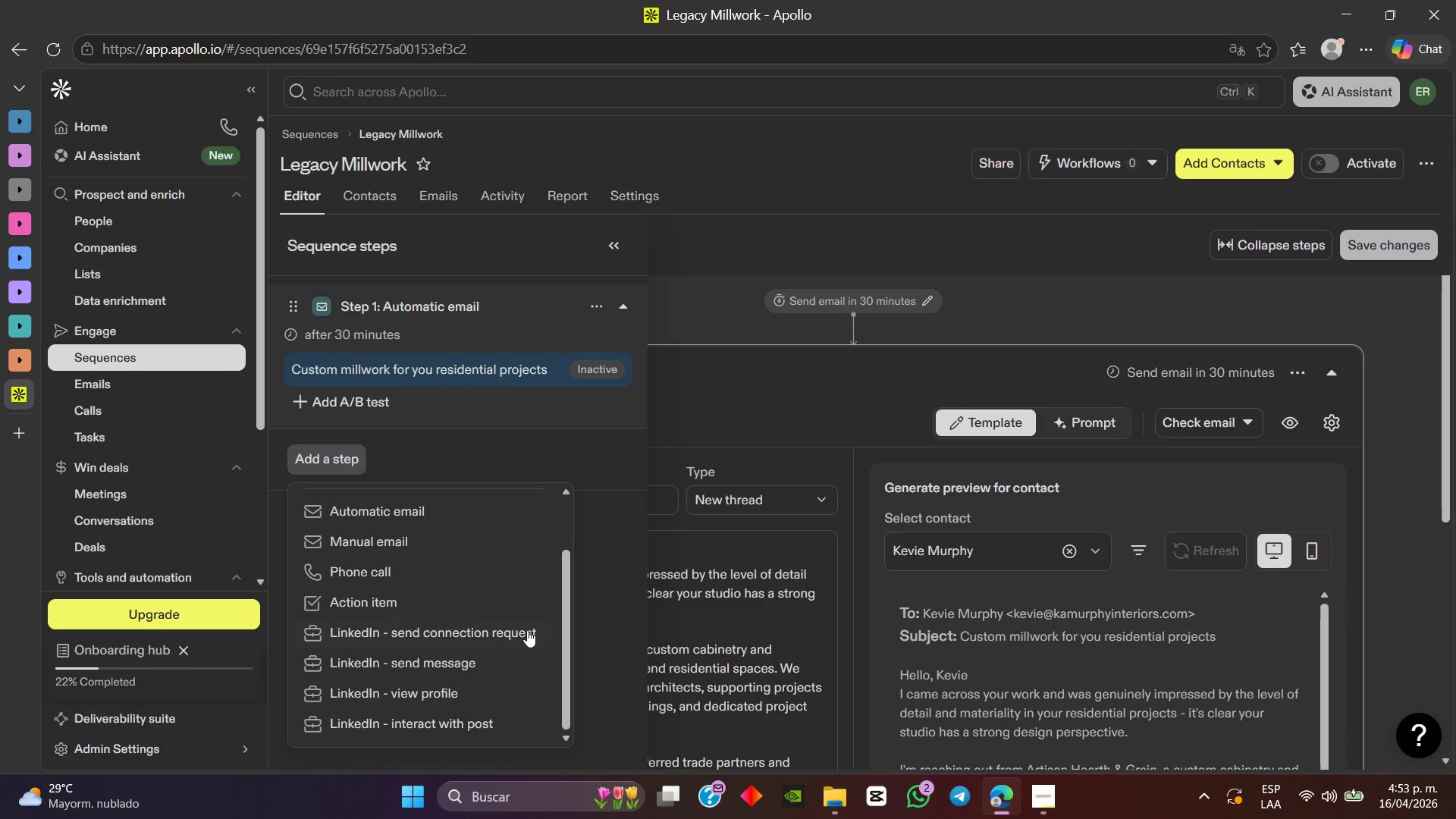 
wait(8.38)
 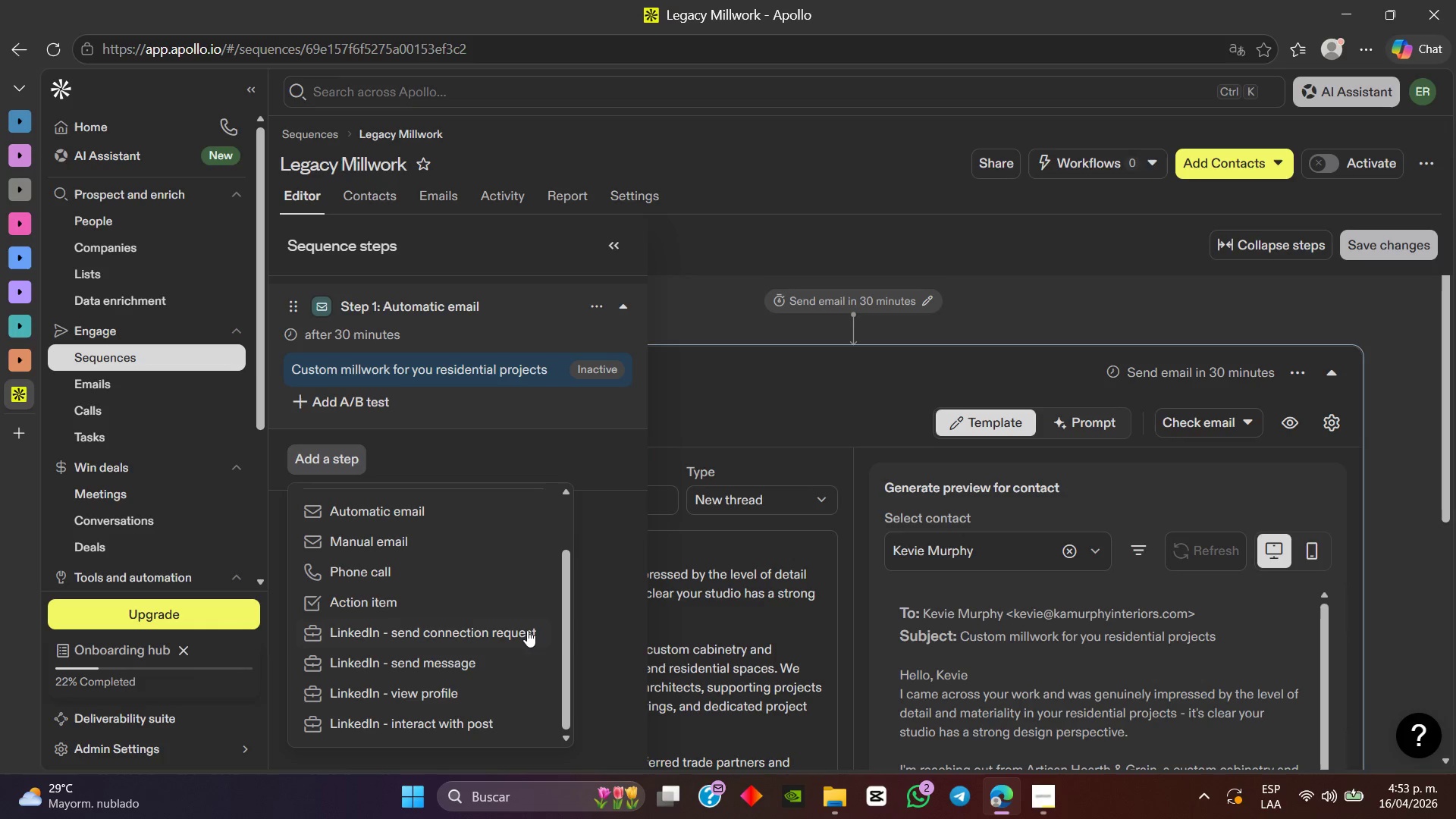 
scroll: coordinate [524, 635], scroll_direction: down, amount: 1.0
 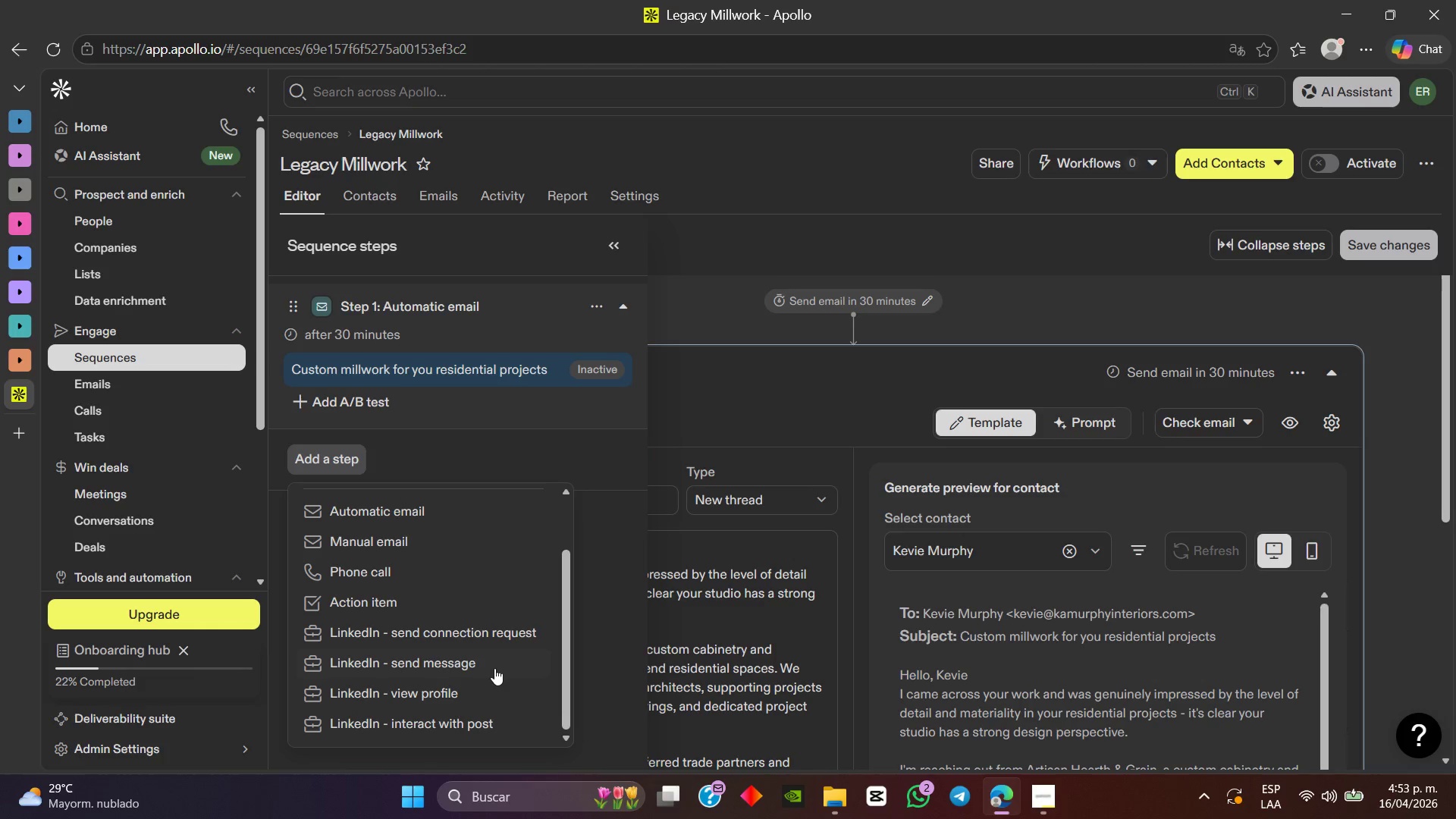 
wait(20.92)
 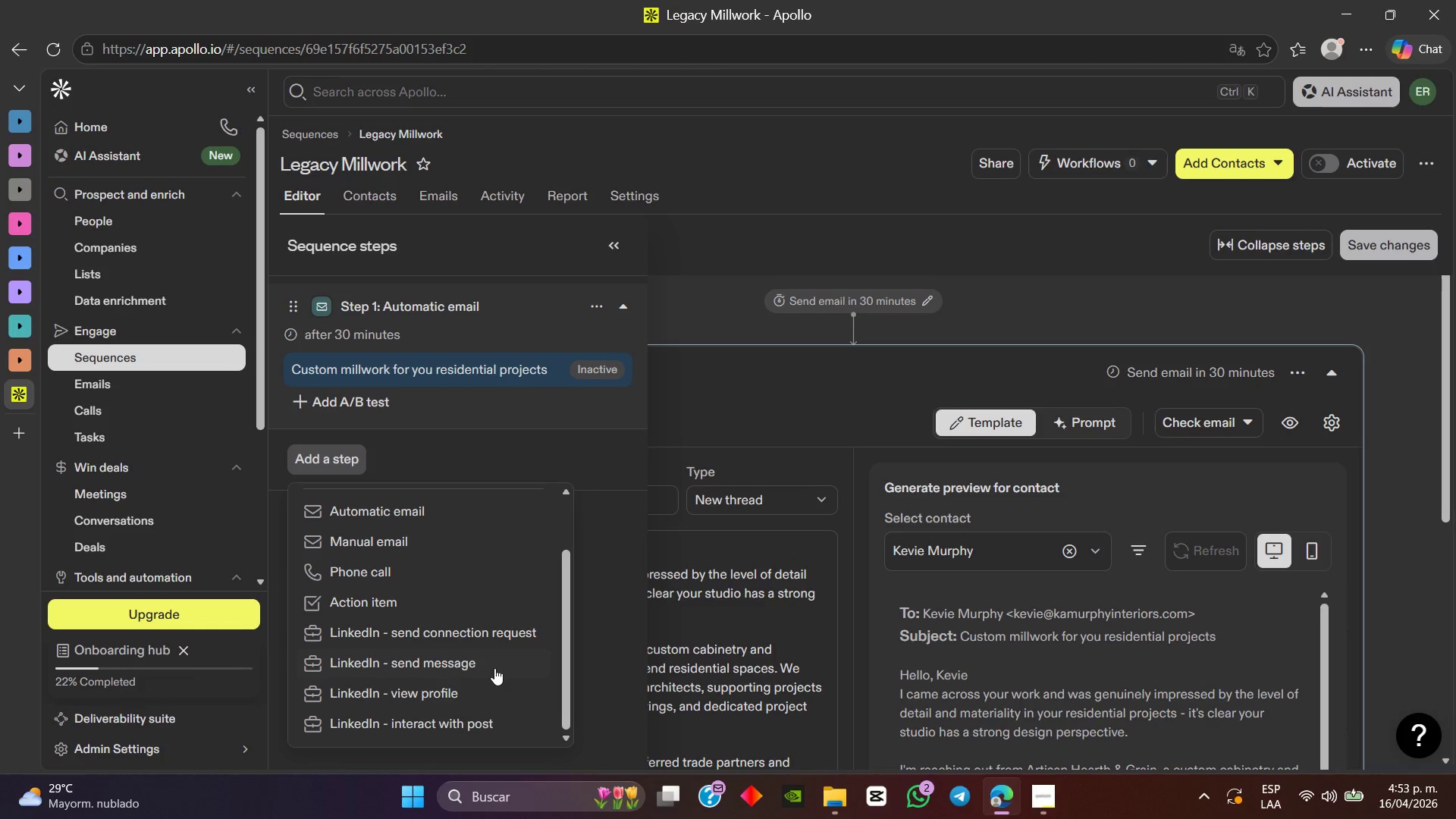 
scroll: coordinate [494, 657], scroll_direction: down, amount: 1.0
 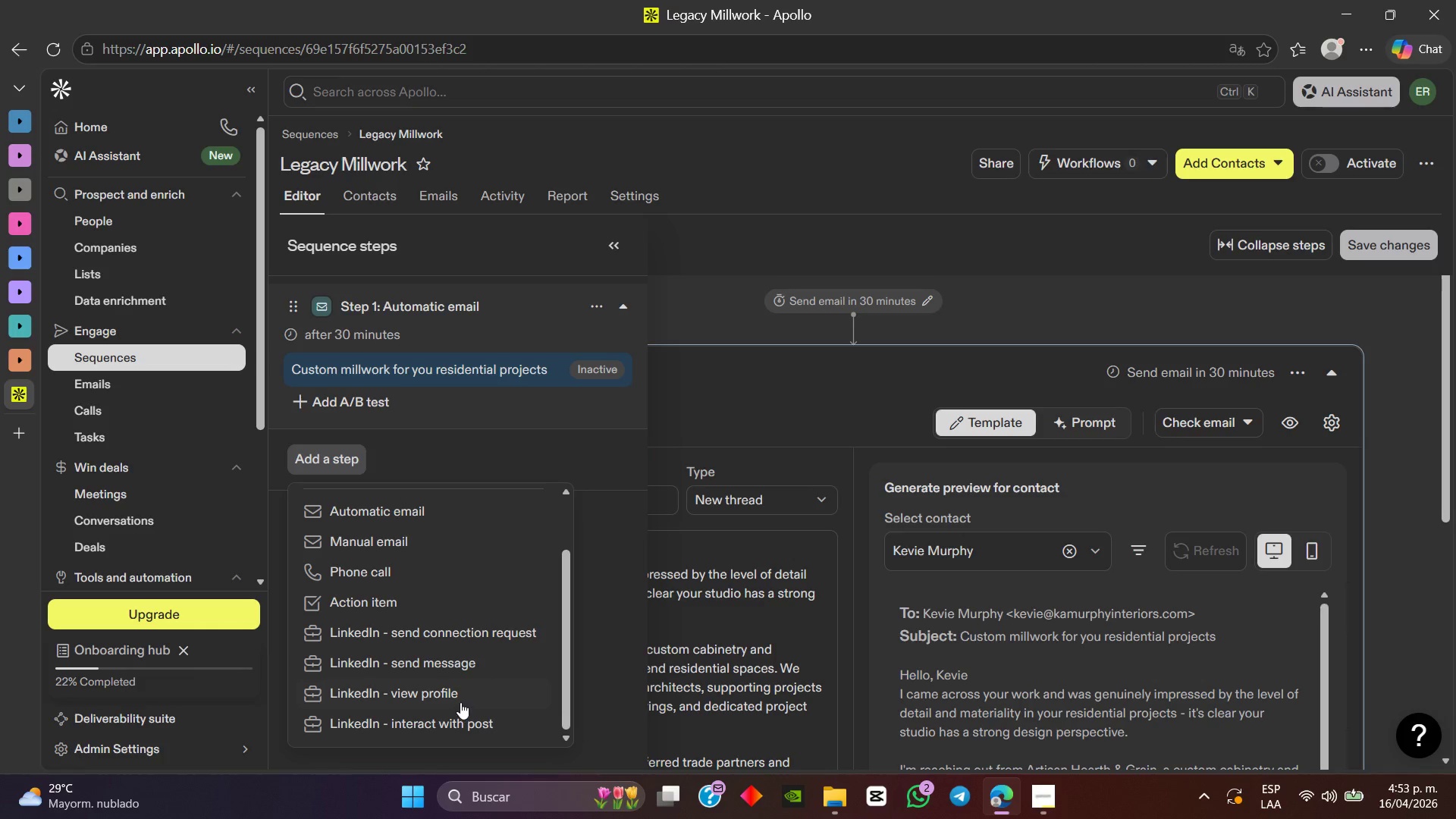 
left_click([460, 702])
 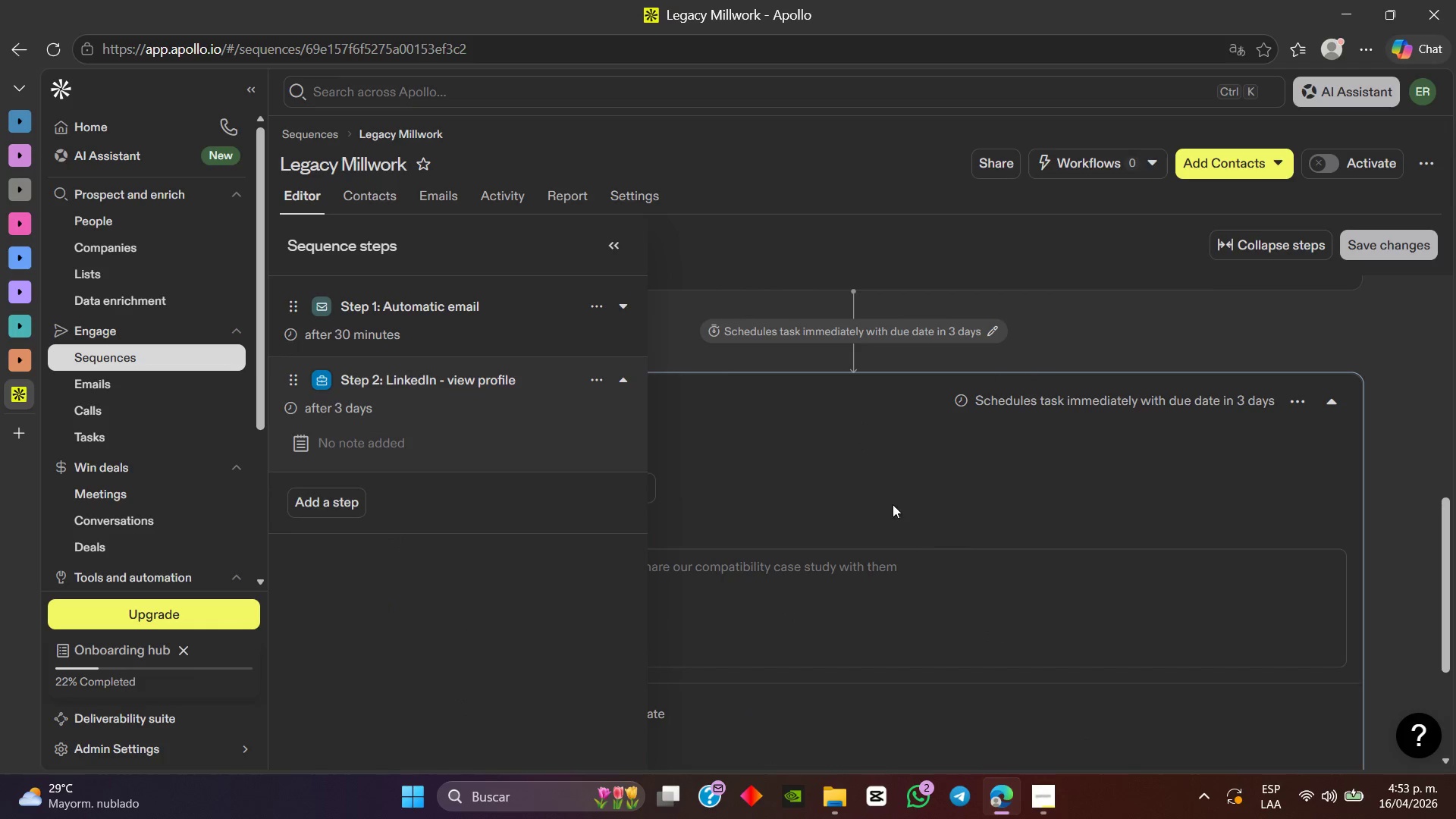 
left_click([796, 438])
 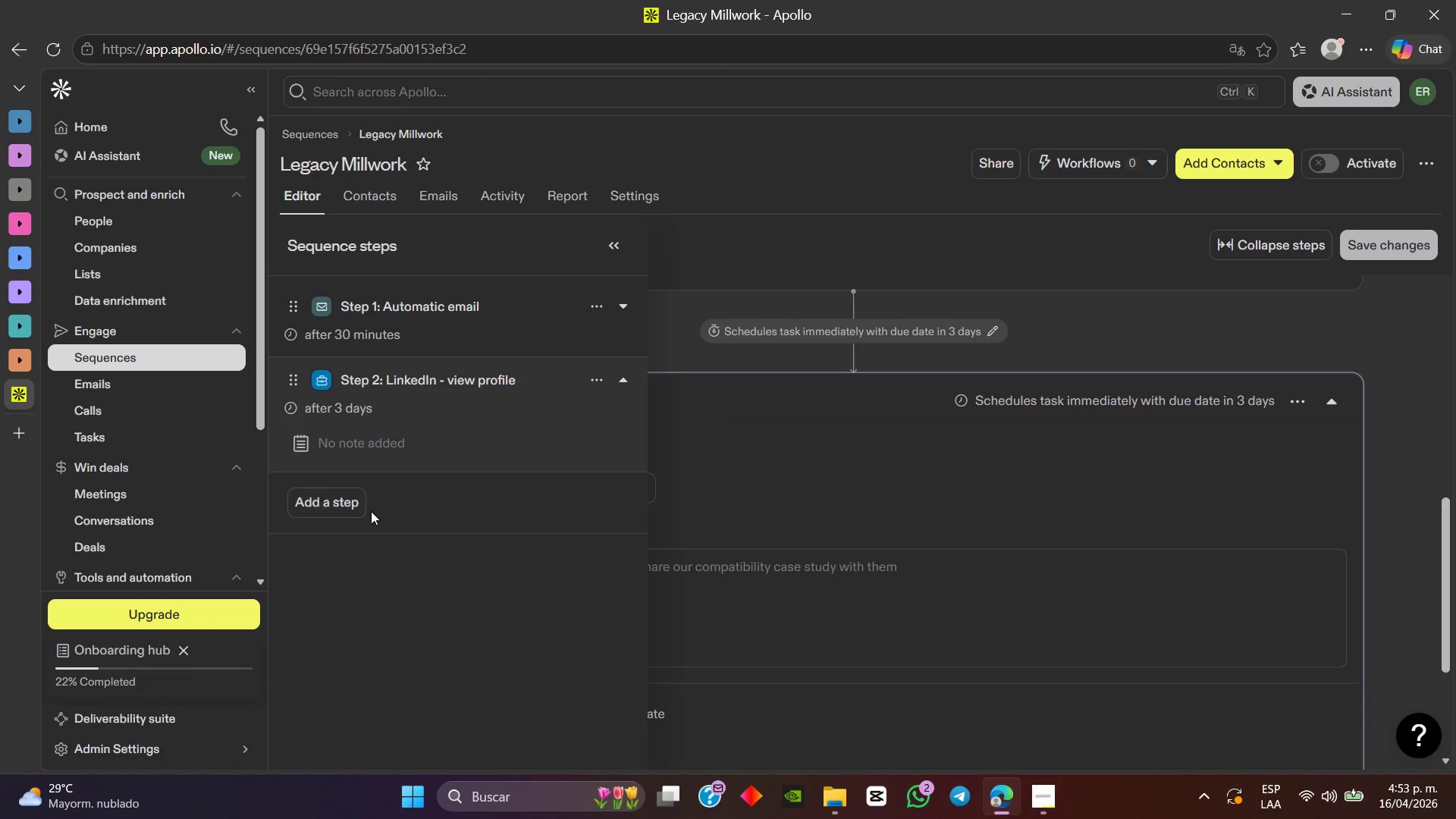 
left_click([957, 515])
 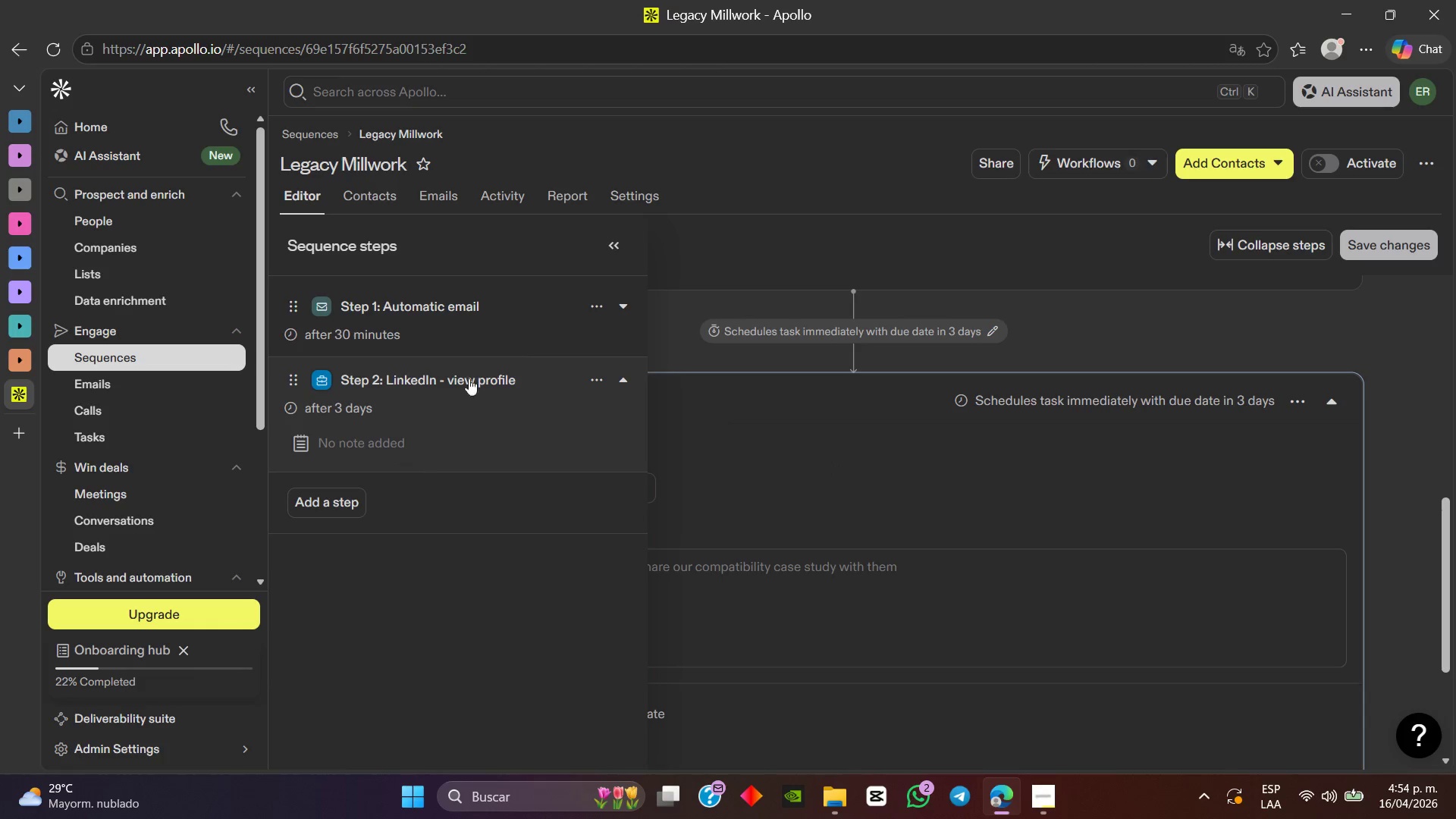 
left_click([612, 240])
 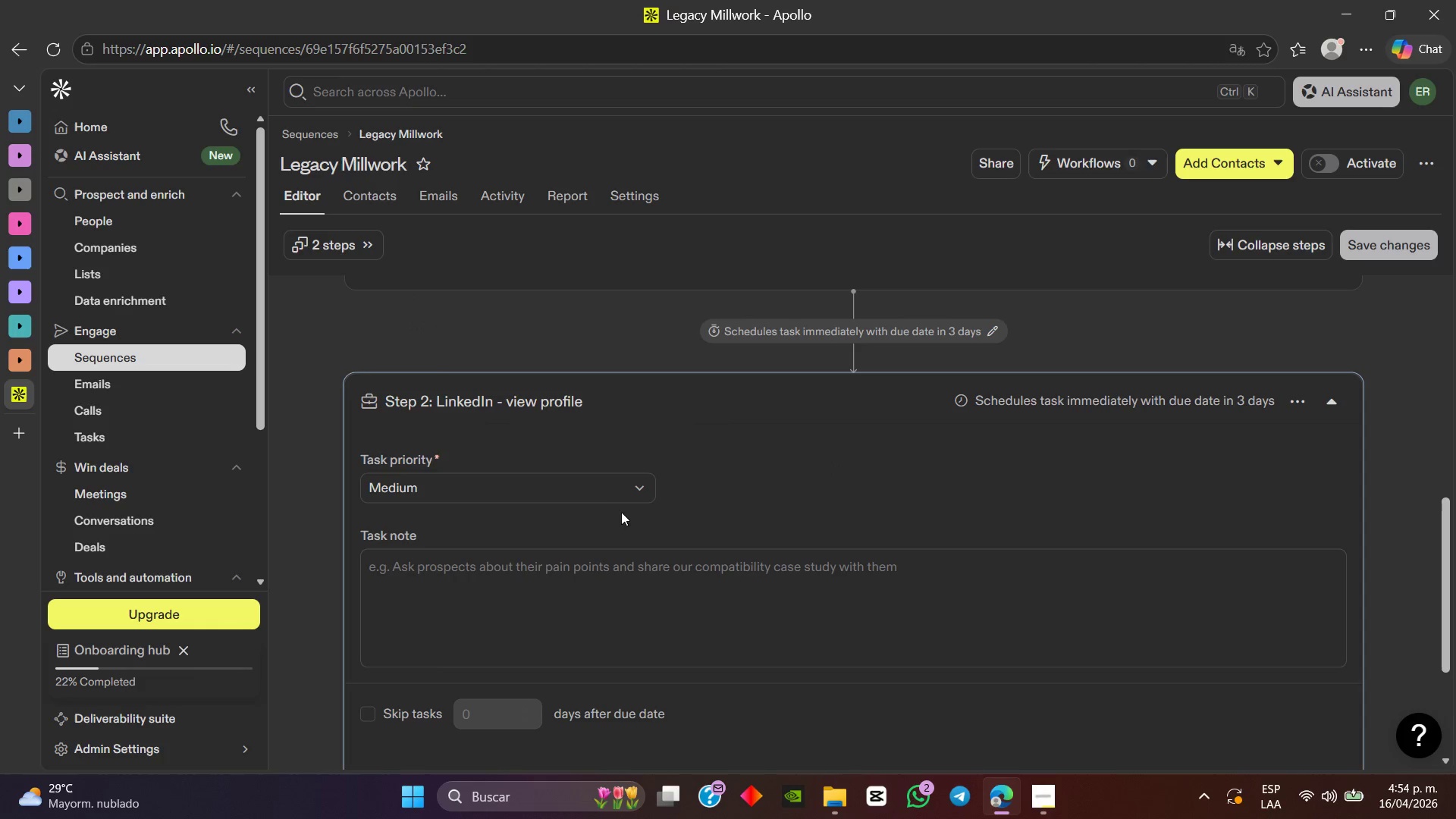 
left_click([620, 491])
 